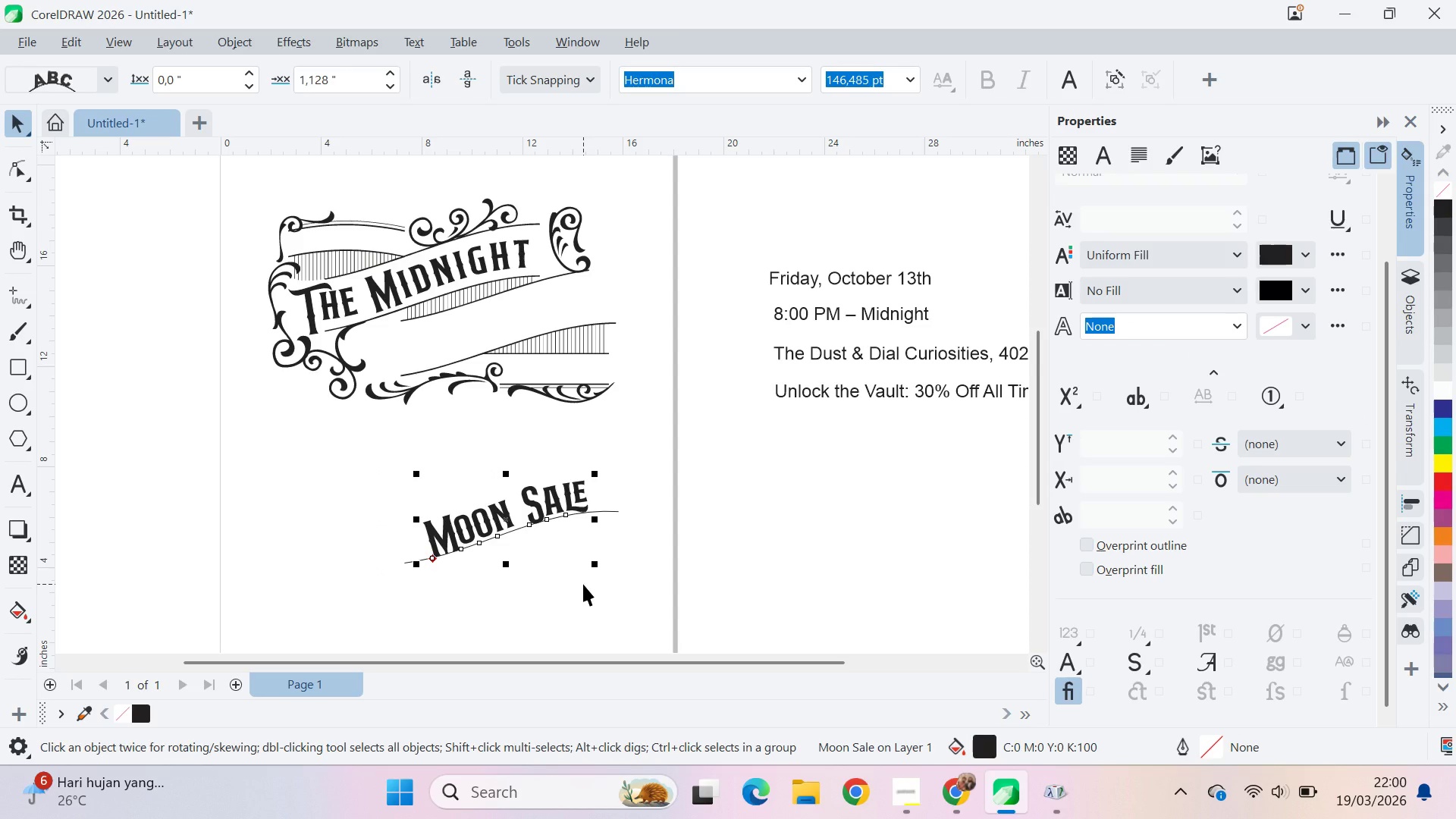 
left_click([583, 584])
 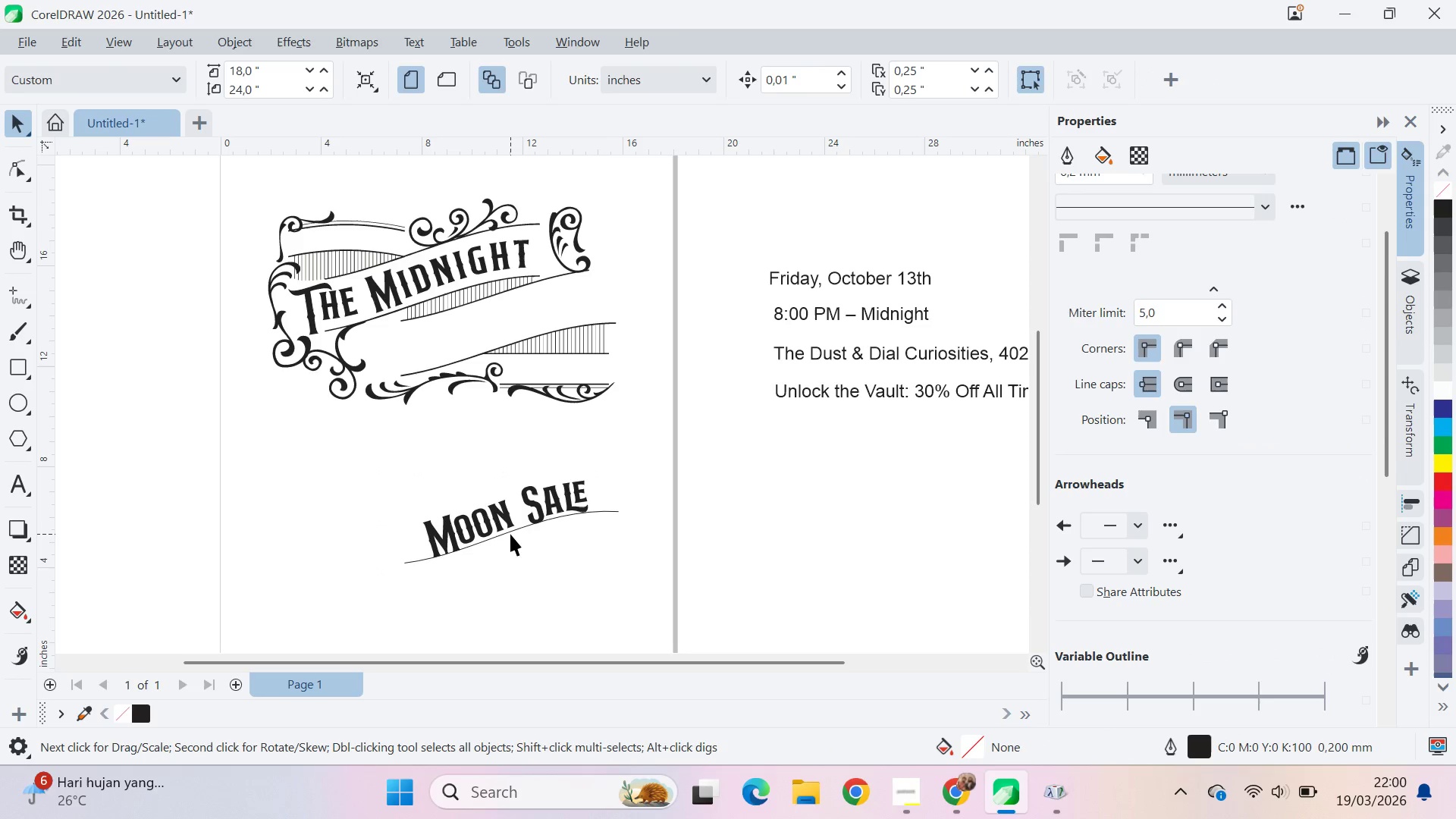 
left_click_drag(start_coordinate=[510, 532], to_coordinate=[504, 337])
 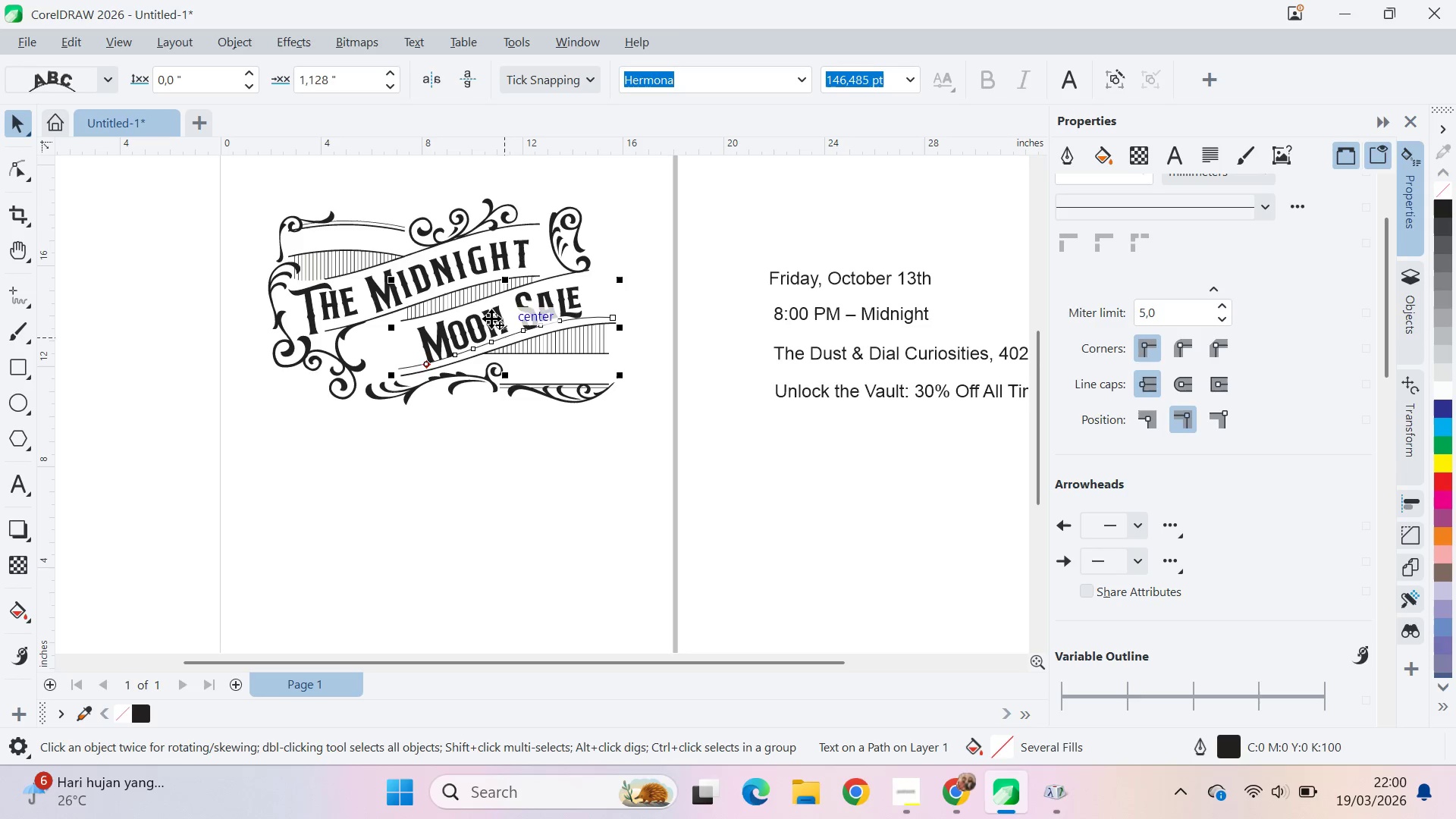 
scroll: coordinate [480, 303], scroll_direction: up, amount: 9.0
 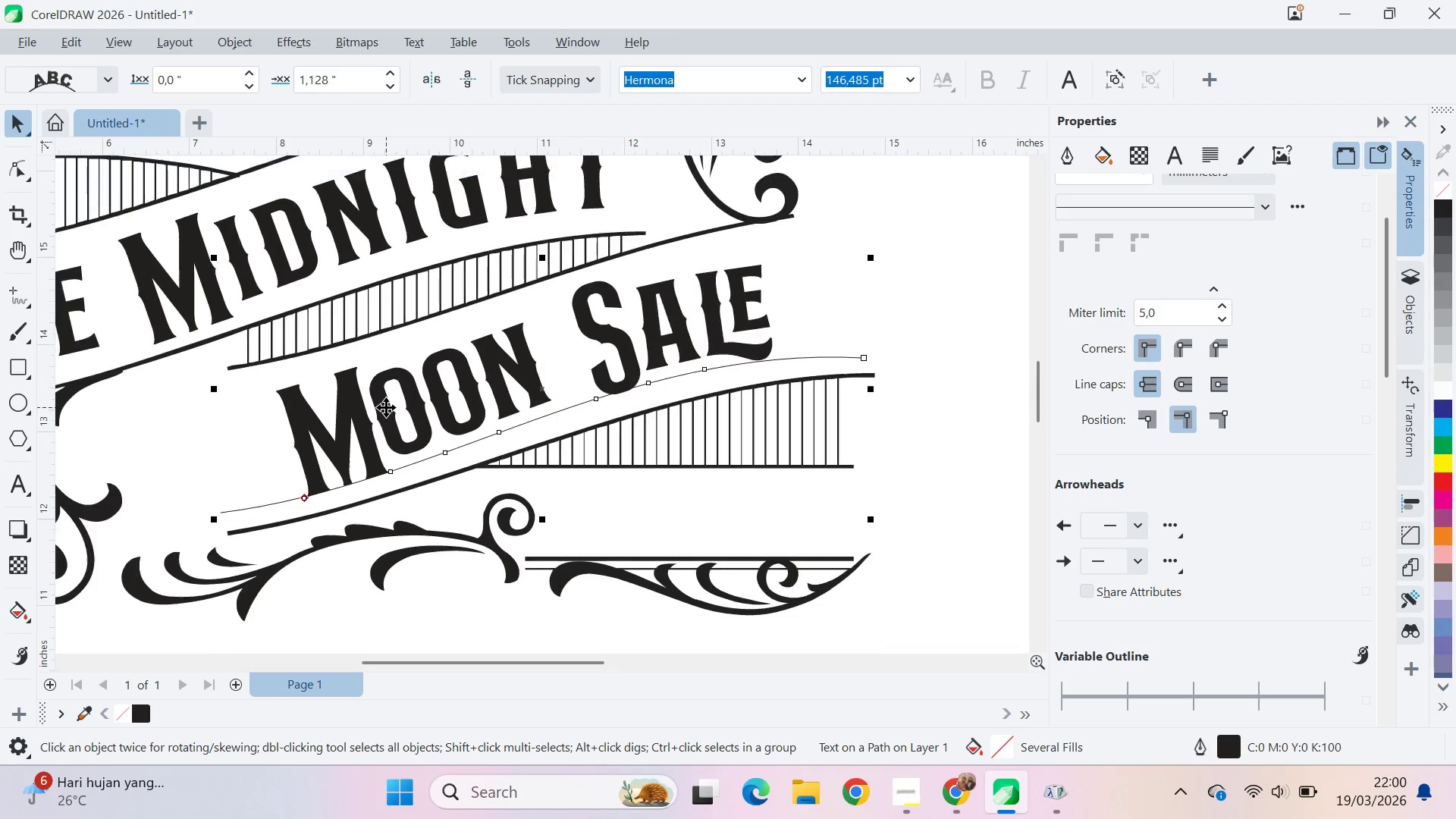 
key(Alt+Tab)
 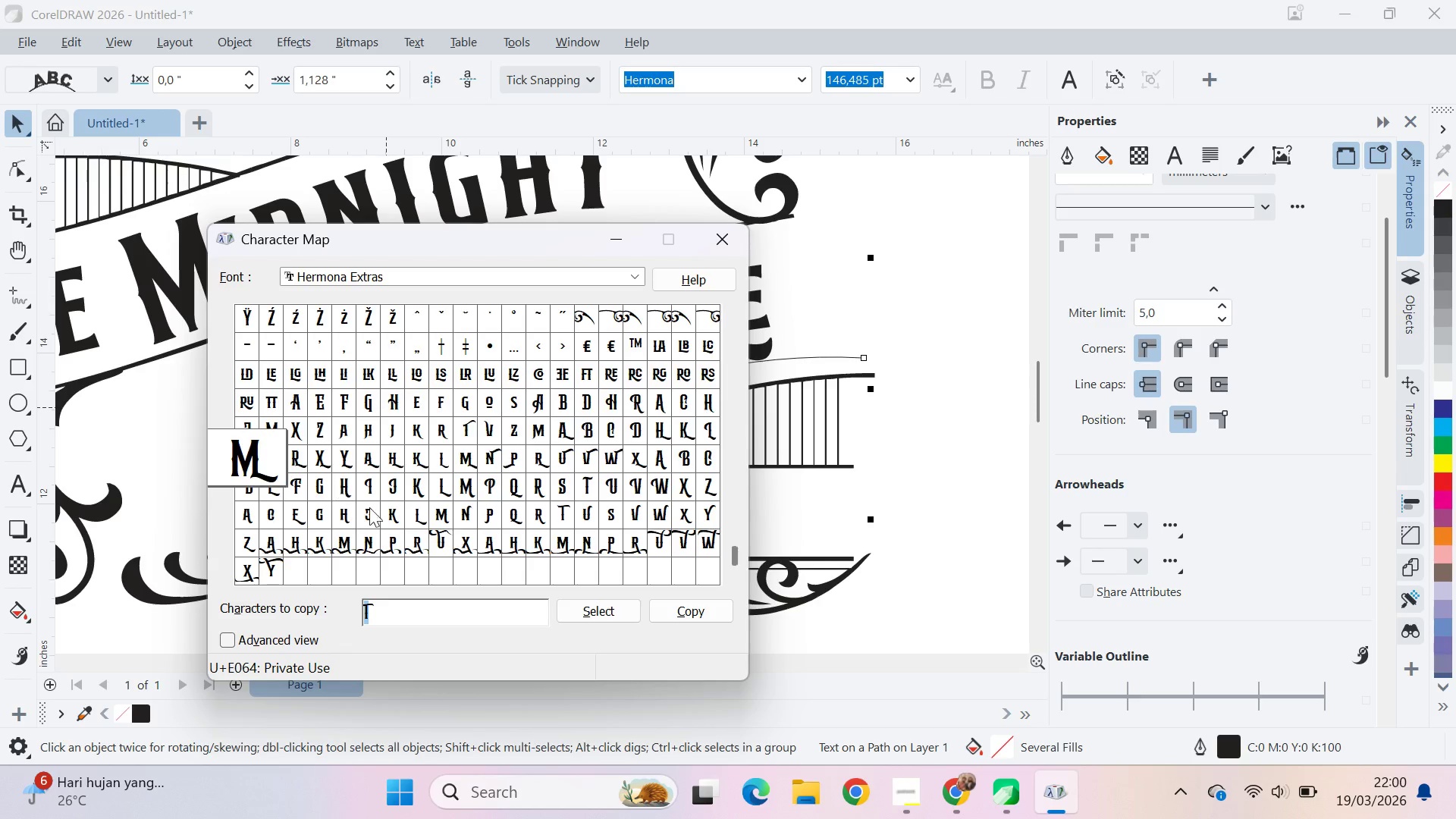 
scroll: coordinate [386, 407], scroll_direction: down, amount: 1.0
 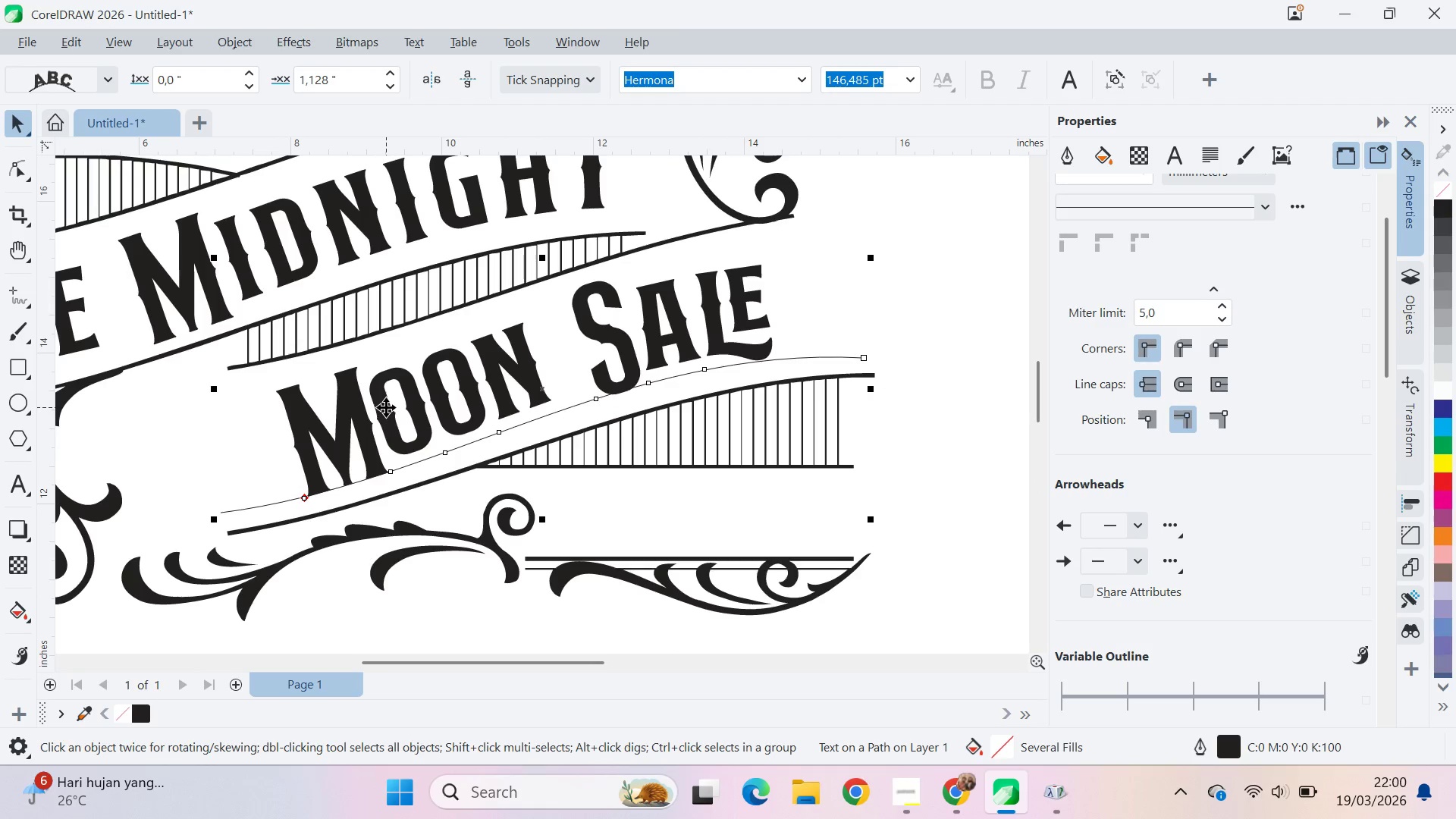 
left_click([441, 517])
 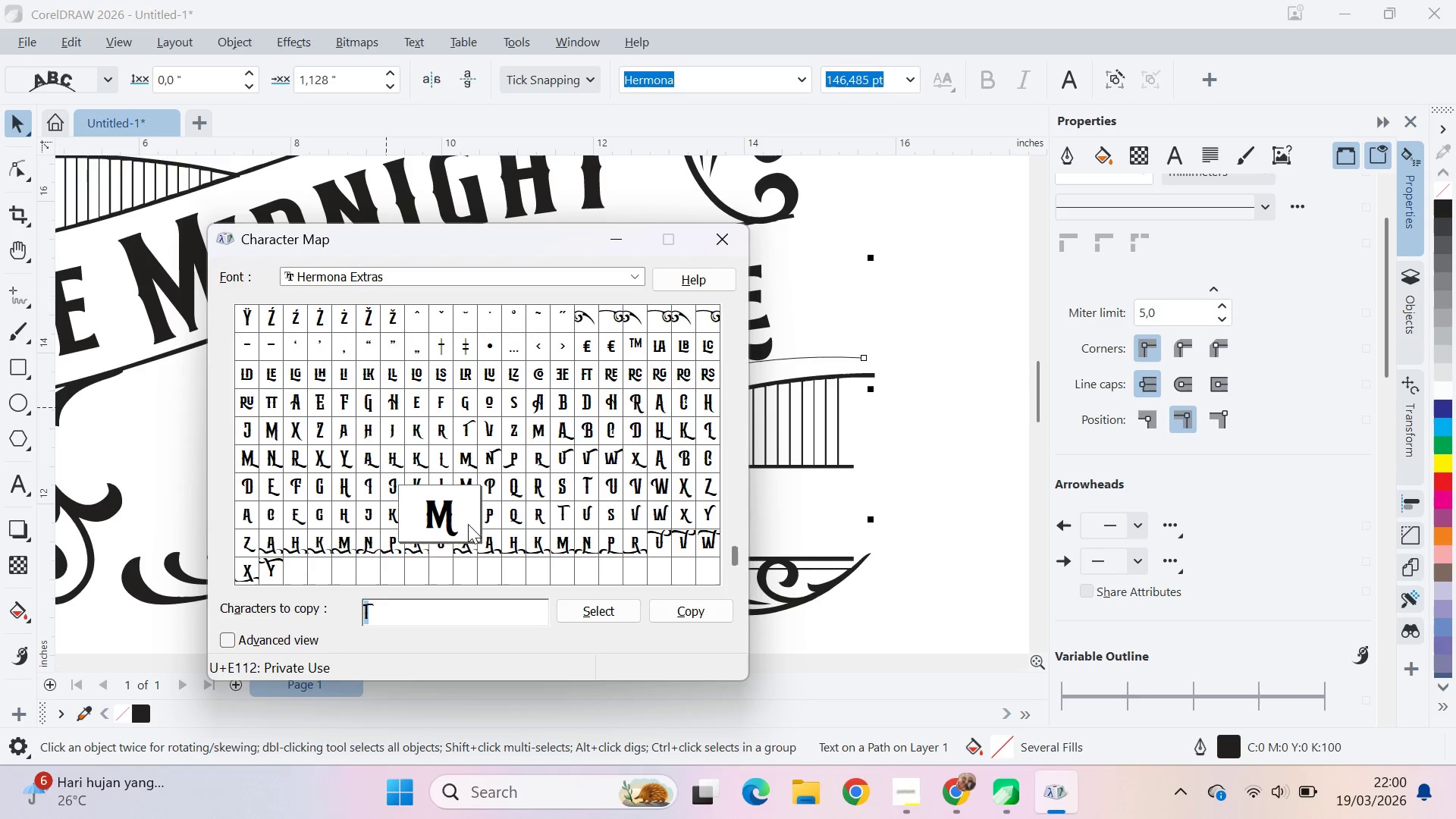 
left_click([474, 506])
 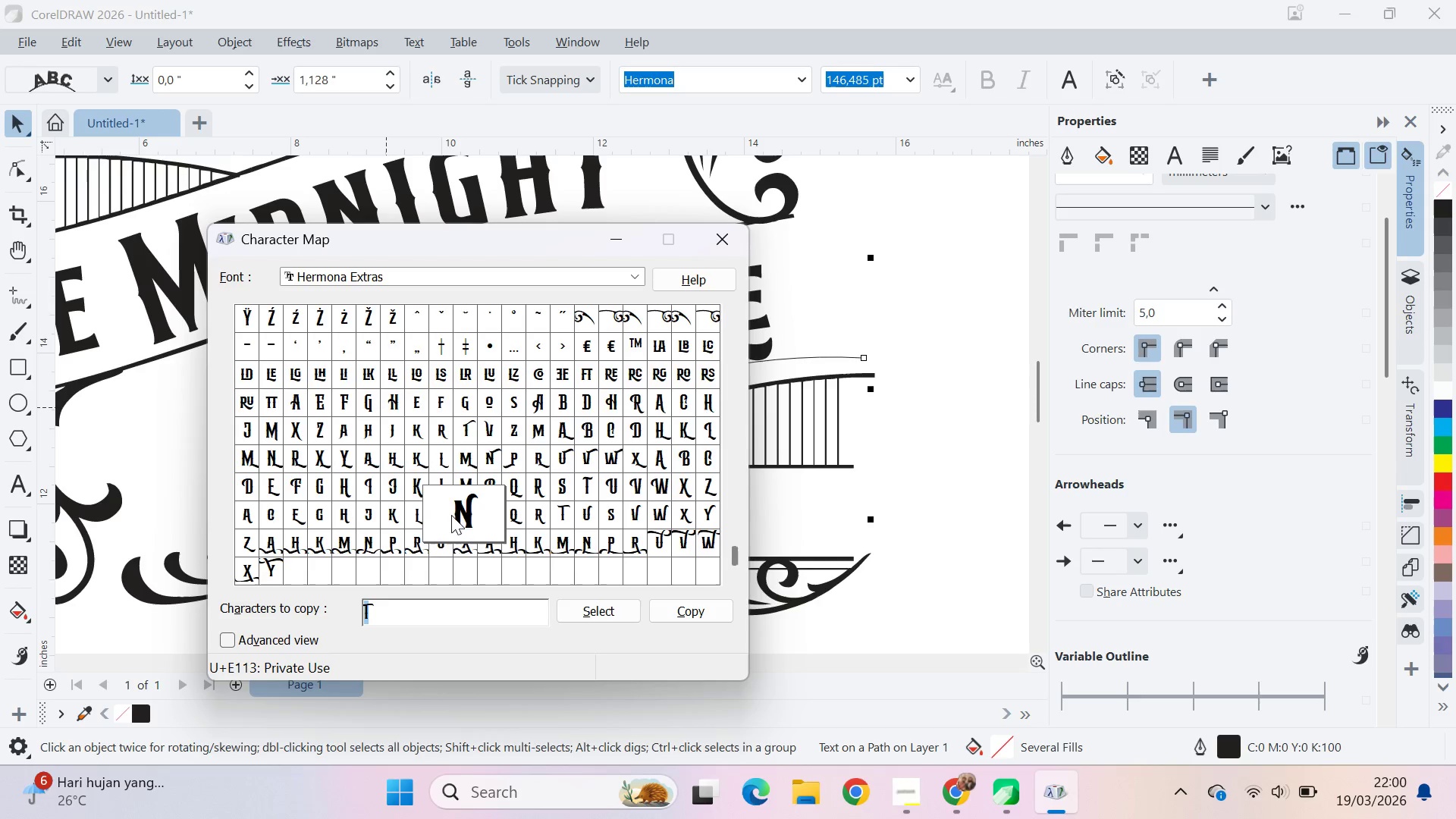 
left_click([444, 515])
 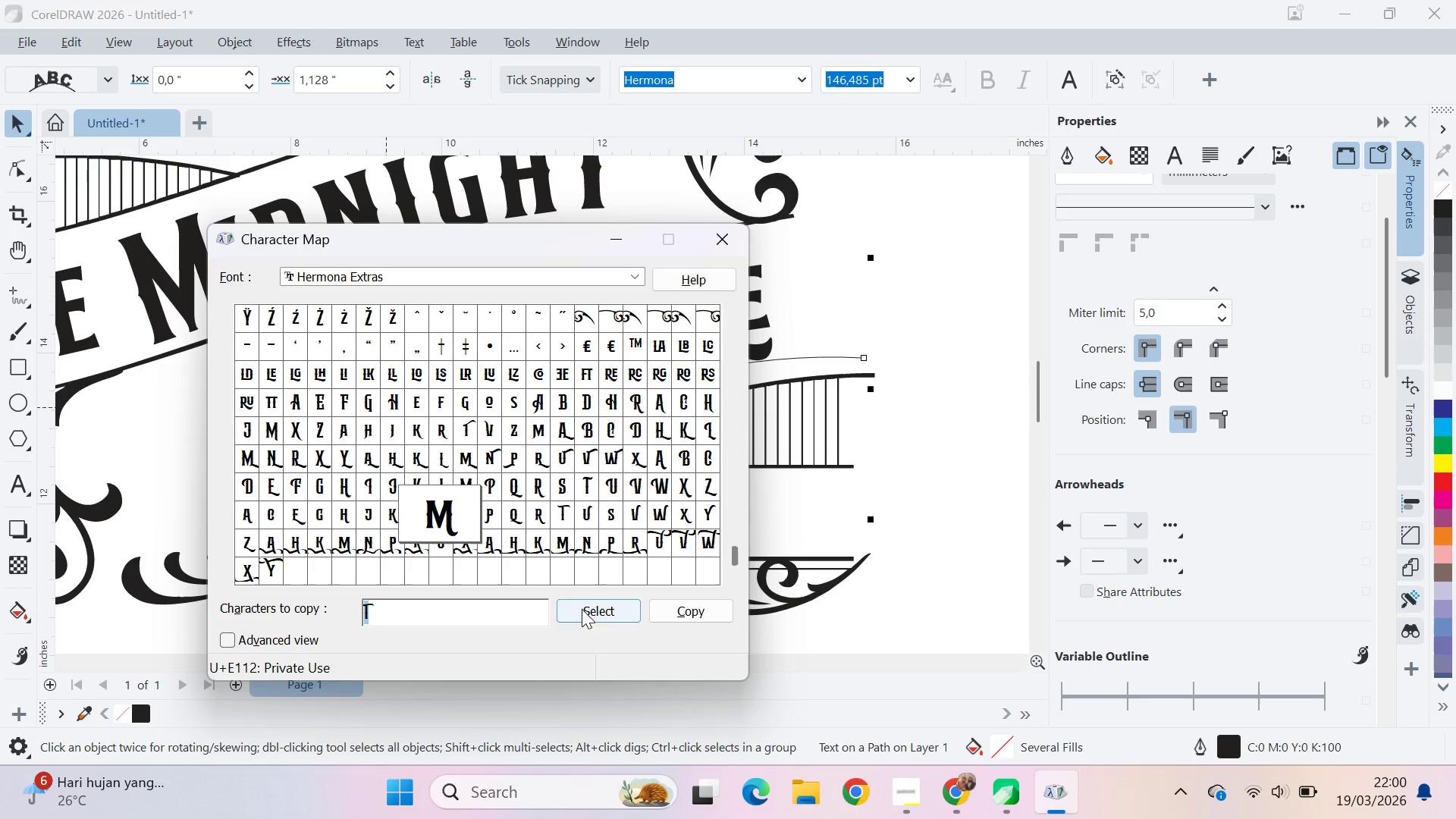 
left_click_drag(start_coordinate=[435, 608], to_coordinate=[326, 607])
 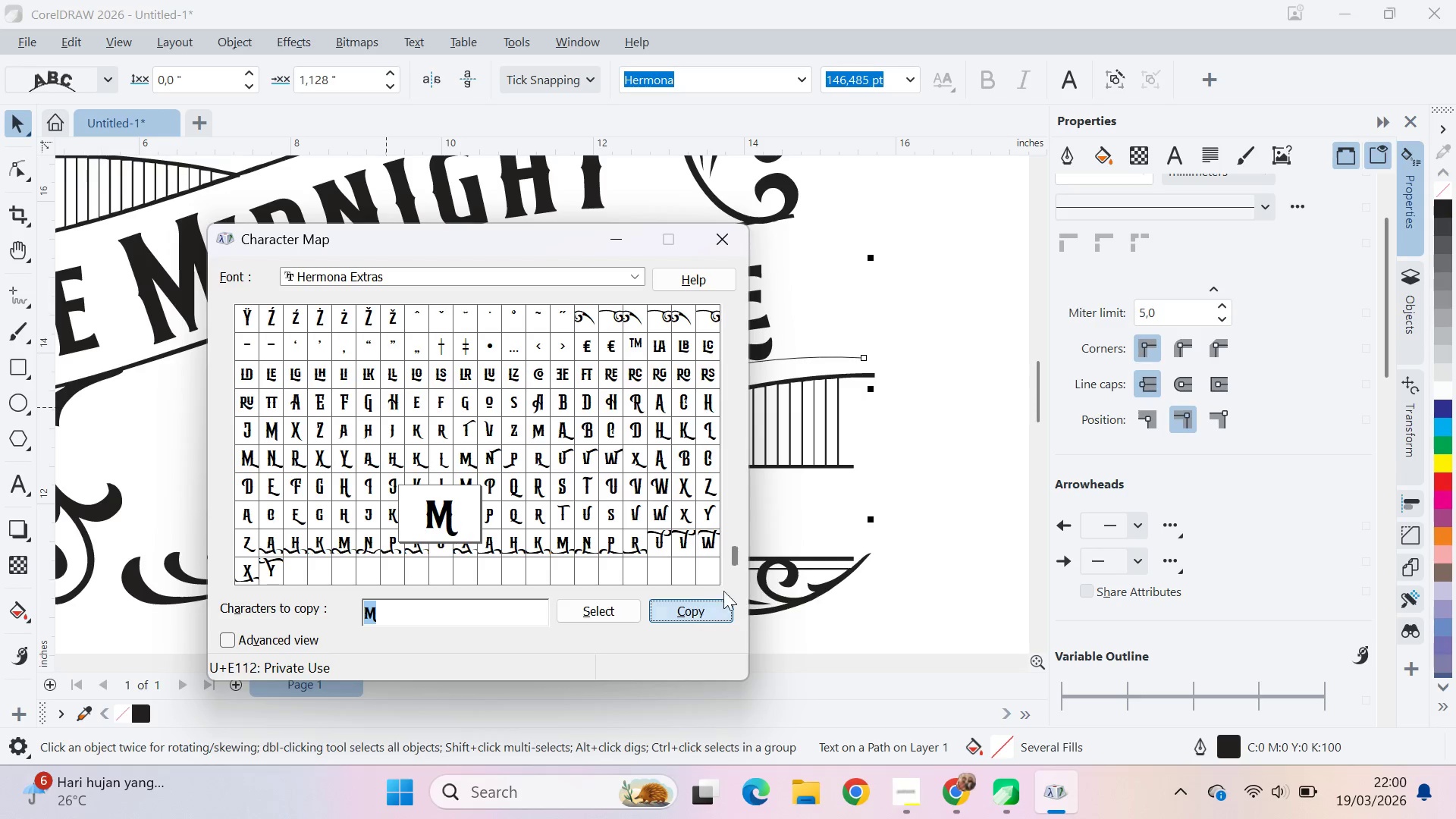 
double_click([919, 528])
 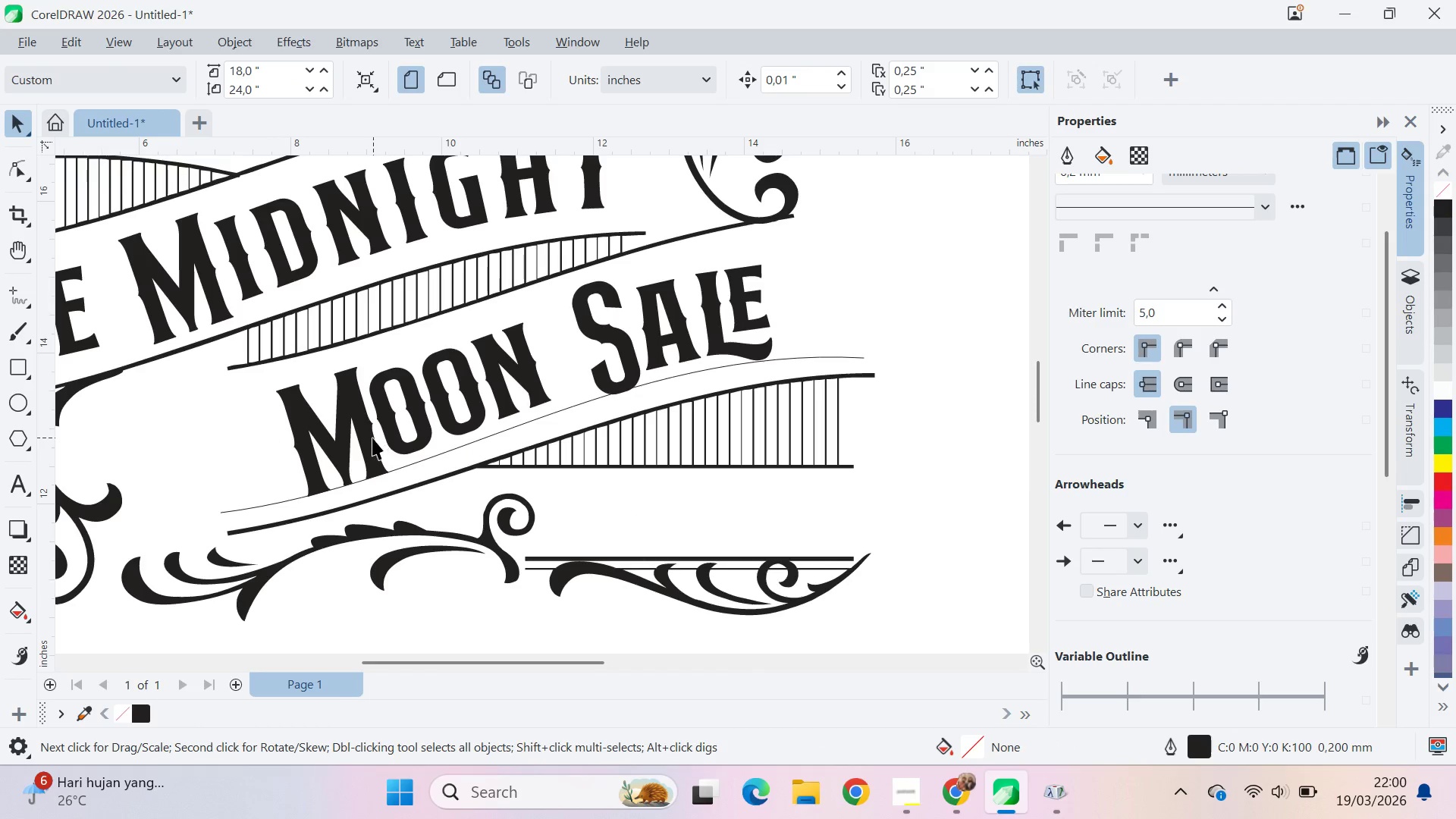 
double_click([371, 438])
 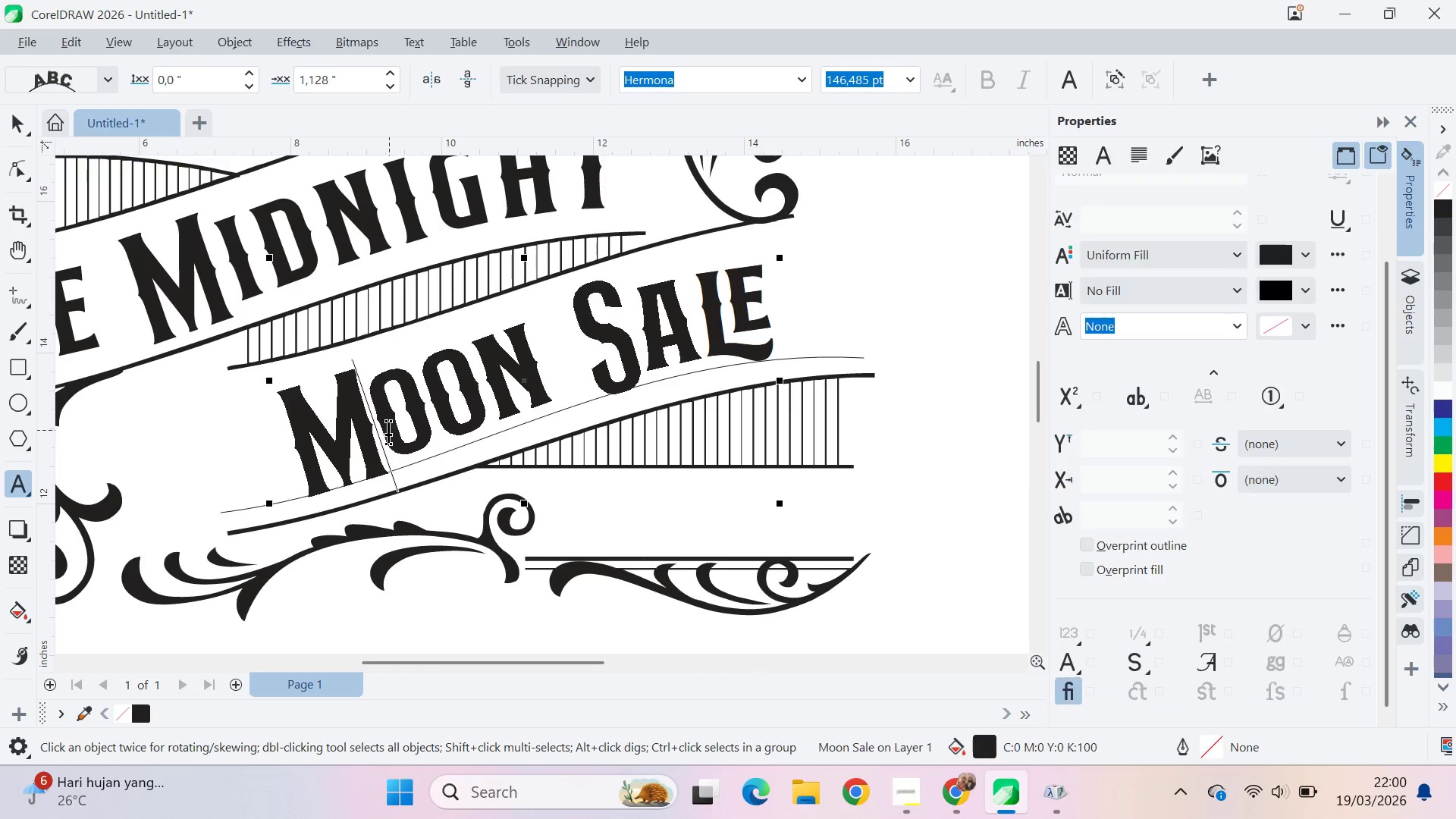 
left_click_drag(start_coordinate=[388, 430], to_coordinate=[305, 450])
 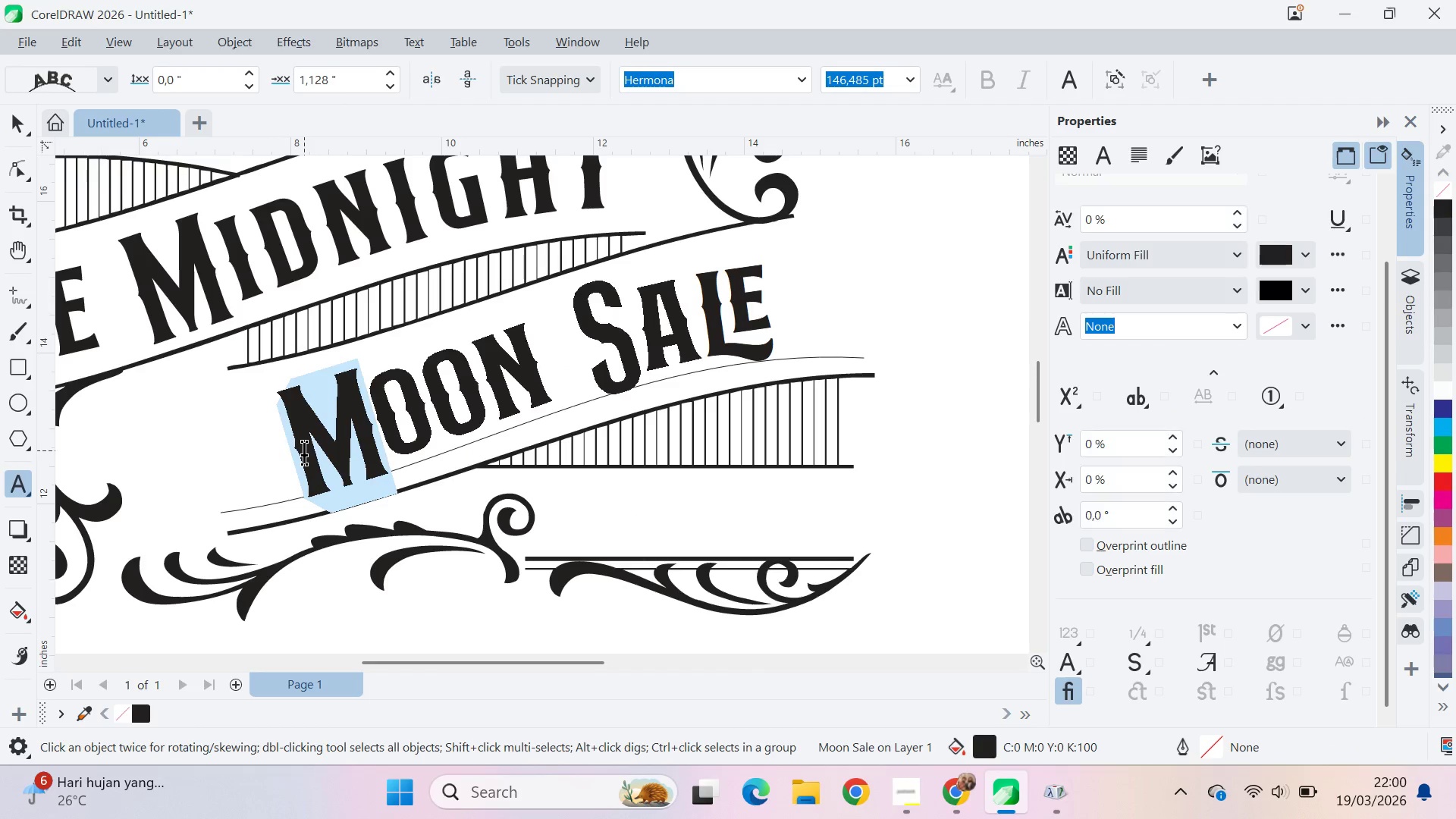 
key(Control+V)
 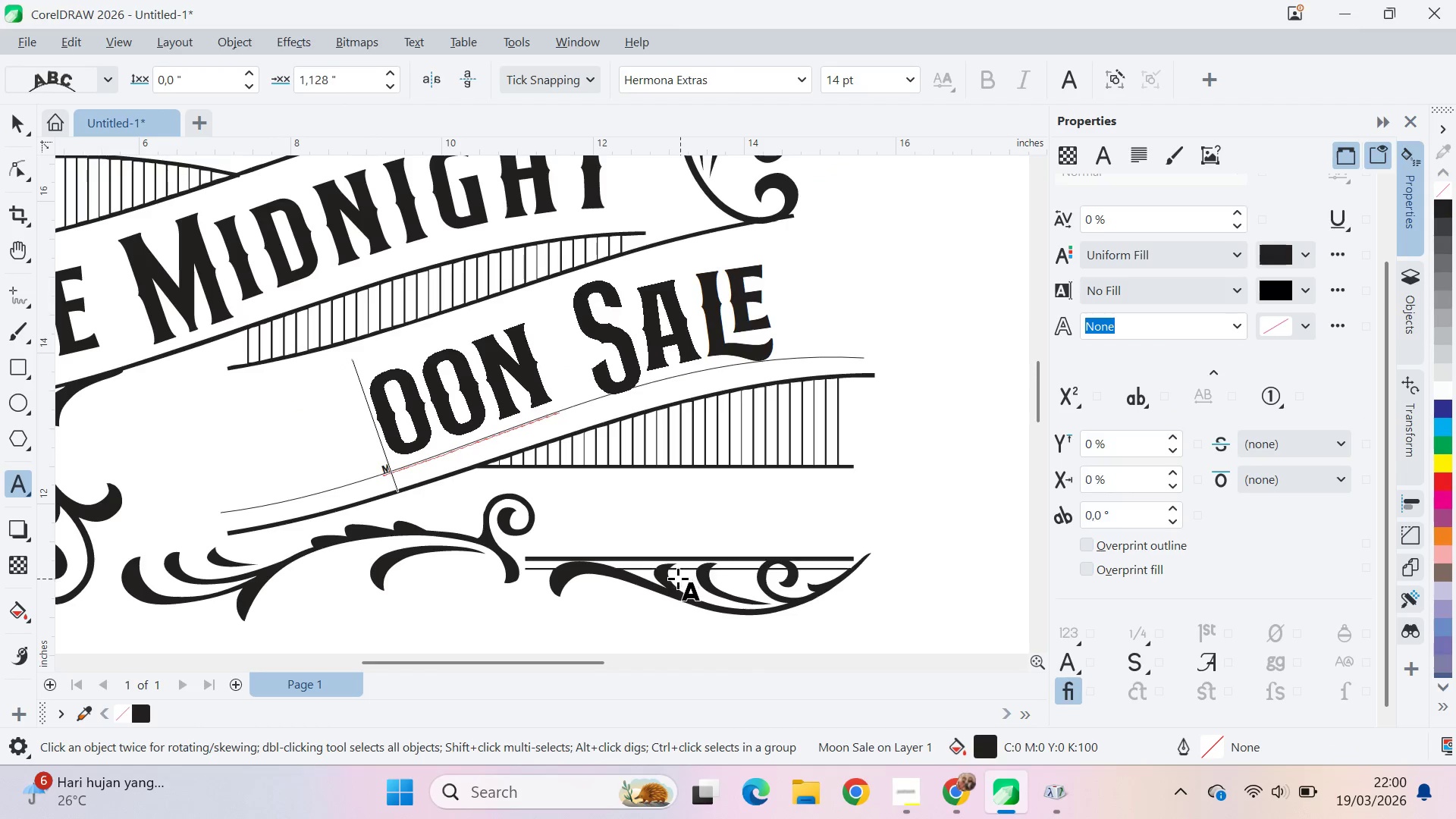 
key(Control+Z)
 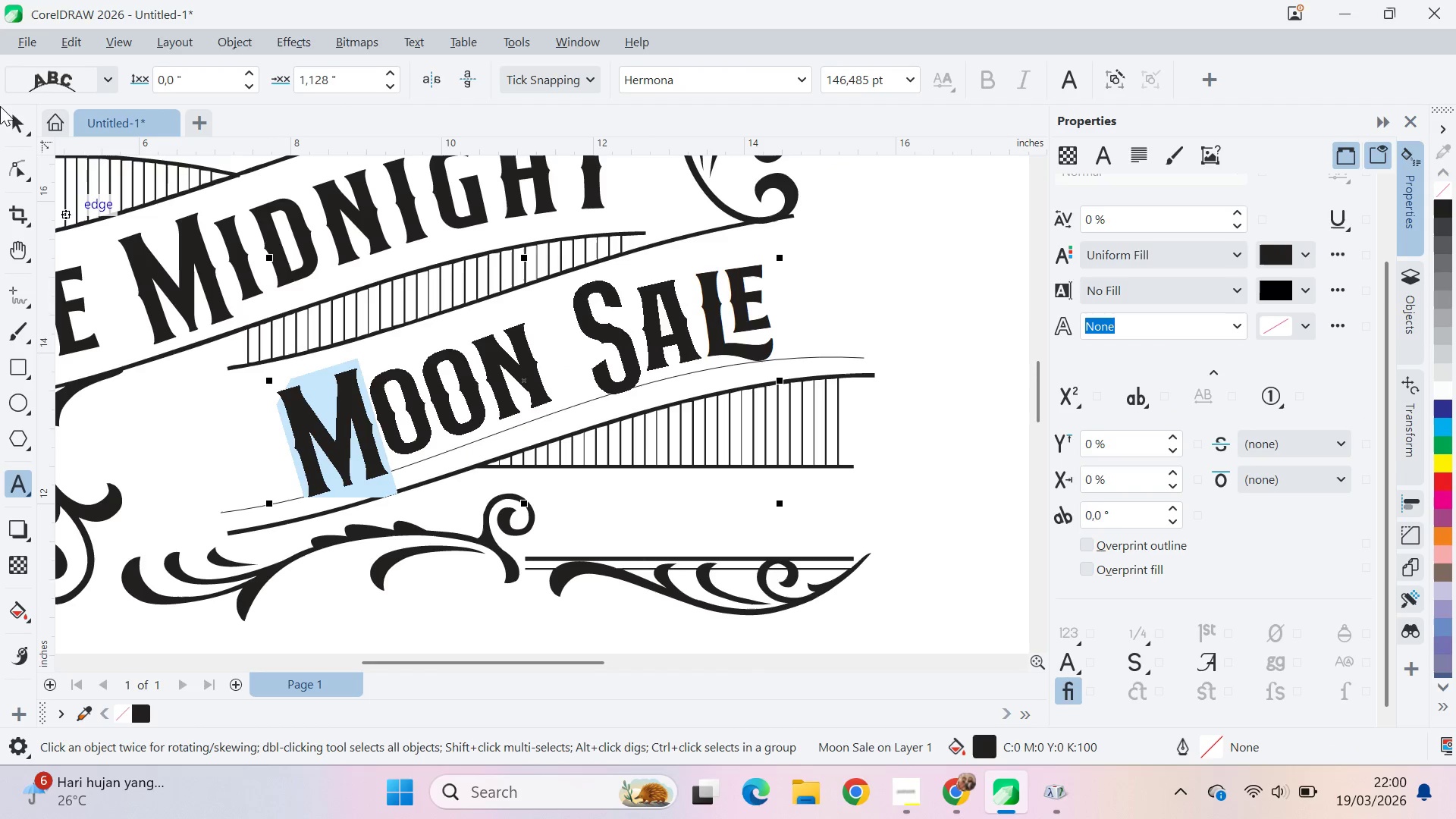 
left_click([11, 129])
 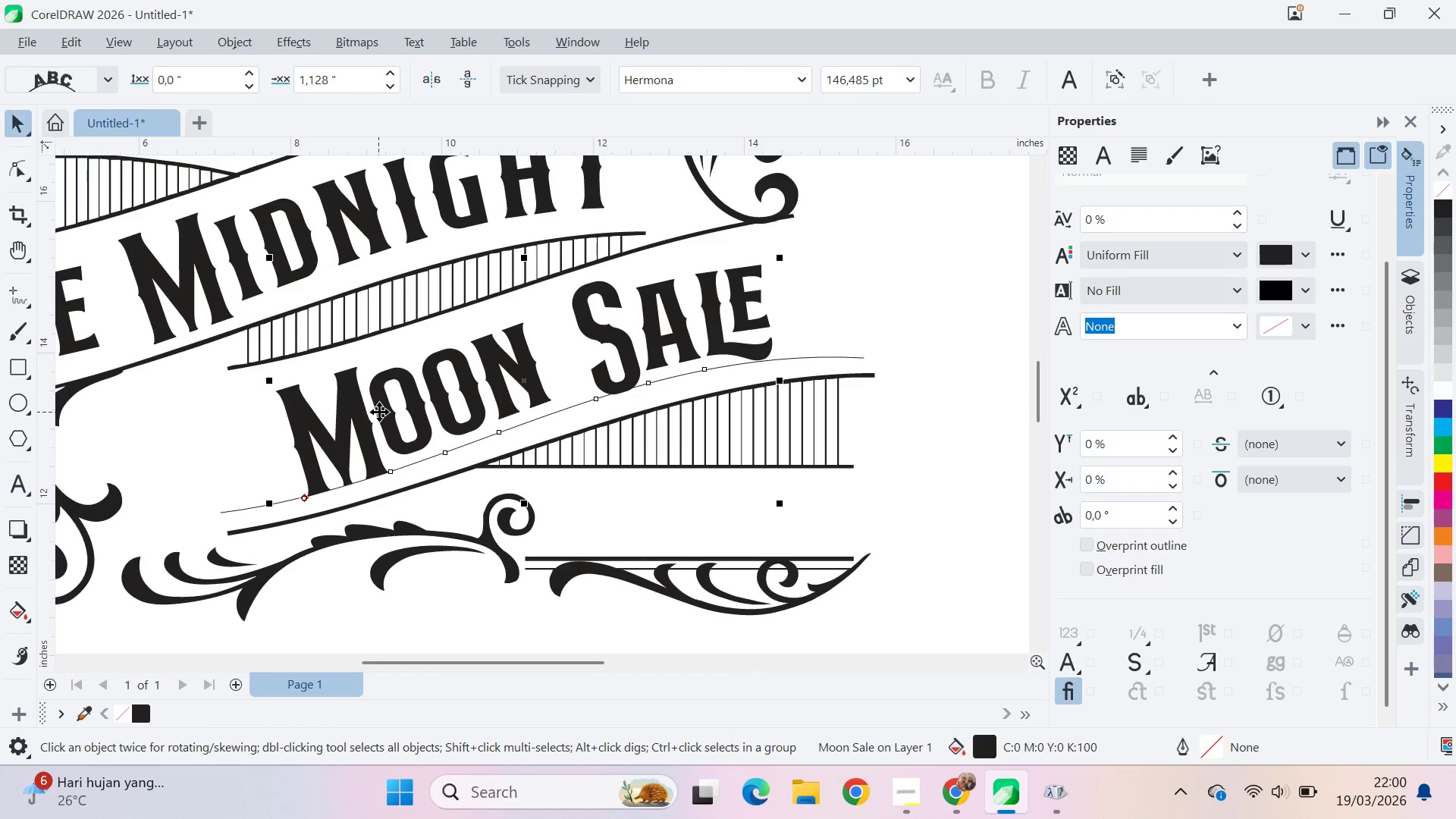 
double_click([379, 412])
 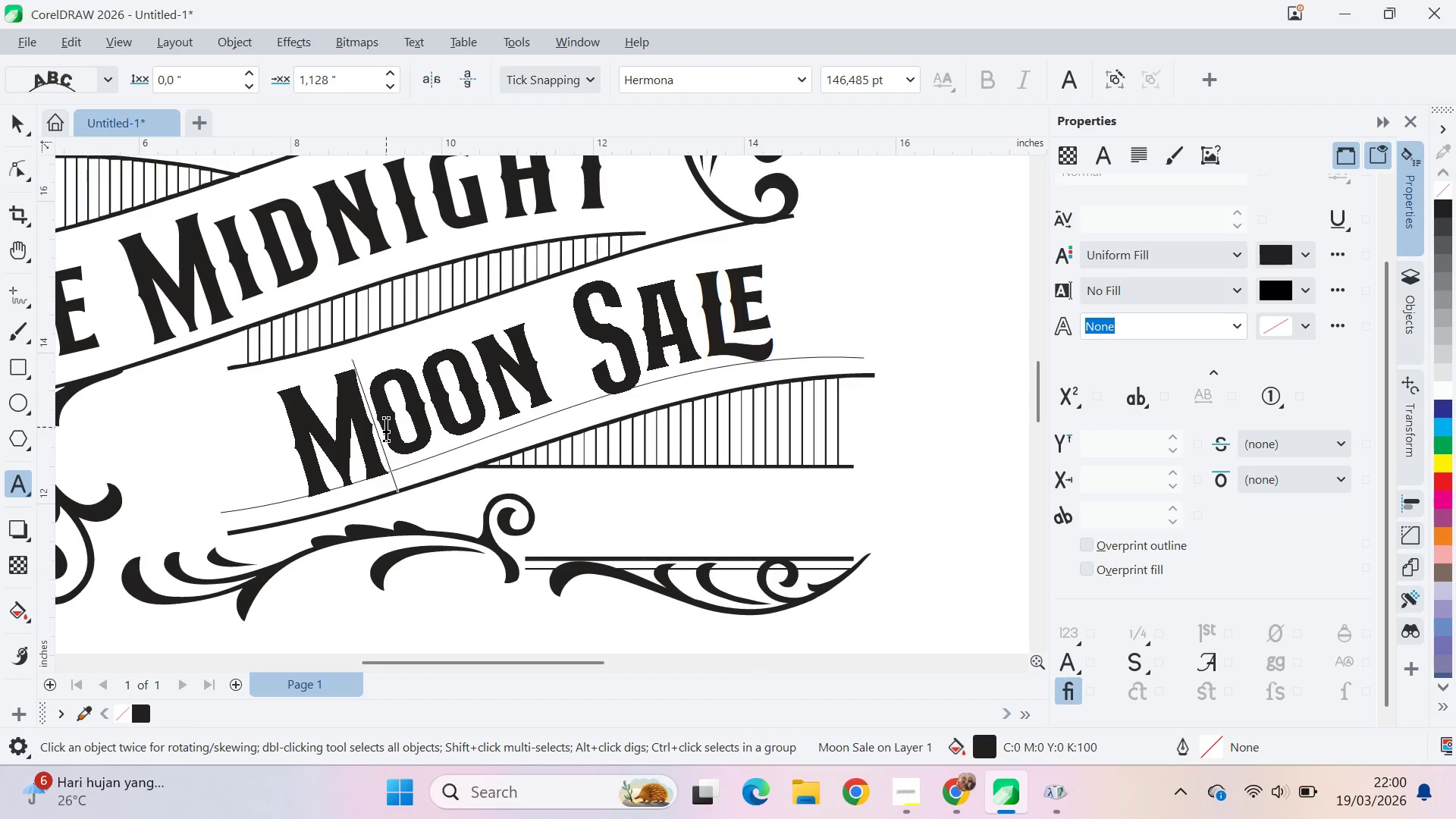 
left_click_drag(start_coordinate=[385, 427], to_coordinate=[301, 445])
 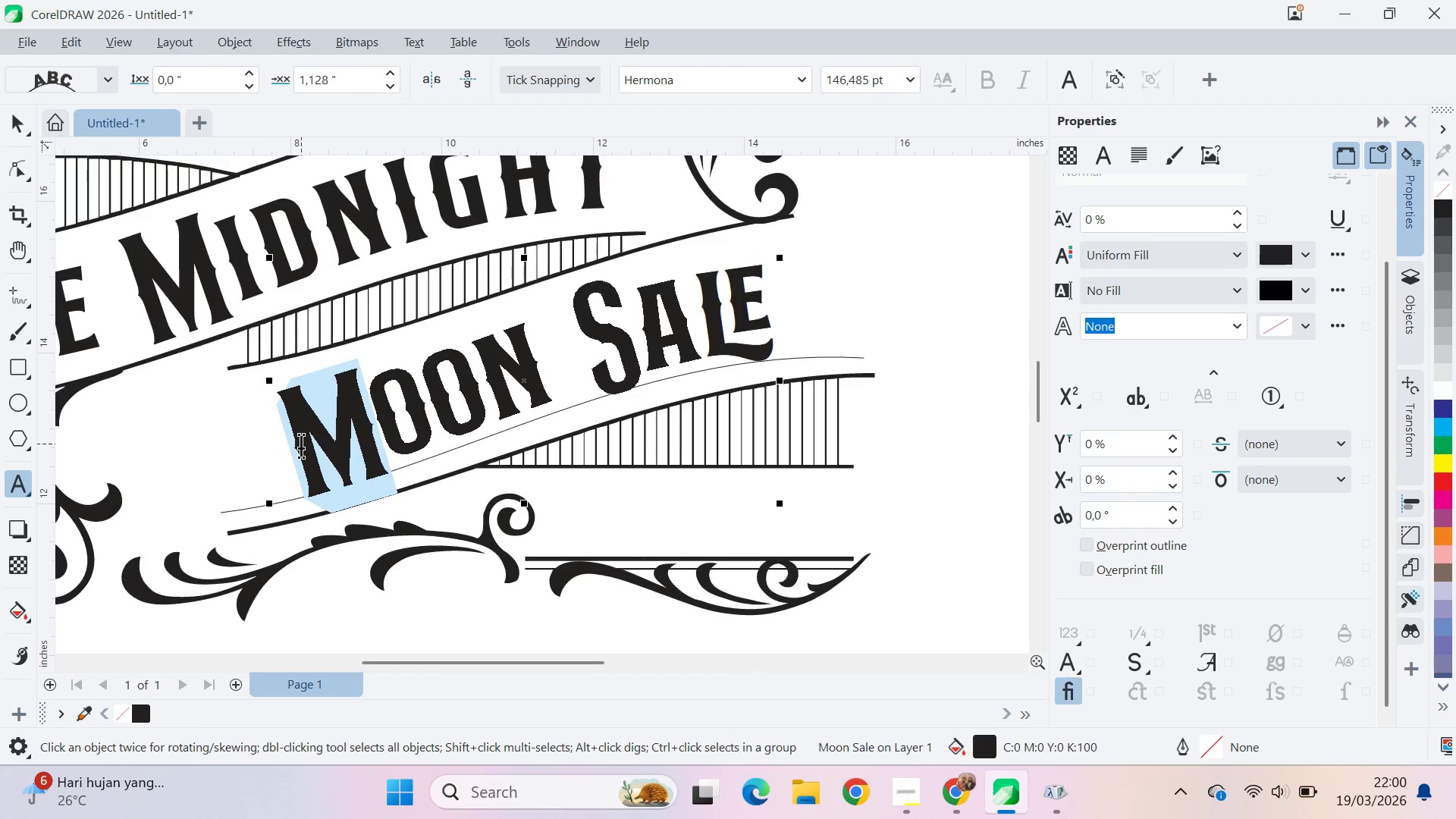 
key(Backspace)
 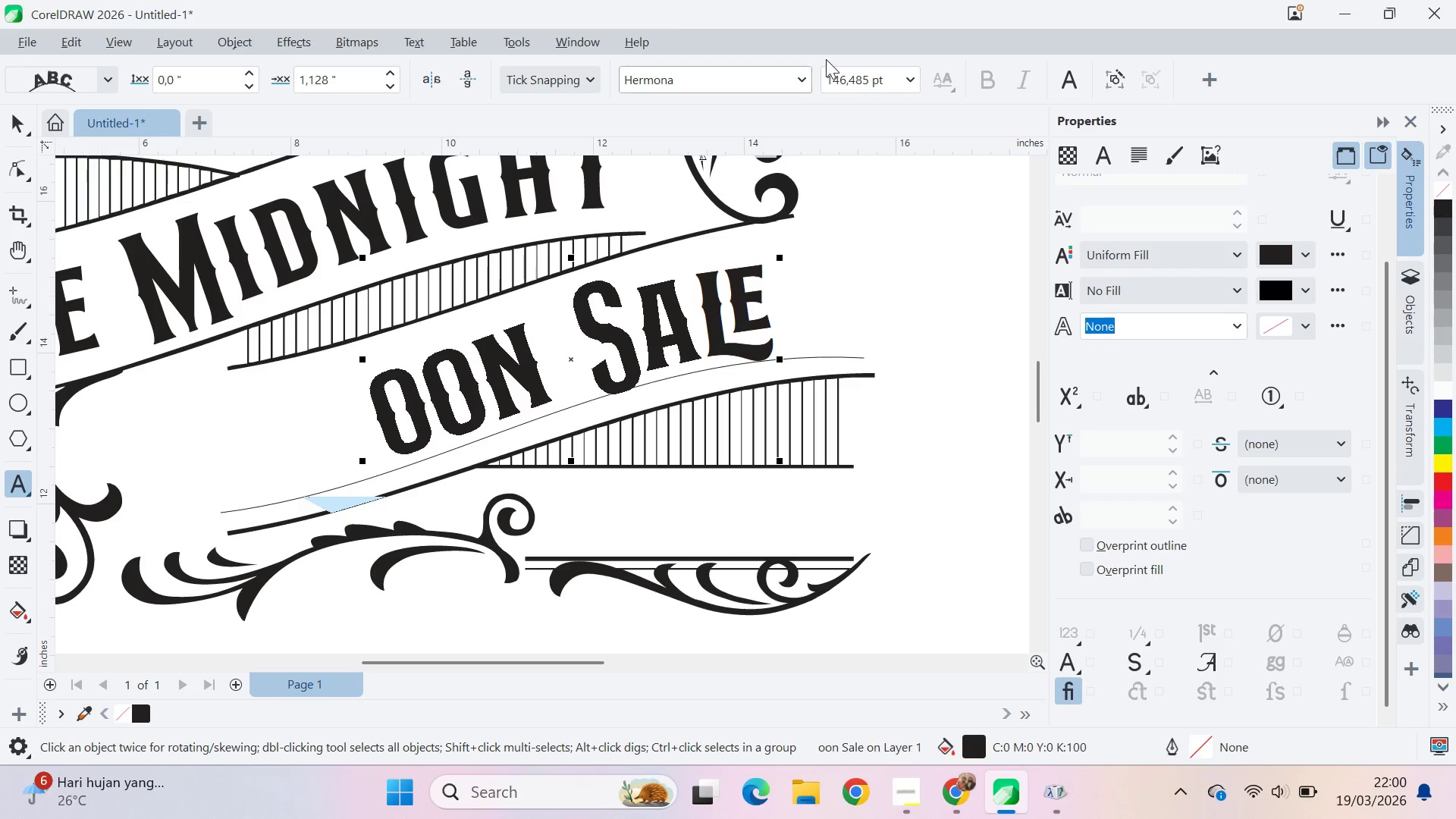 
key(Control+V)
 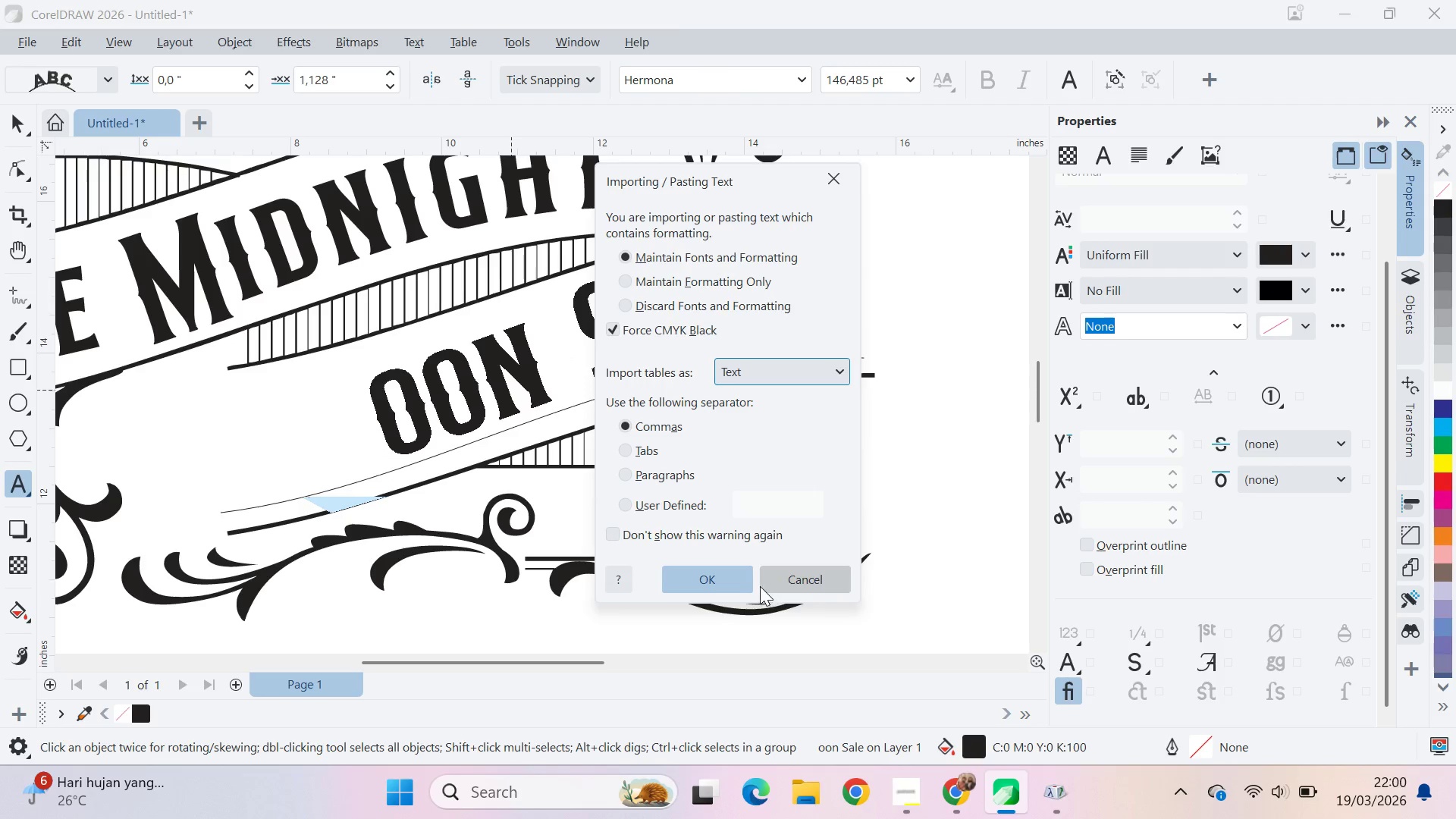 
left_click([742, 577])
 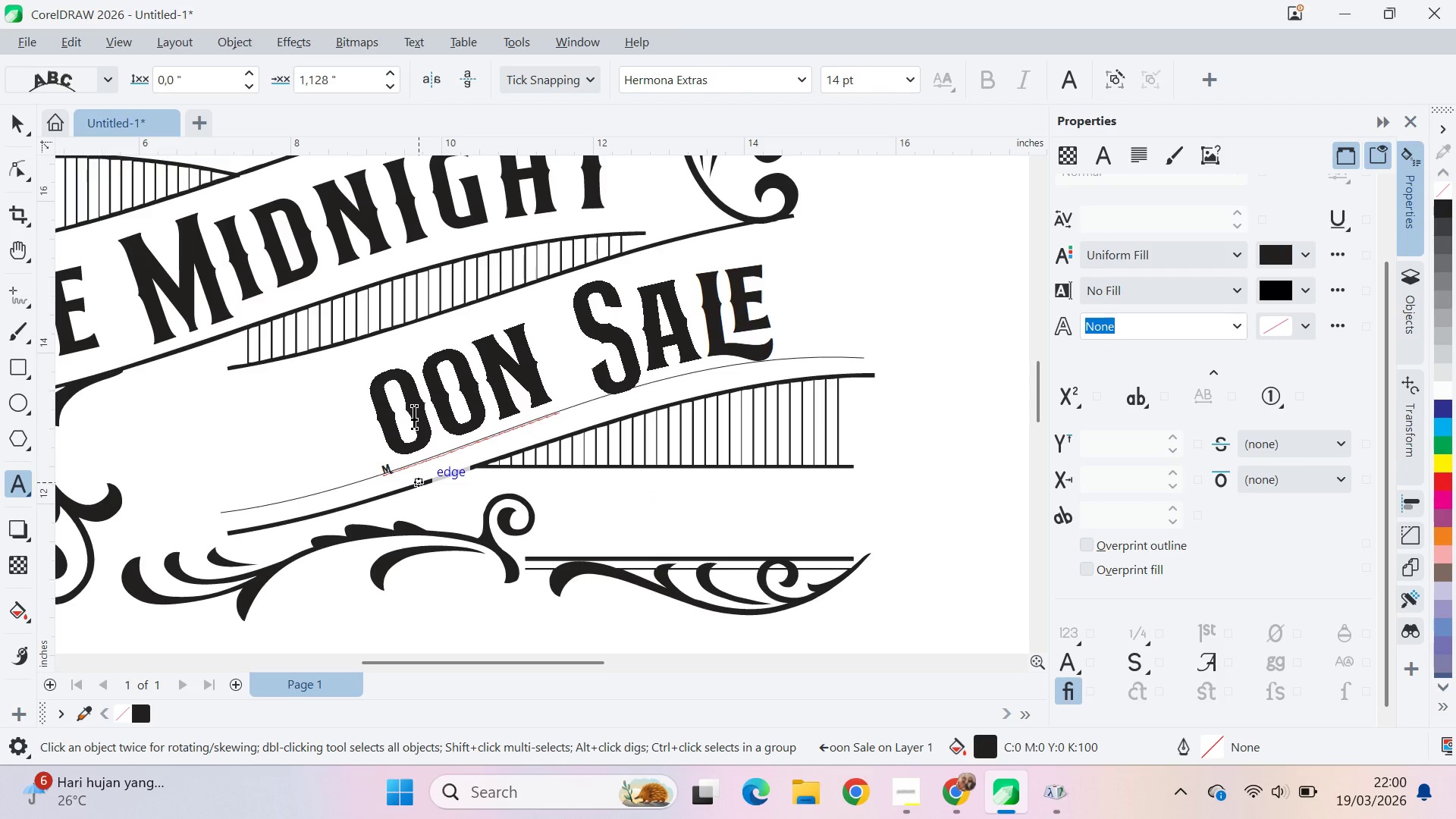 
left_click([418, 415])
 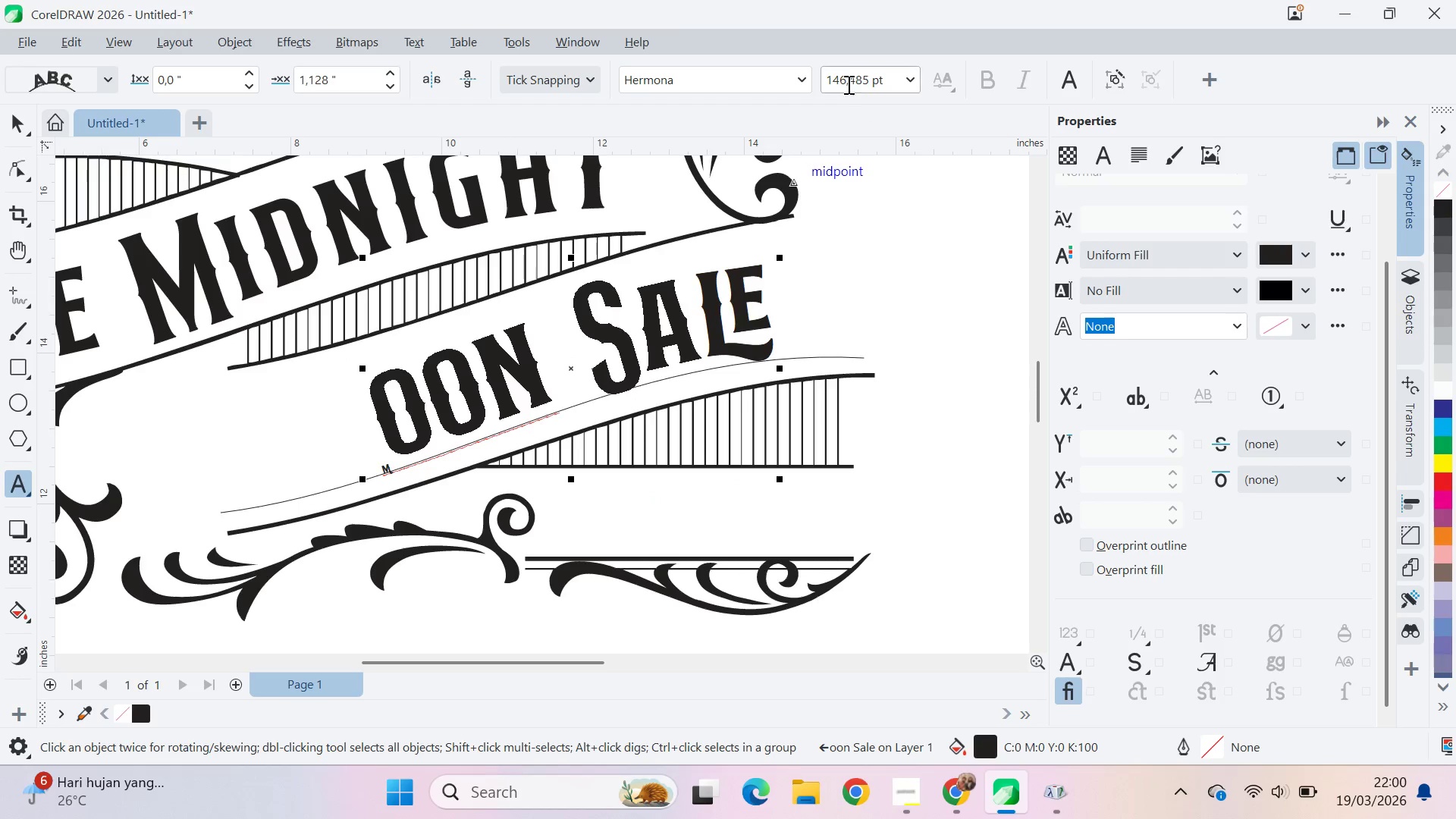 
left_click([849, 77])
 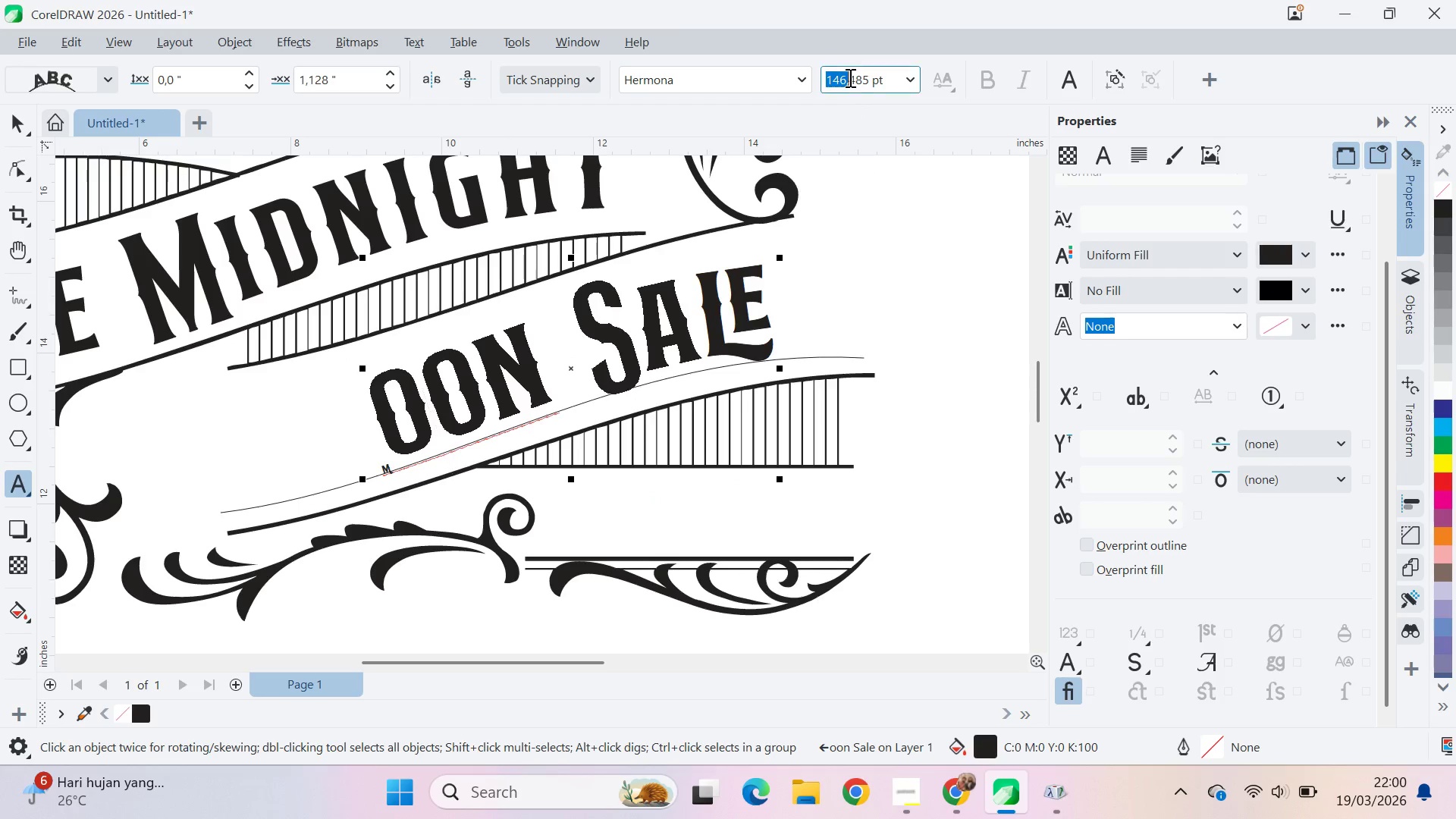 
key(Control+A)
 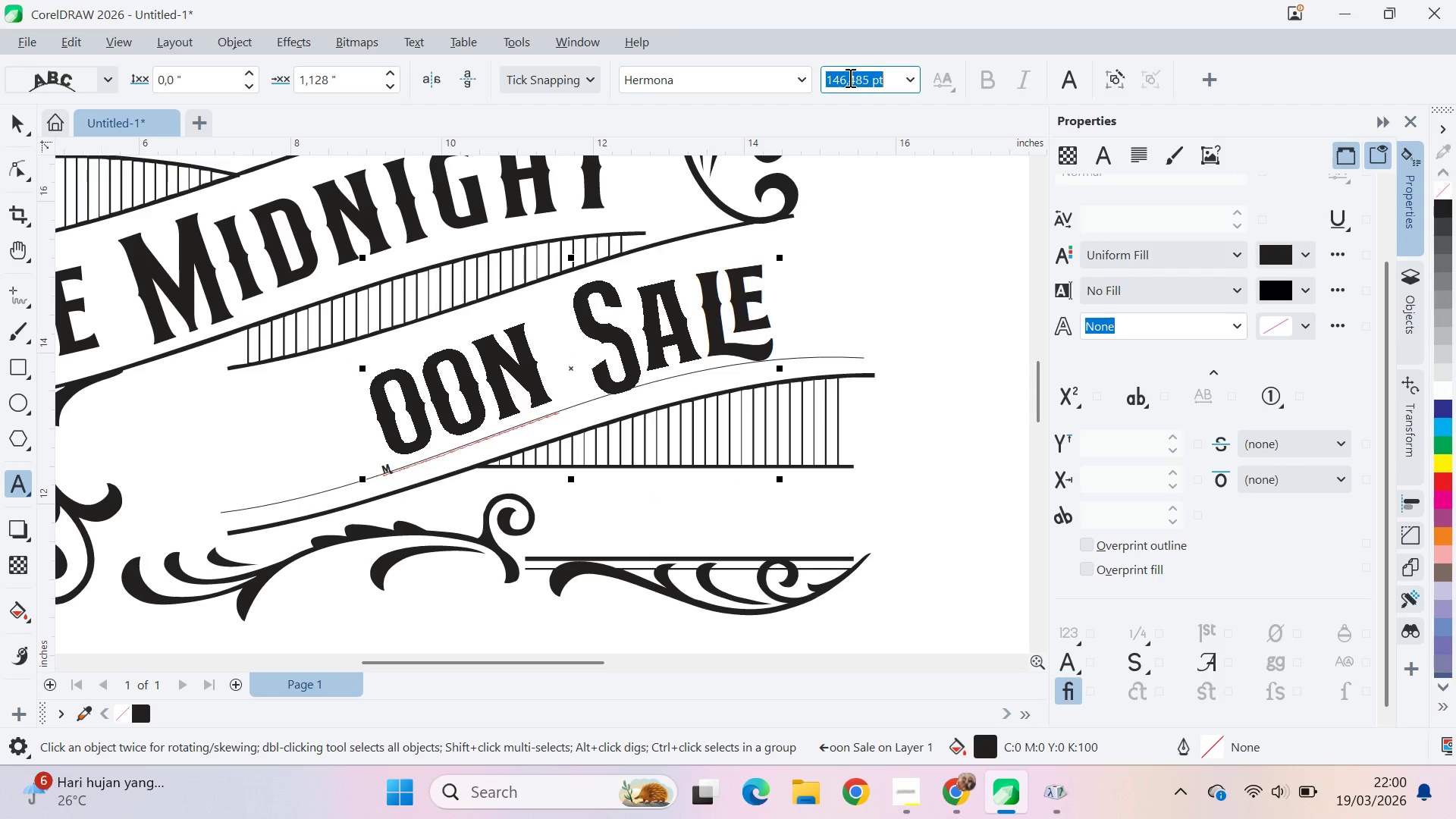 
key(Control+C)
 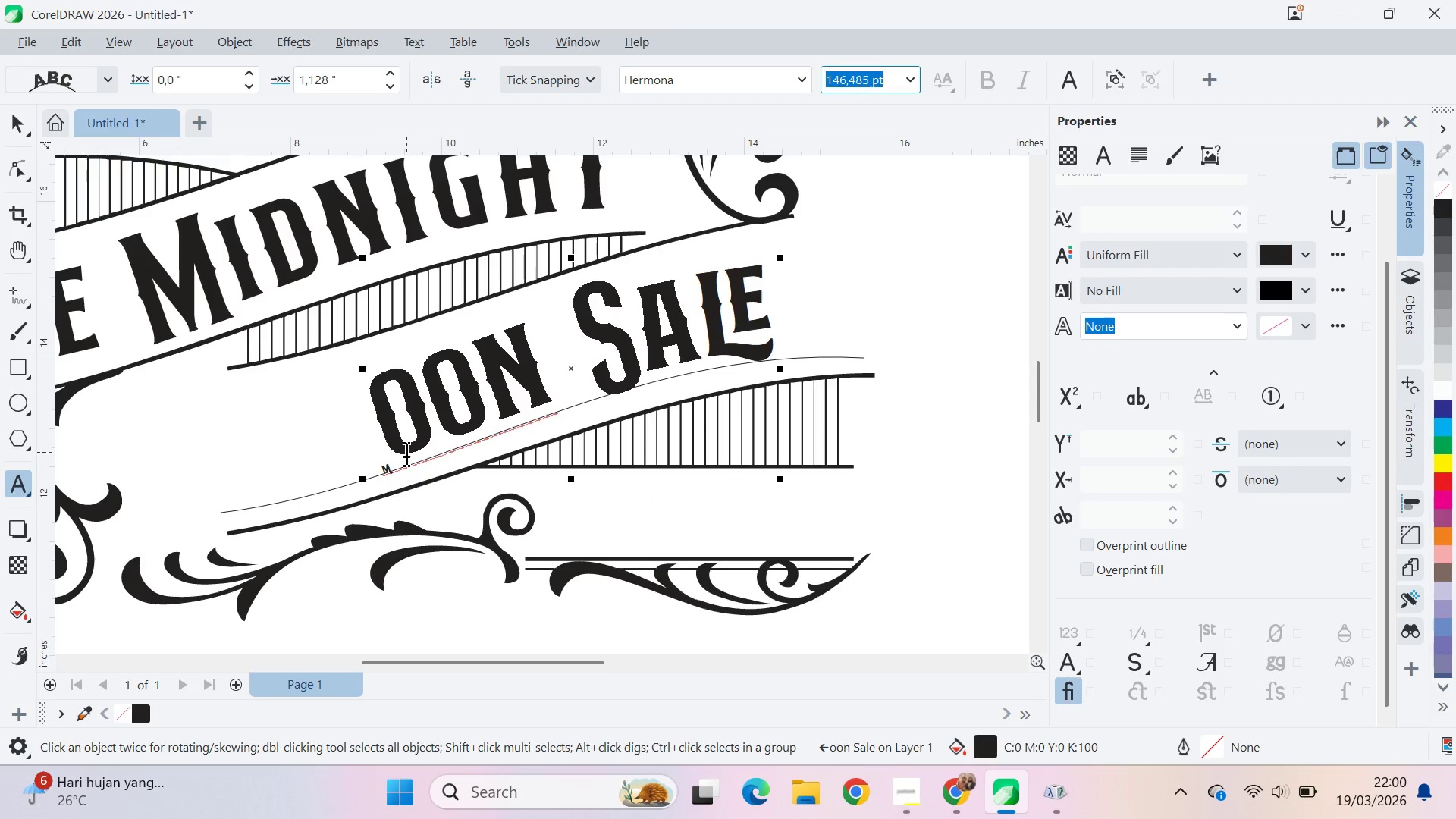 
left_click([391, 462])
 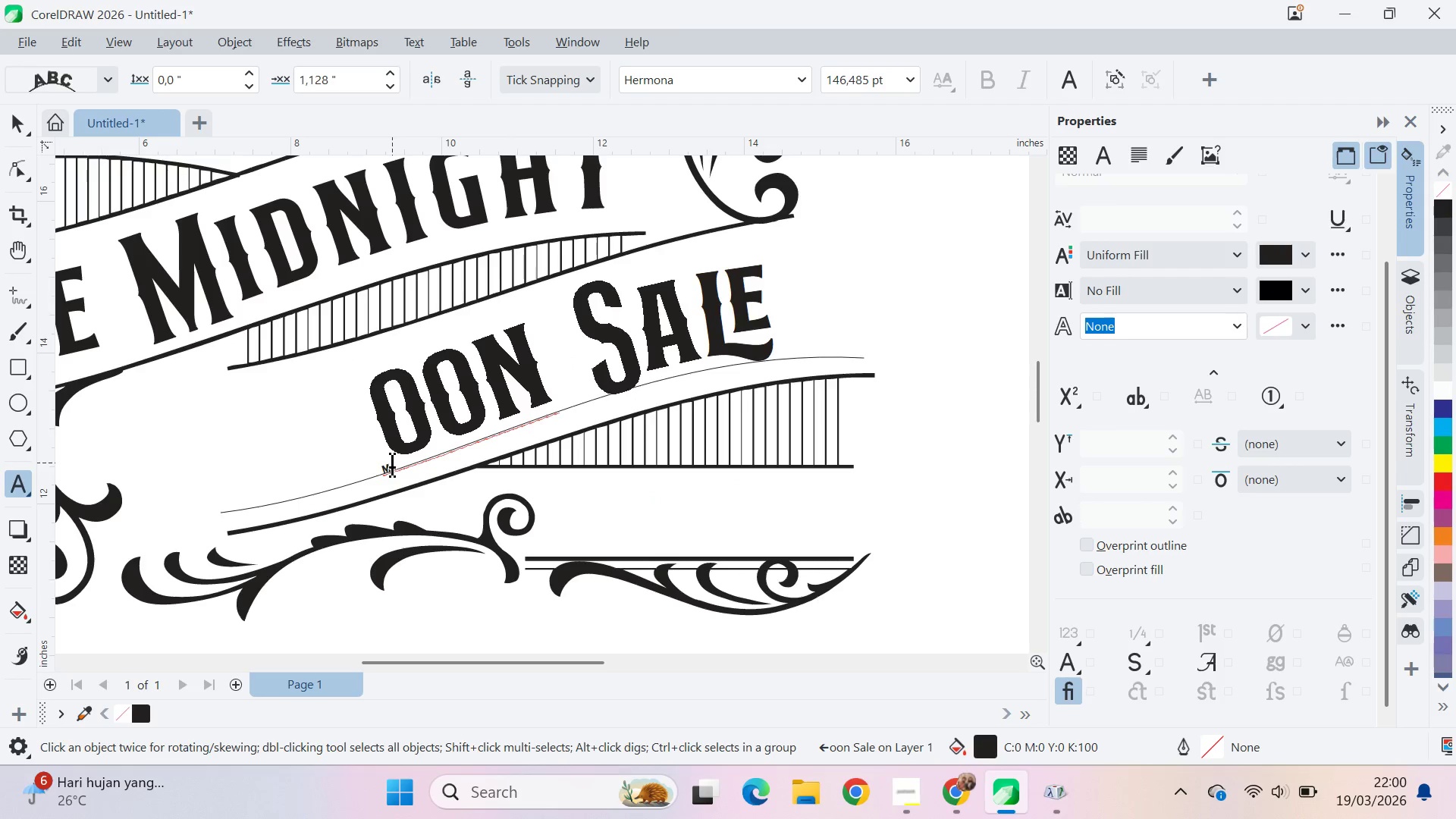 
key(Shift+ArrowLeft)
 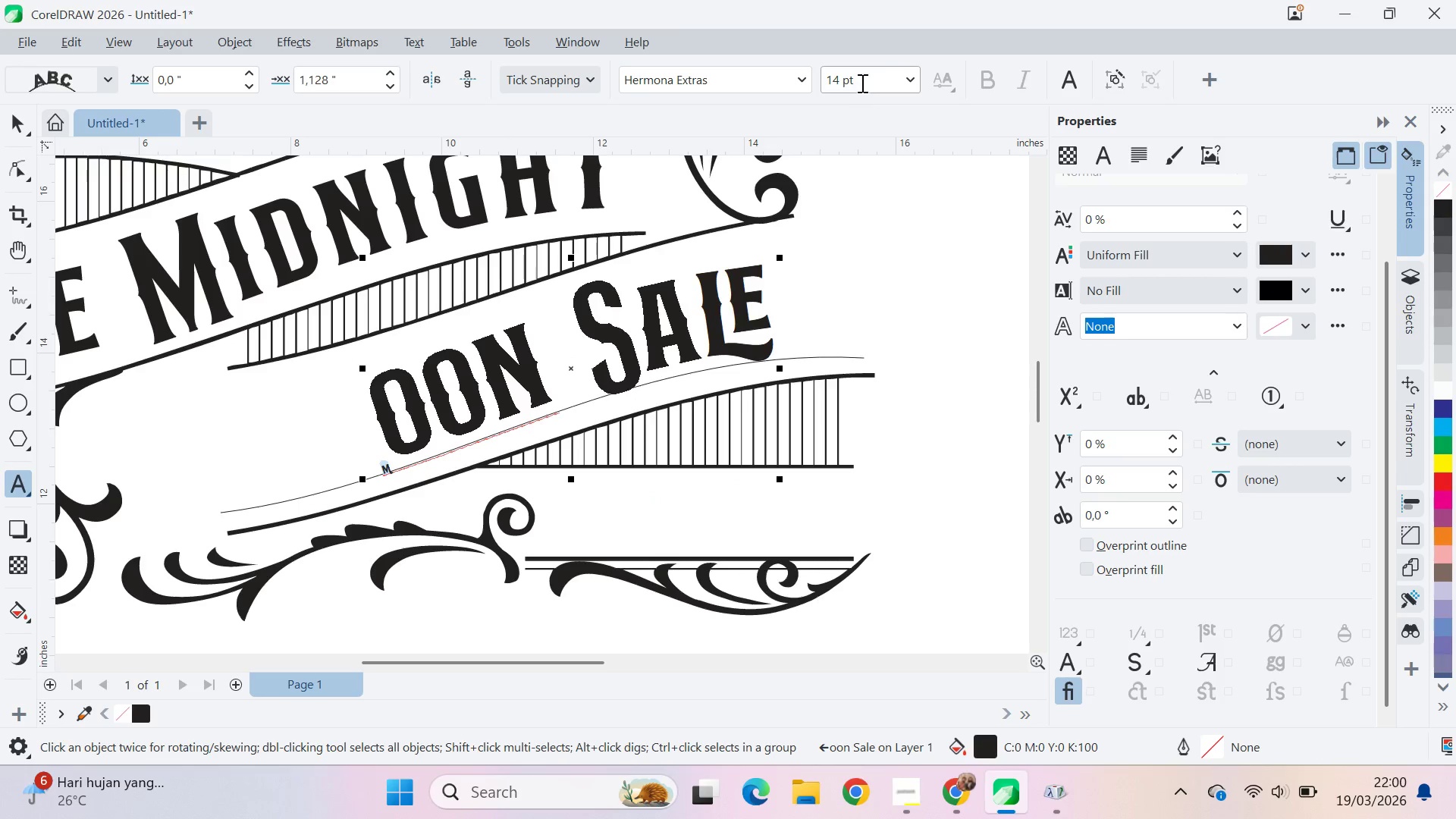 
key(Control+V)
 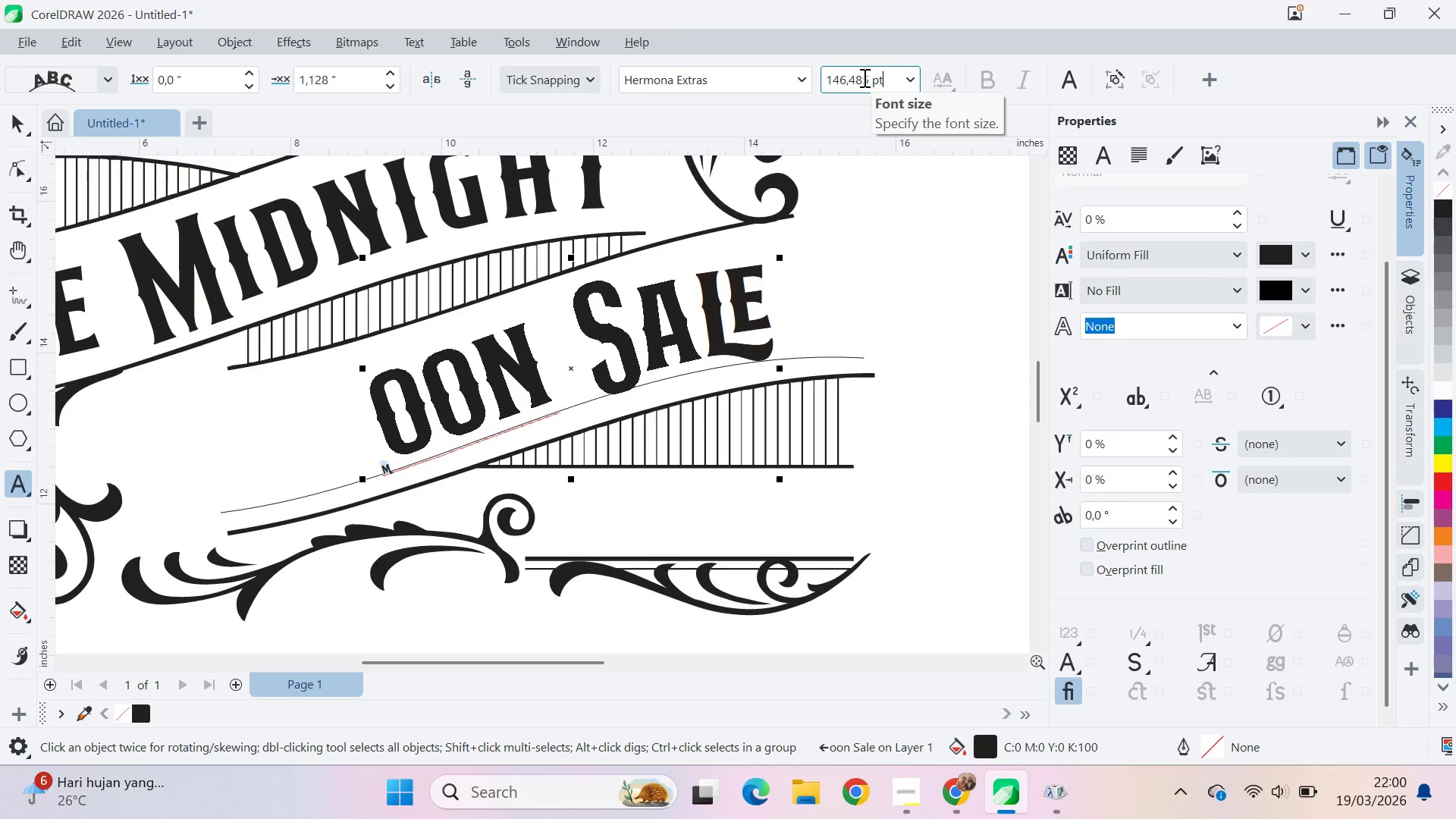 
key(Enter)
 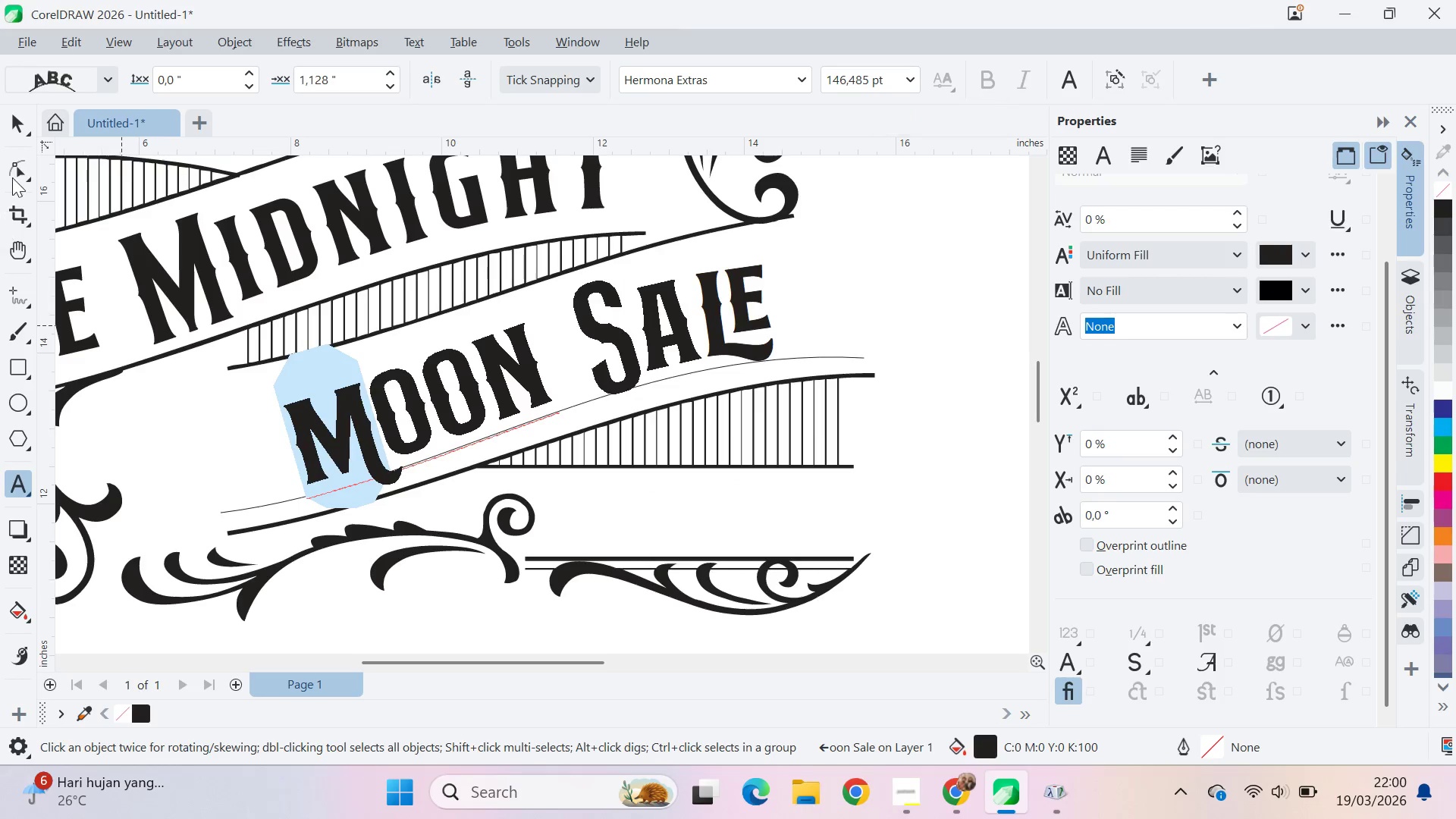 
left_click([20, 132])
 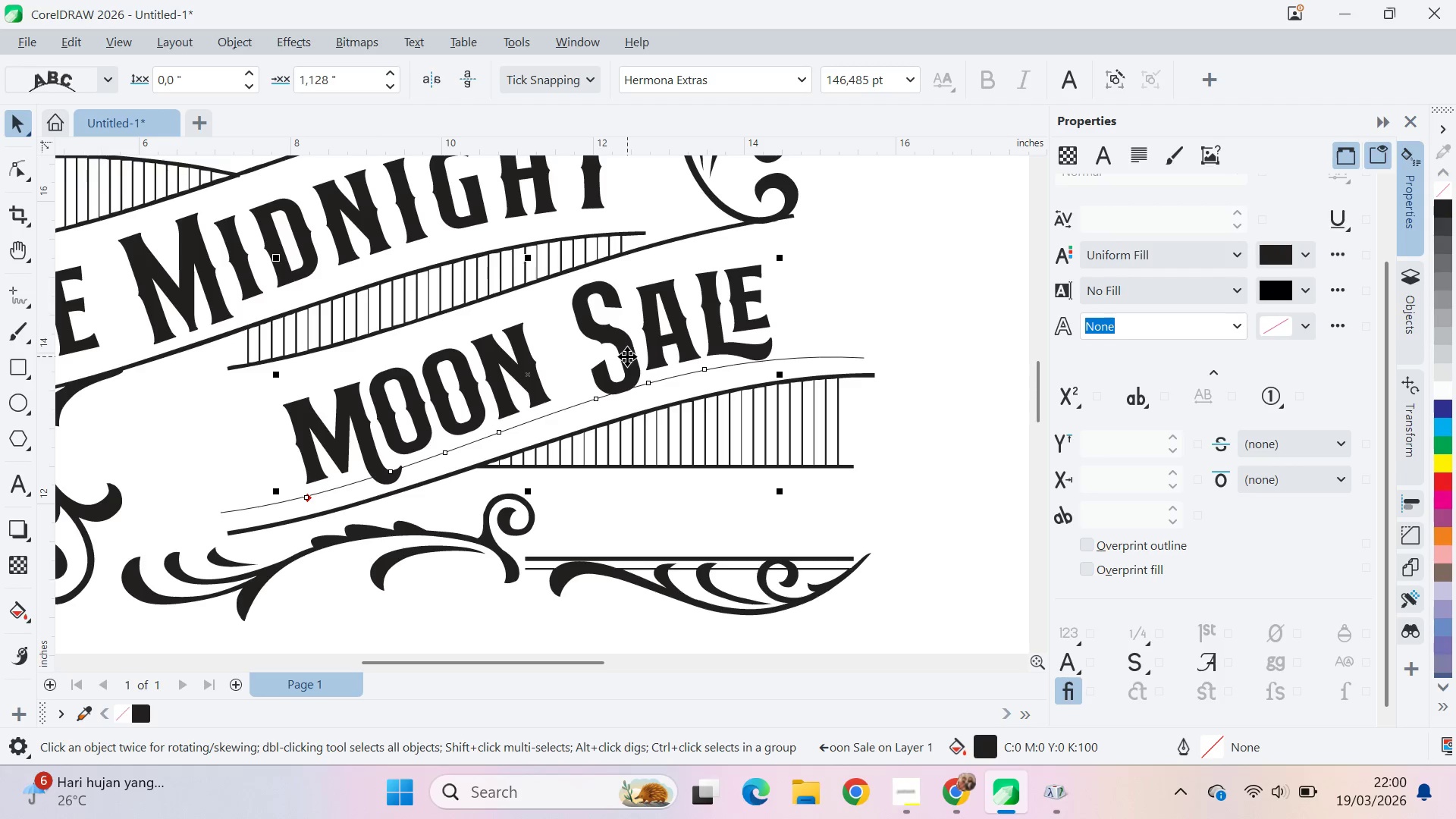 
key(Alt+AltLeft)
 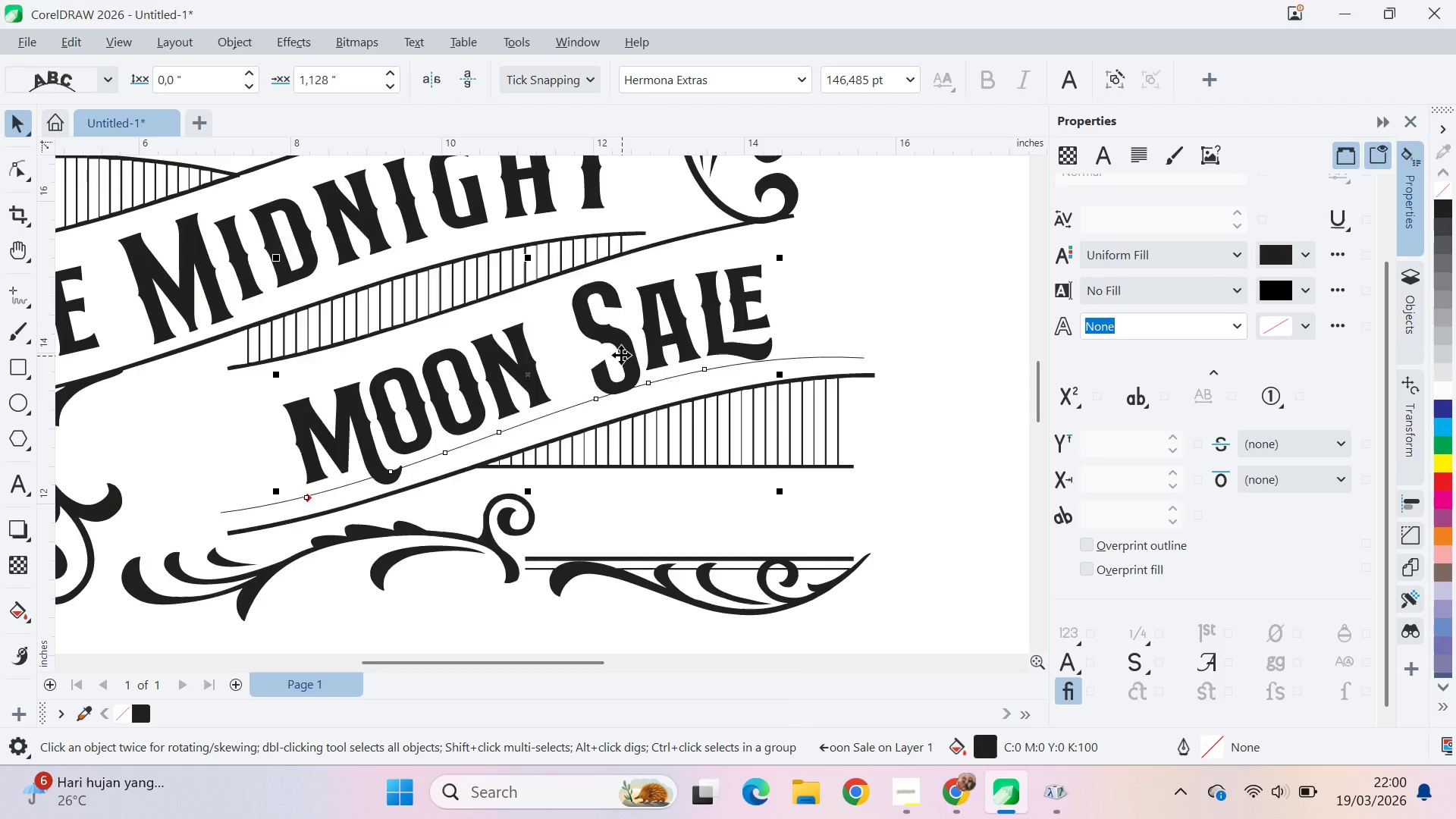 
key(Alt+Tab)
 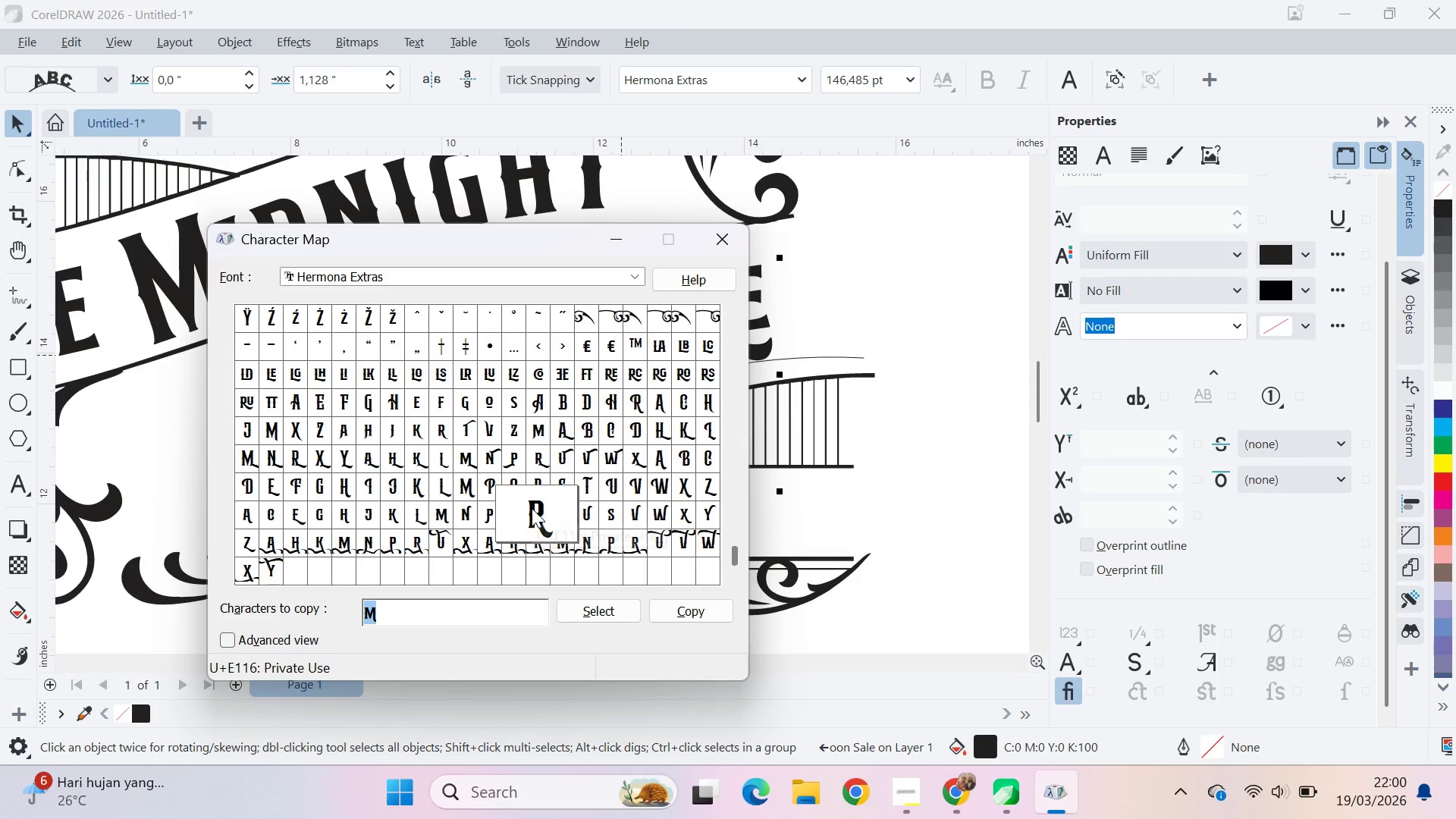 
left_click([468, 491])
 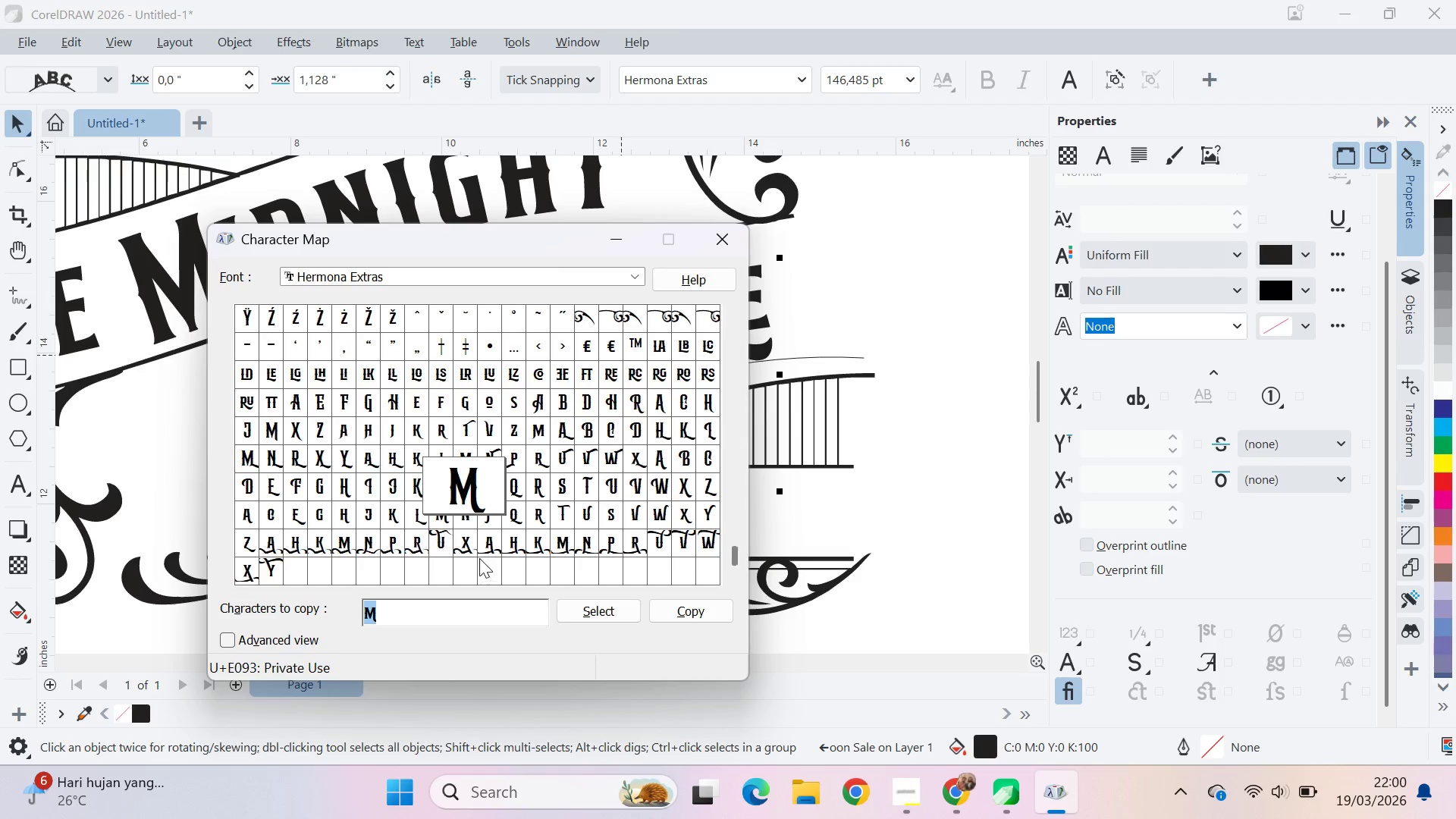 
double_click([446, 516])
 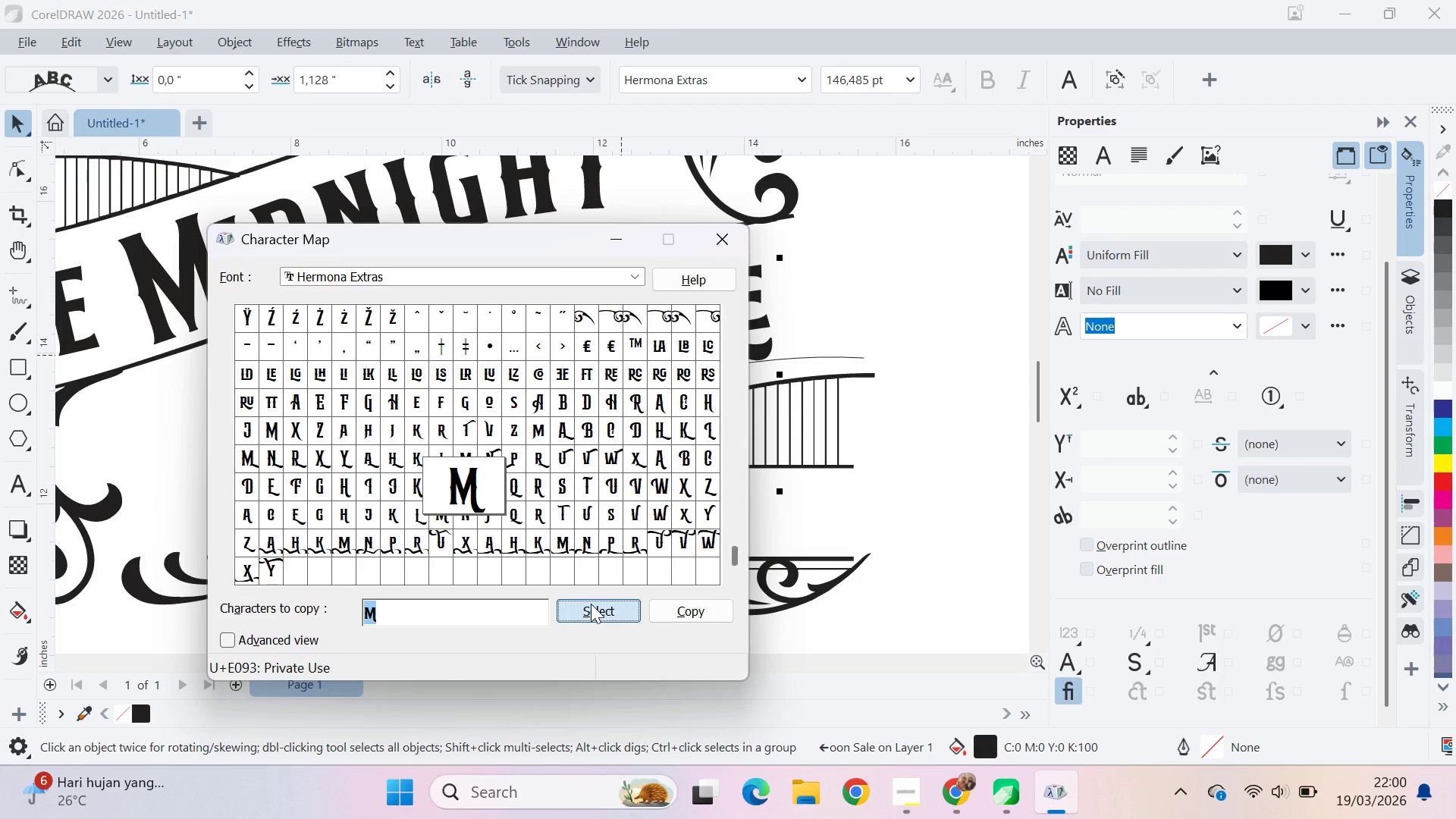 
left_click_drag(start_coordinate=[394, 618], to_coordinate=[332, 606])
 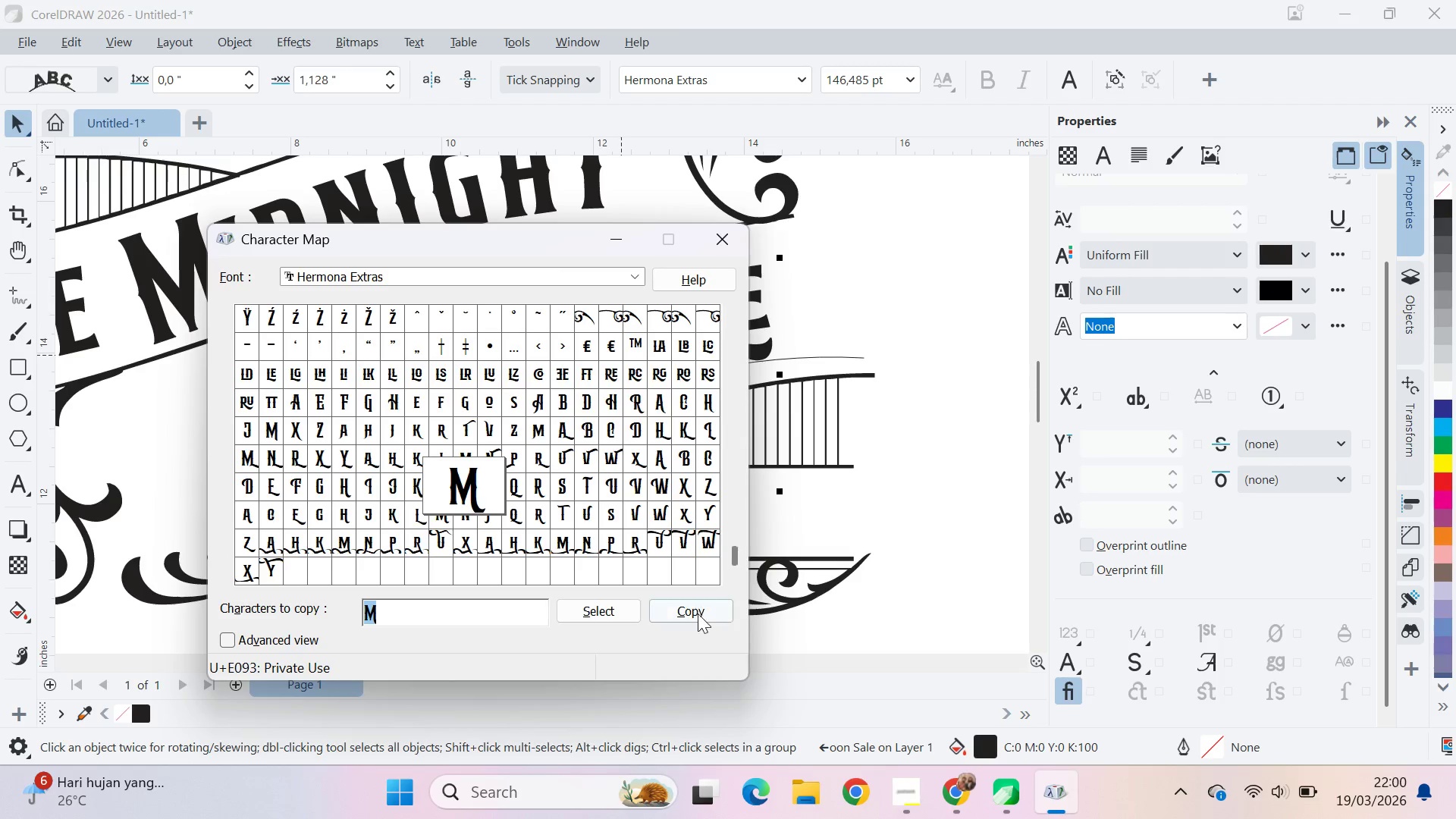 
key(Alt+AltLeft)
 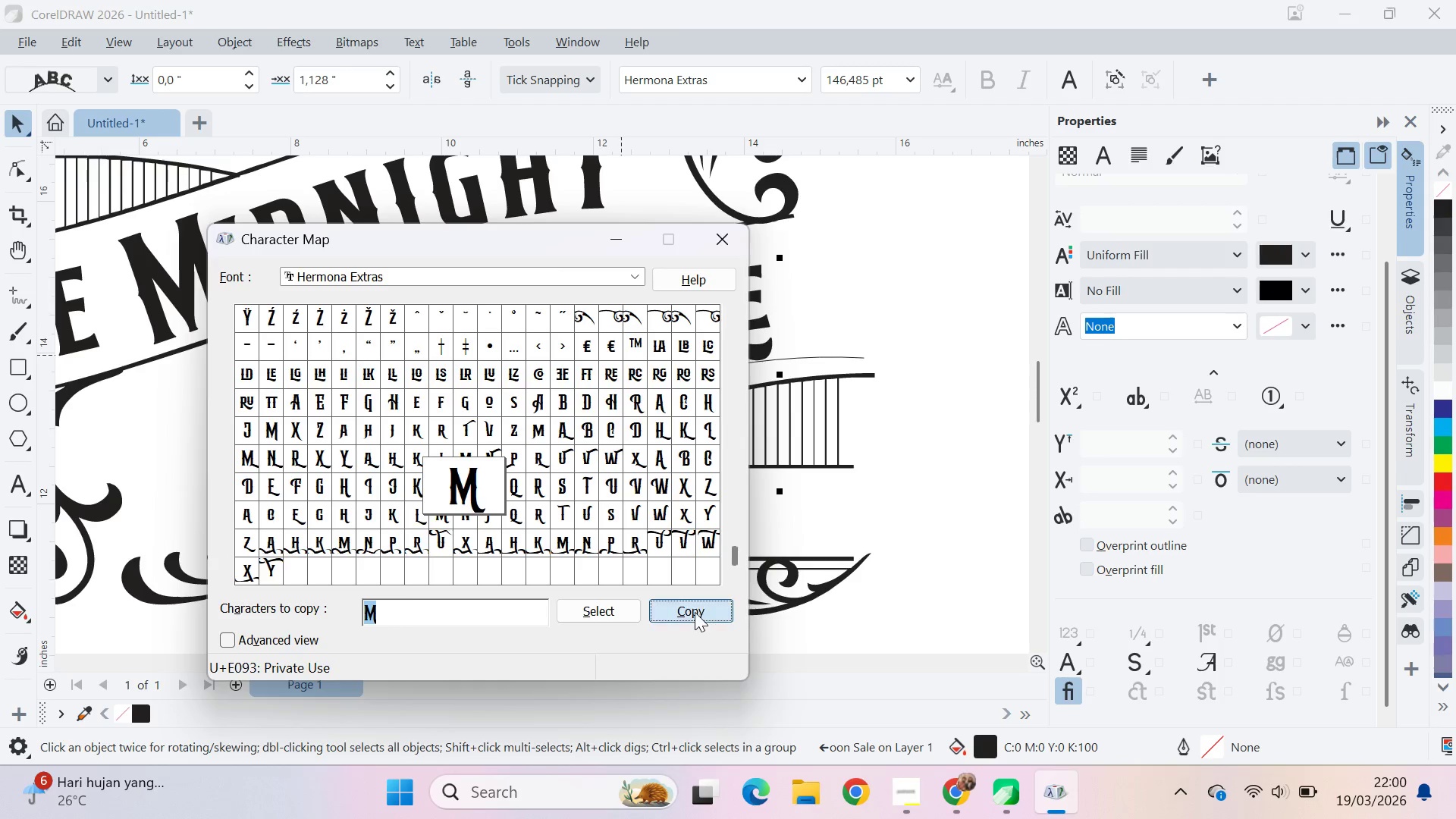 
key(Alt+Tab)
 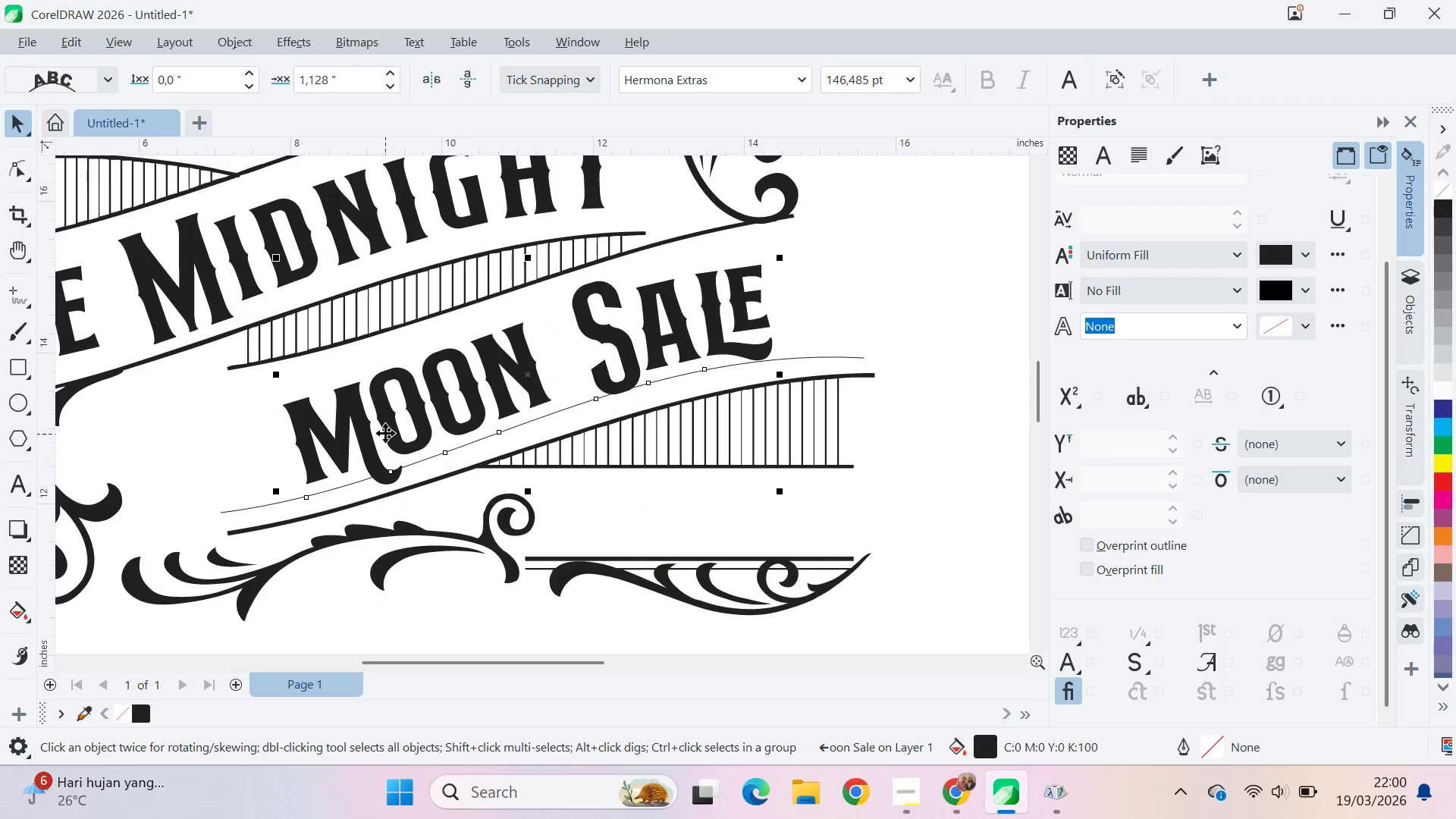 
double_click([385, 433])
 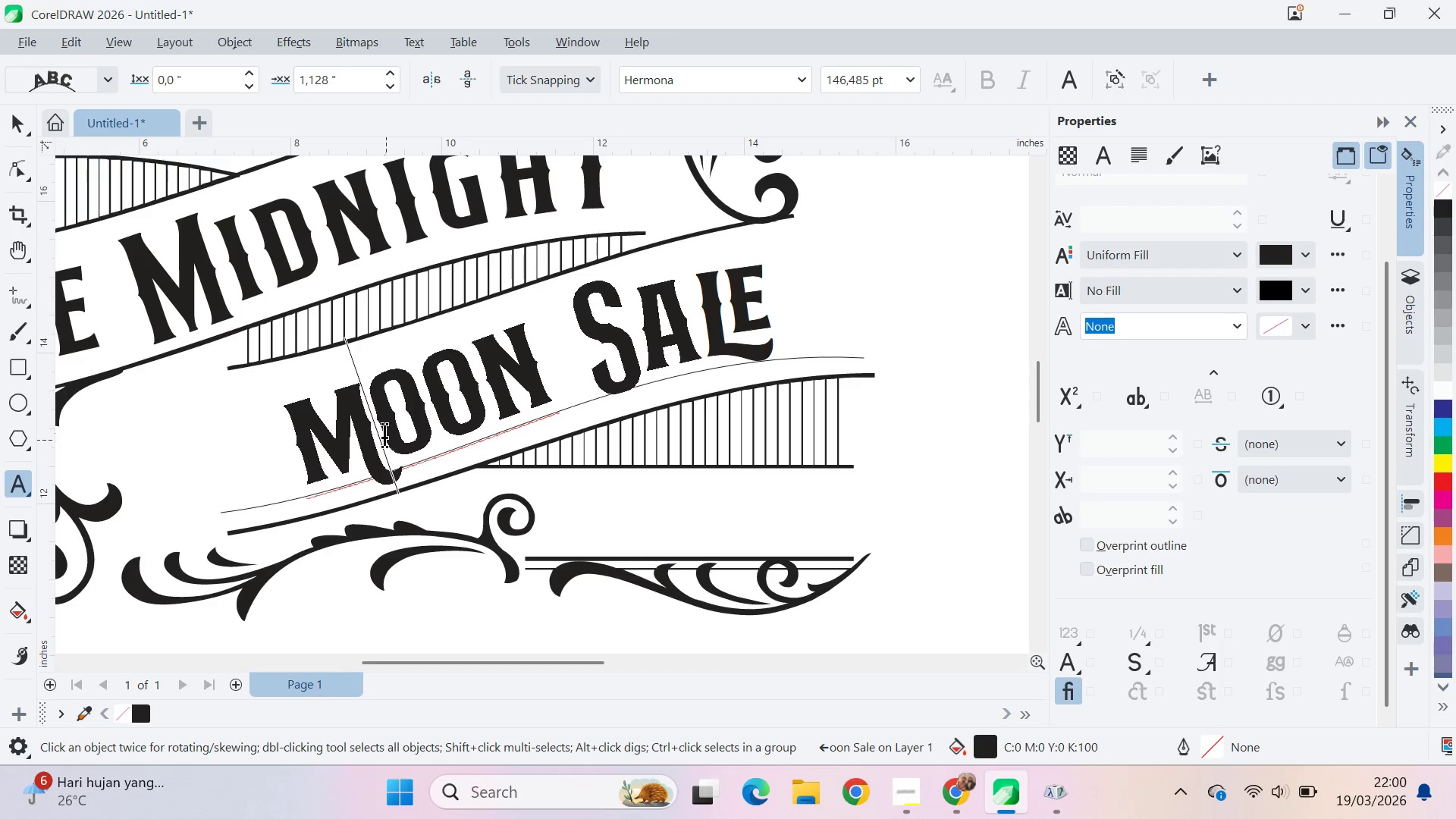 
left_click_drag(start_coordinate=[384, 432], to_coordinate=[315, 440])
 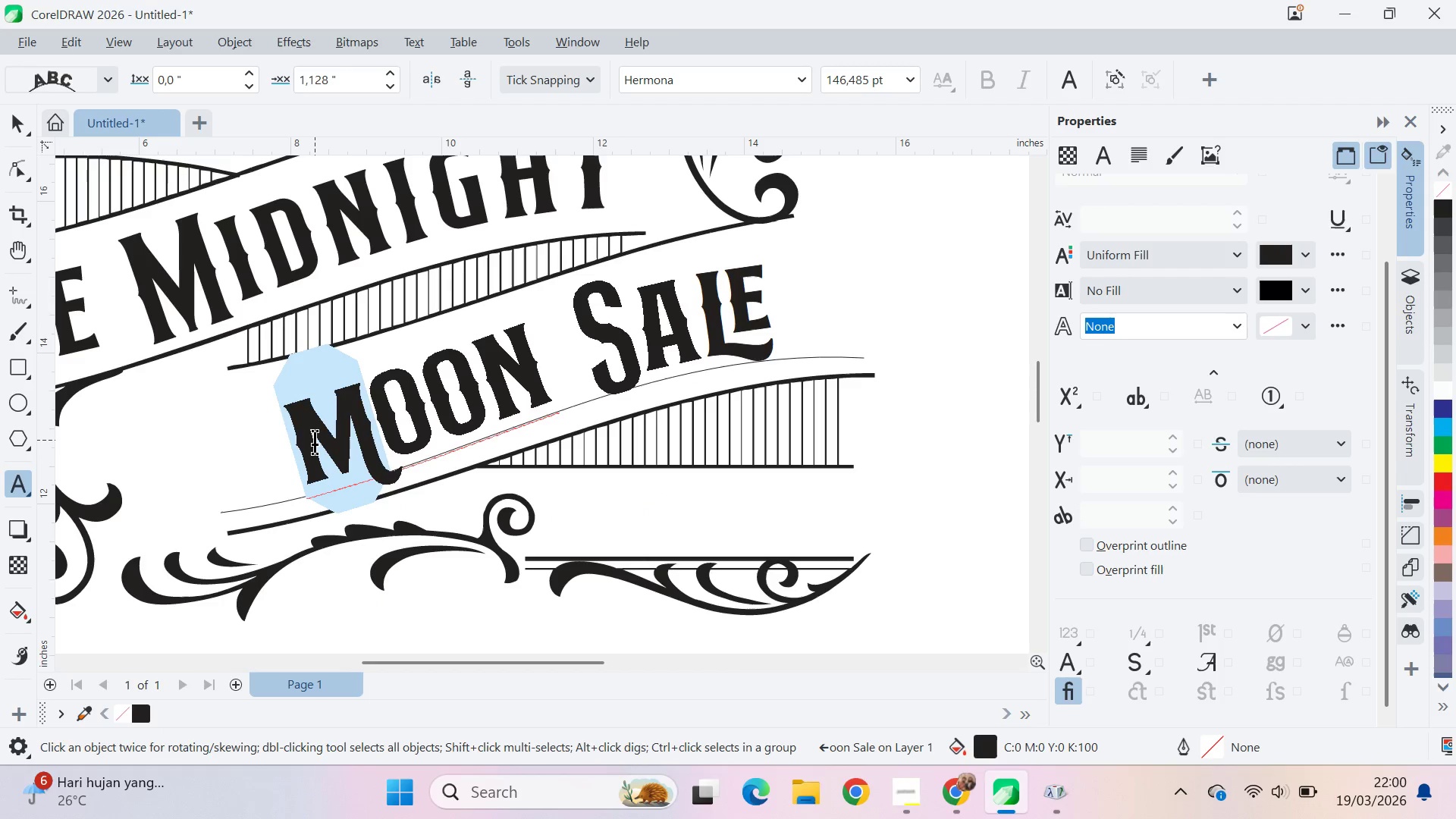 
key(Control+ControlLeft)
 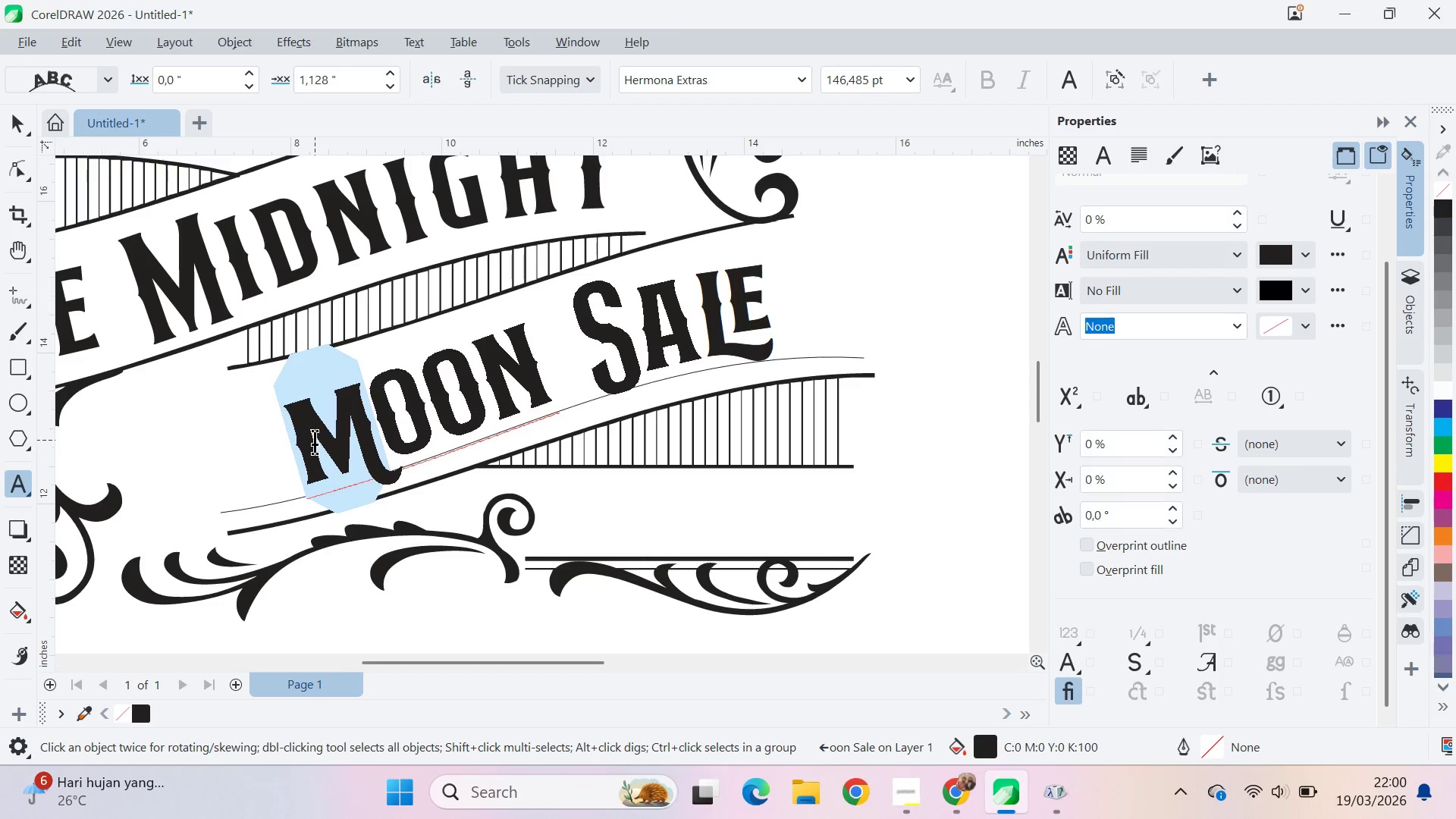 
key(Control+V)
 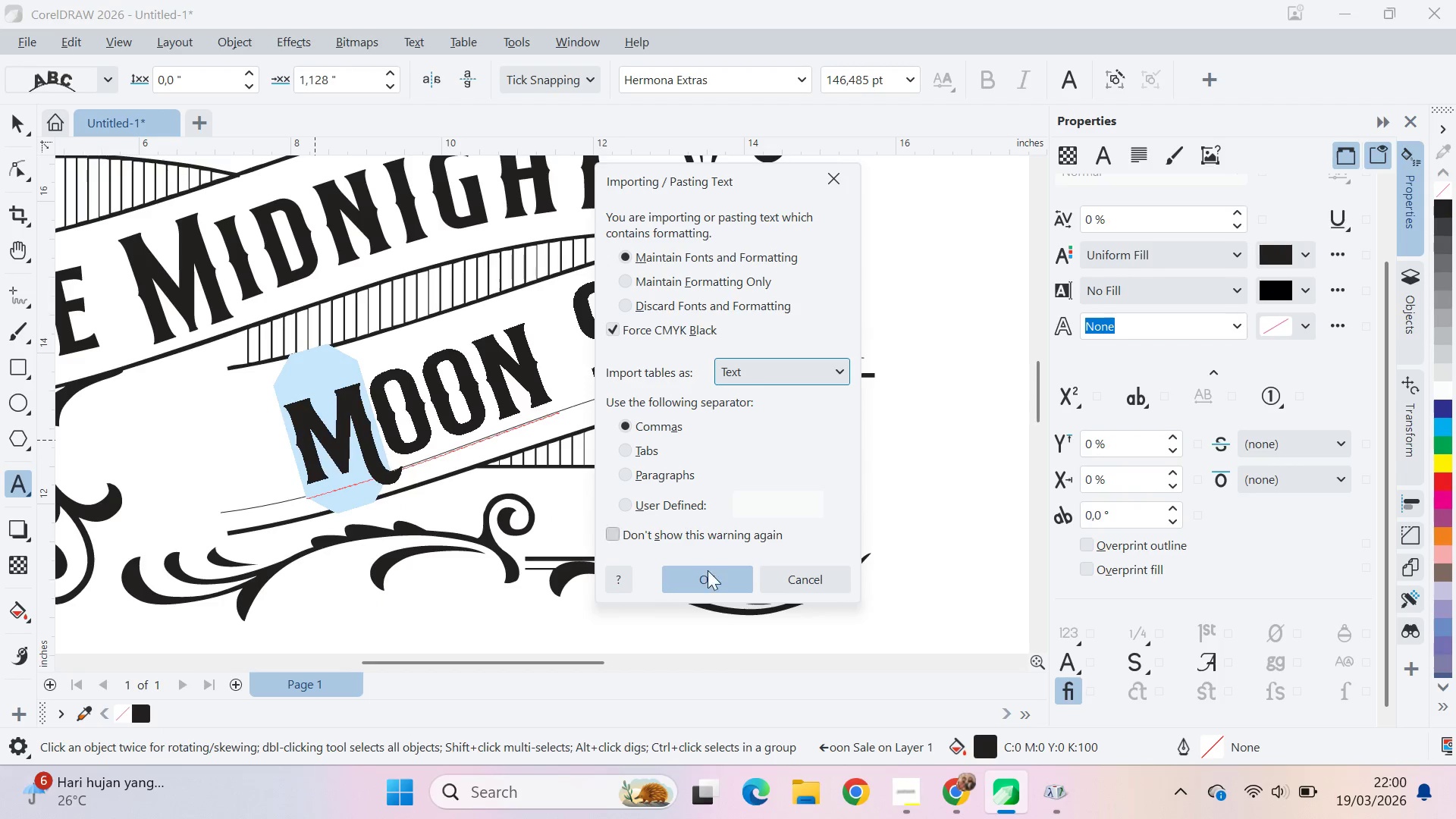 
left_click_drag(start_coordinate=[724, 592], to_coordinate=[723, 587])
 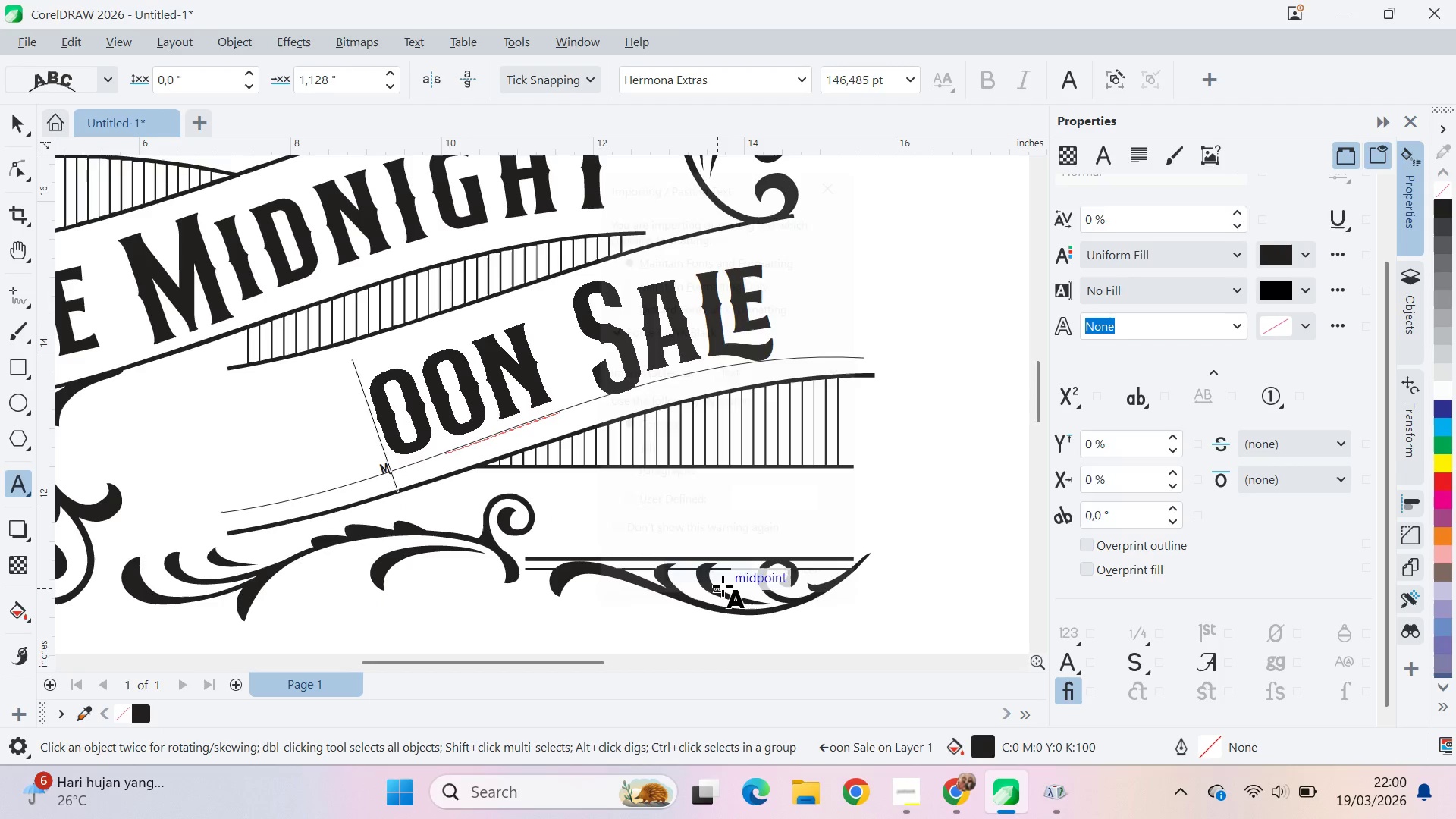 
double_click([723, 586])
 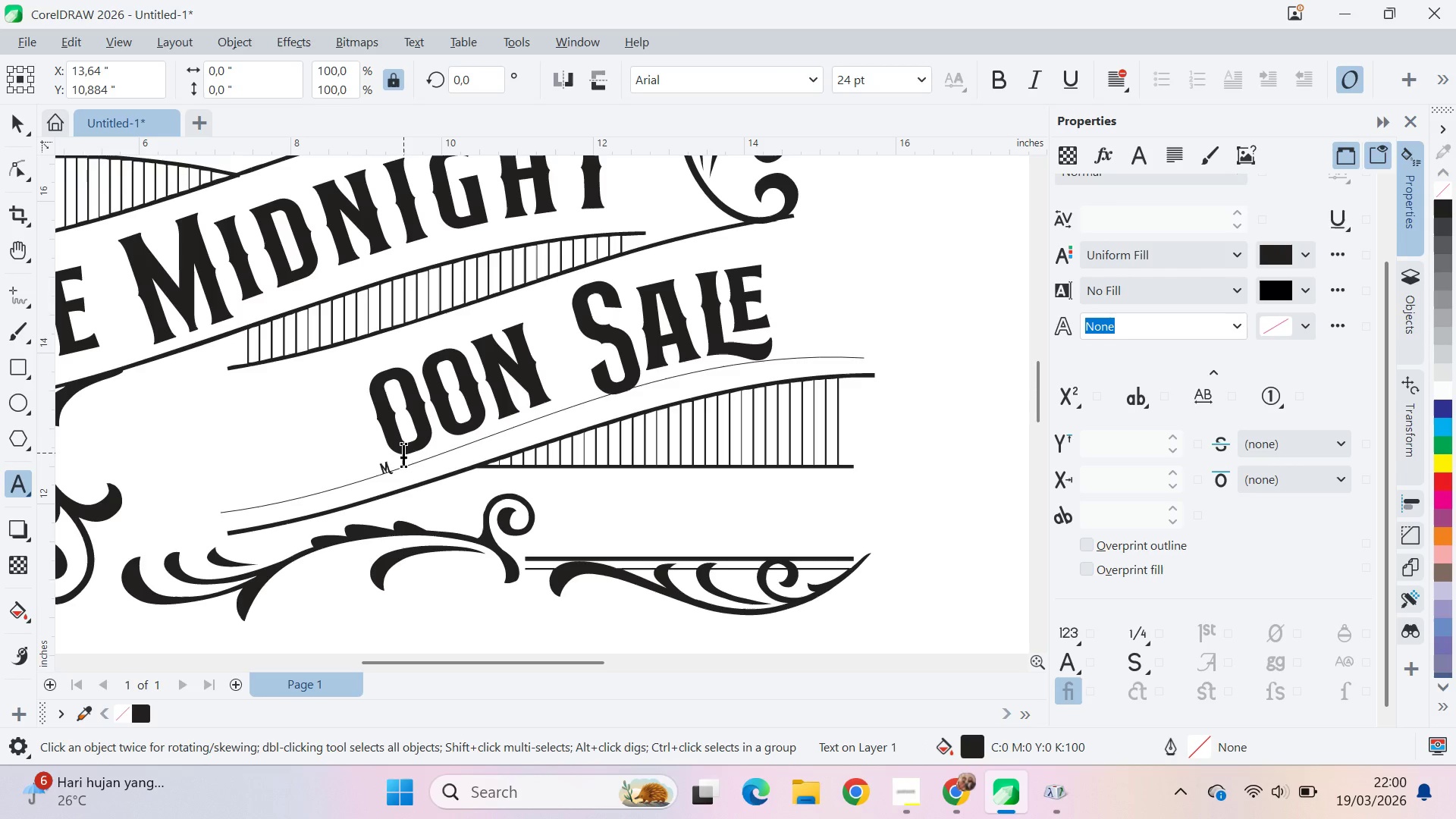 
left_click([394, 454])
 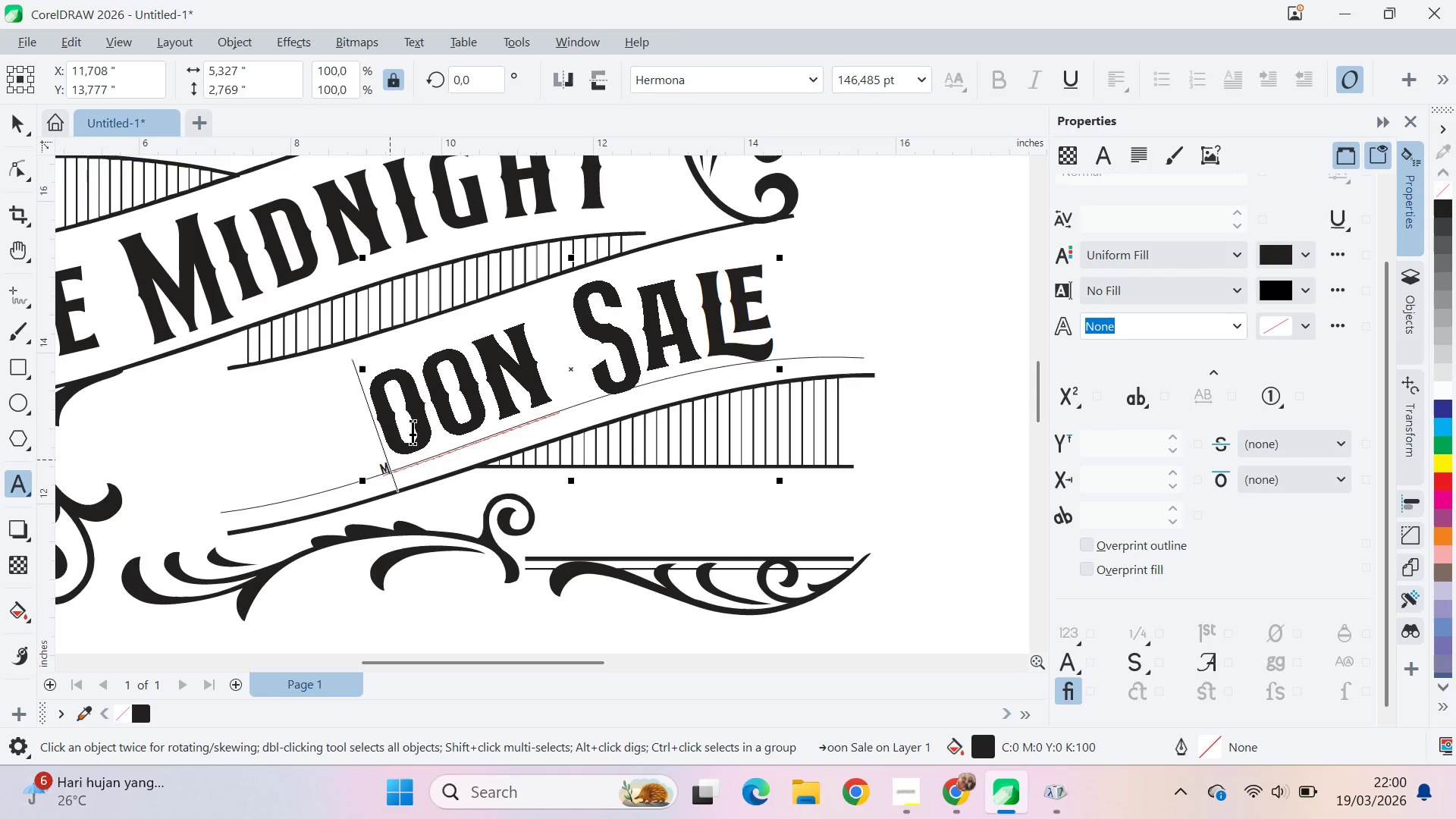 
left_click([427, 425])
 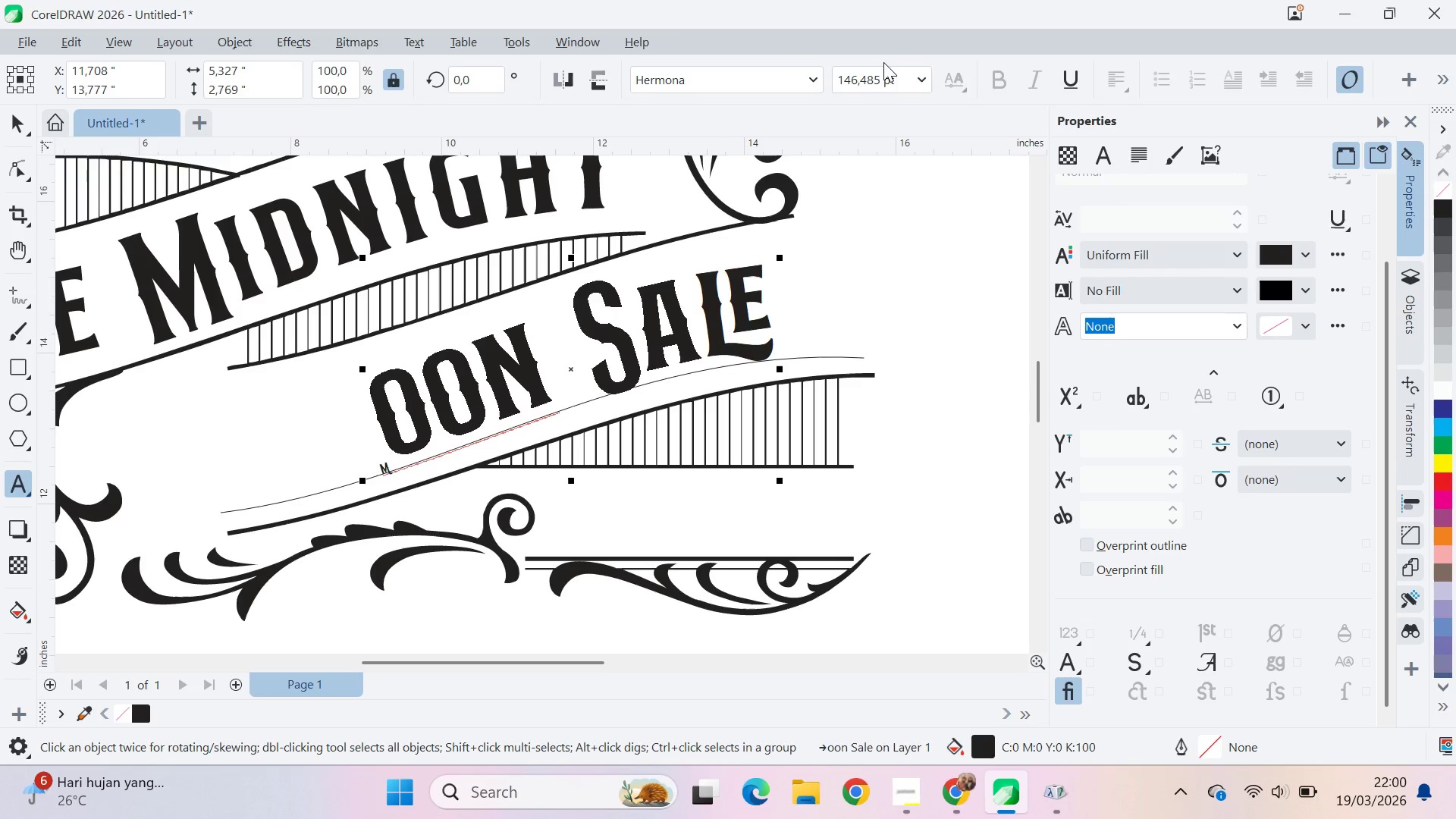 
double_click([889, 70])
 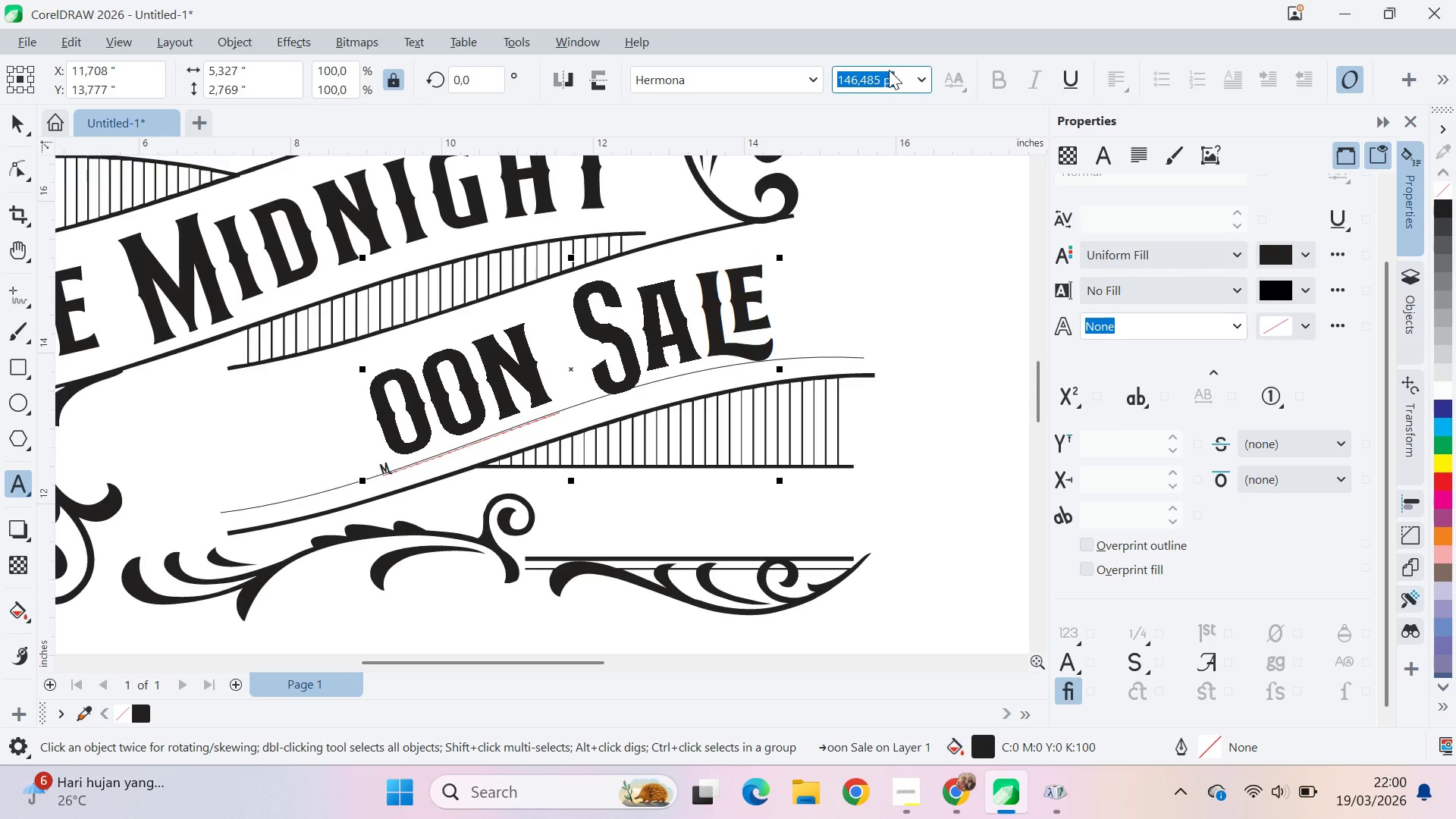 
key(Control+A)
 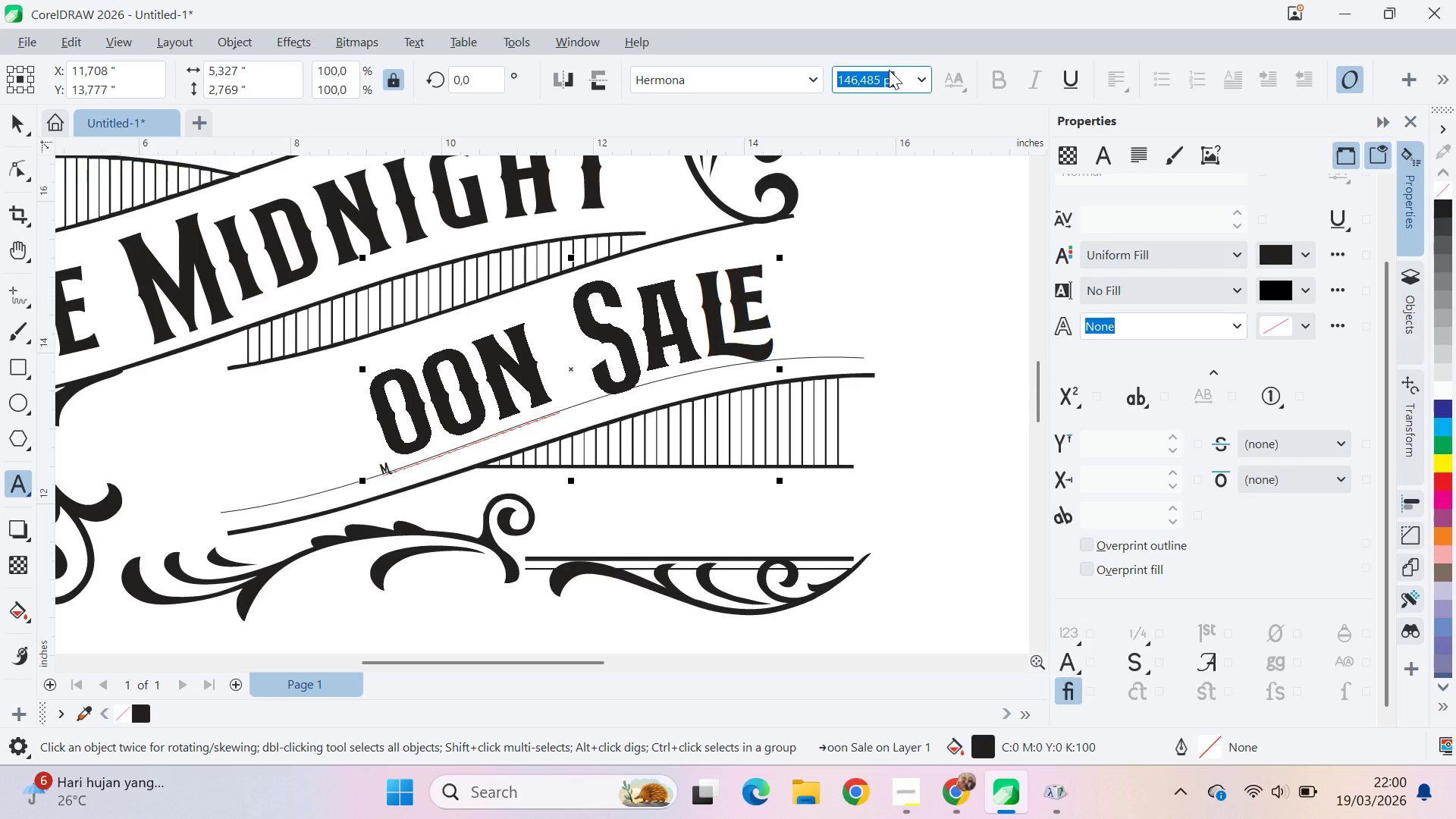 
key(Control+C)
 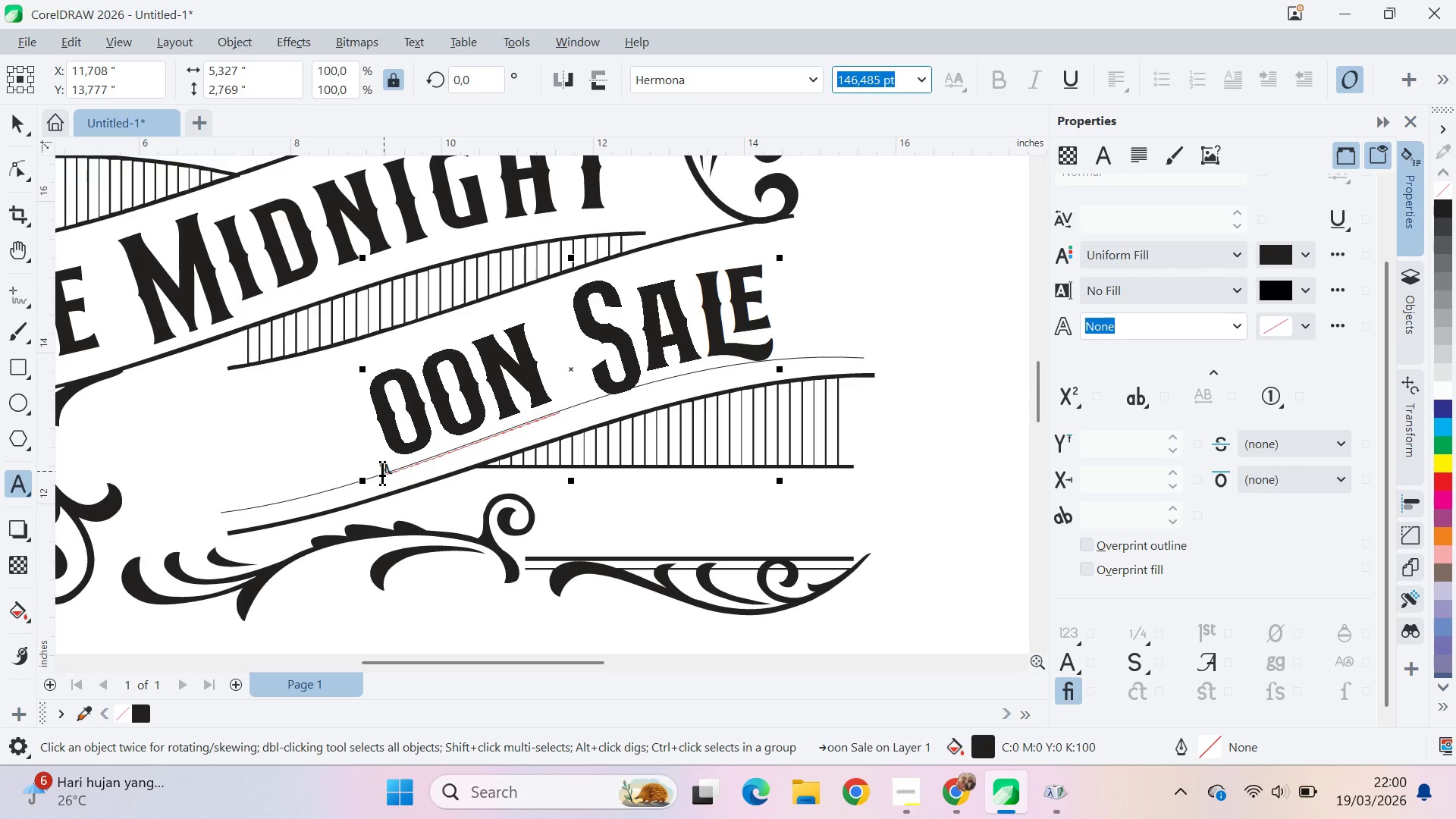 
left_click([391, 451])
 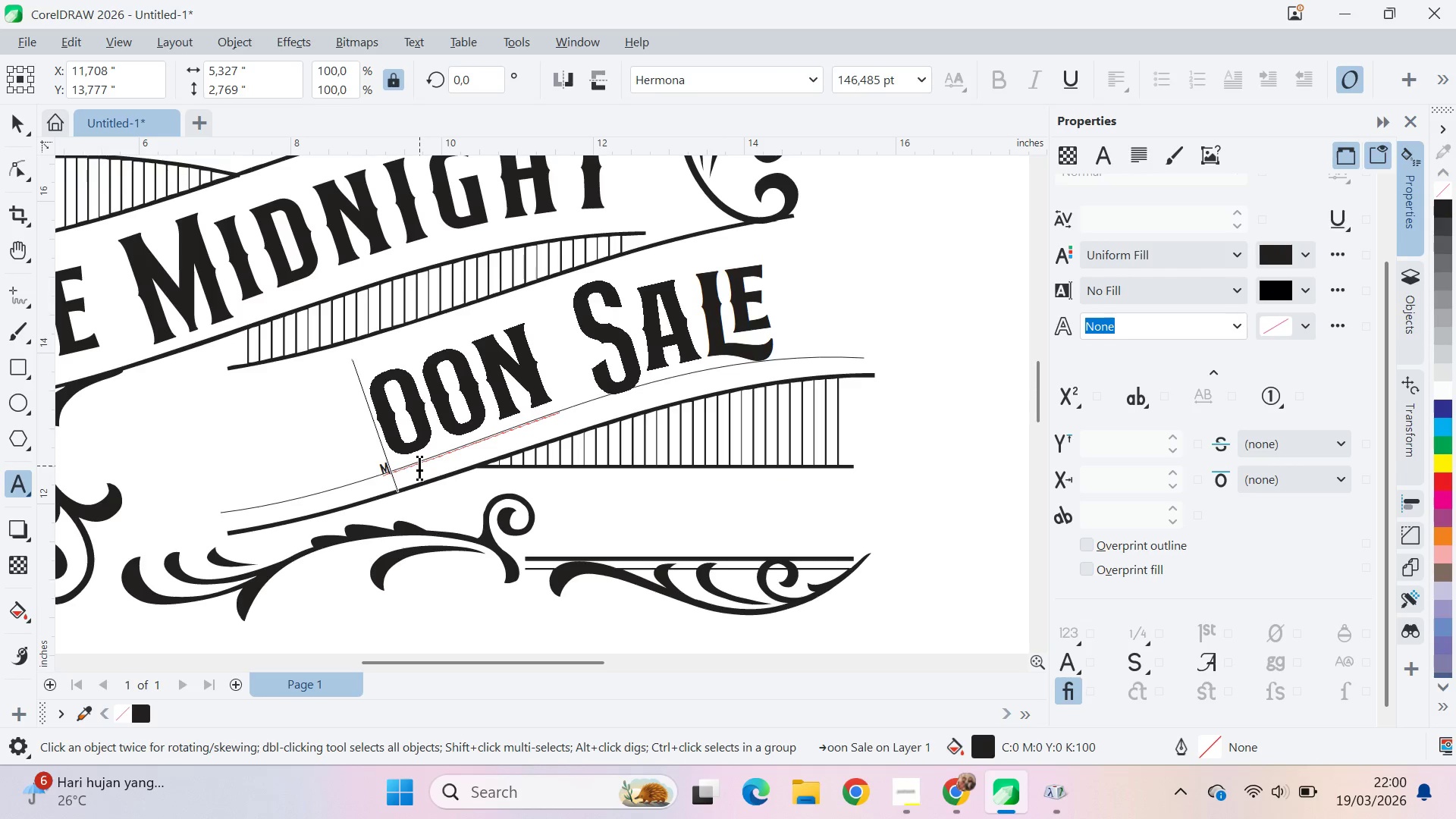 
key(Shift+ArrowLeft)
 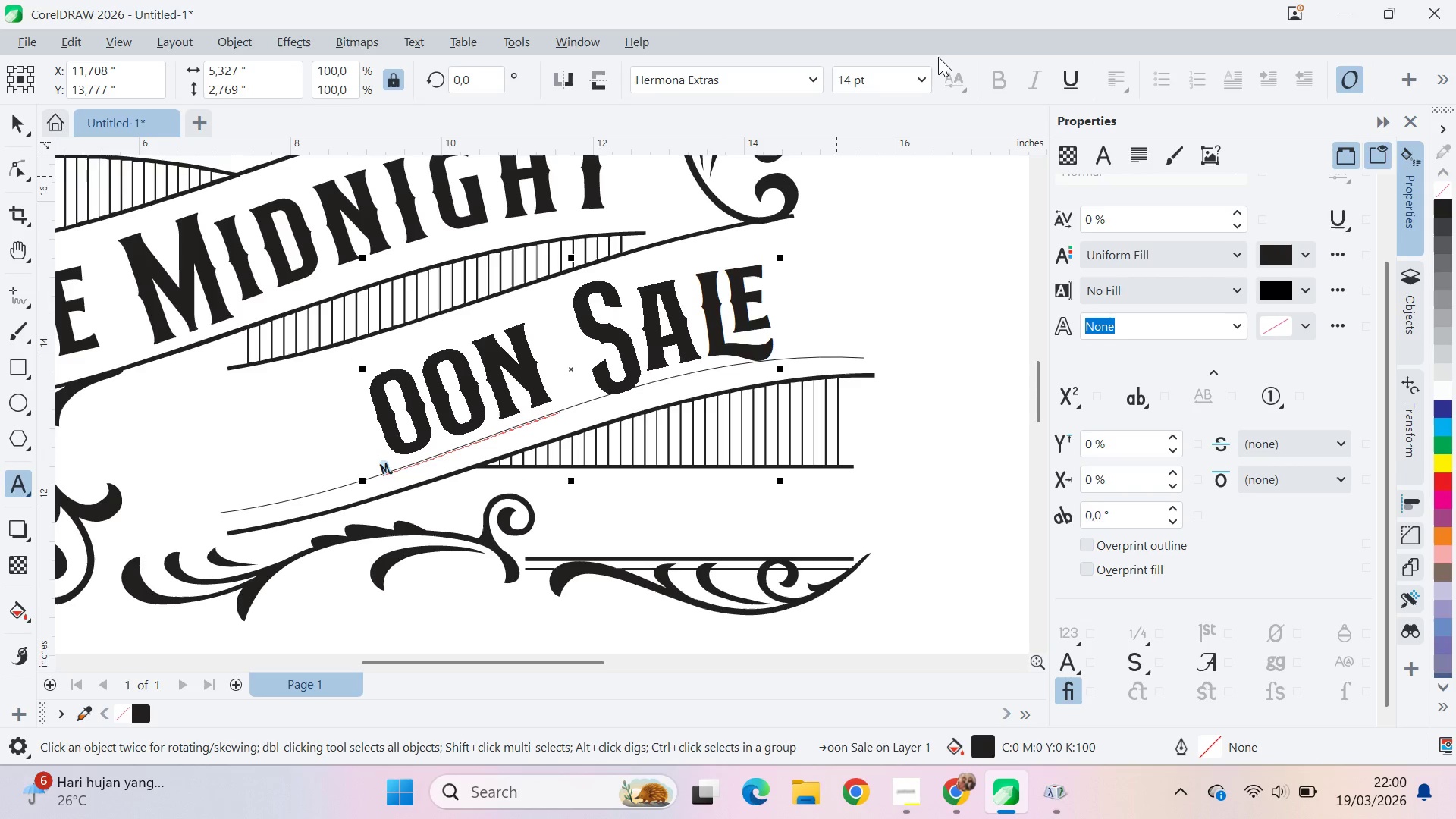 
left_click([866, 93])
 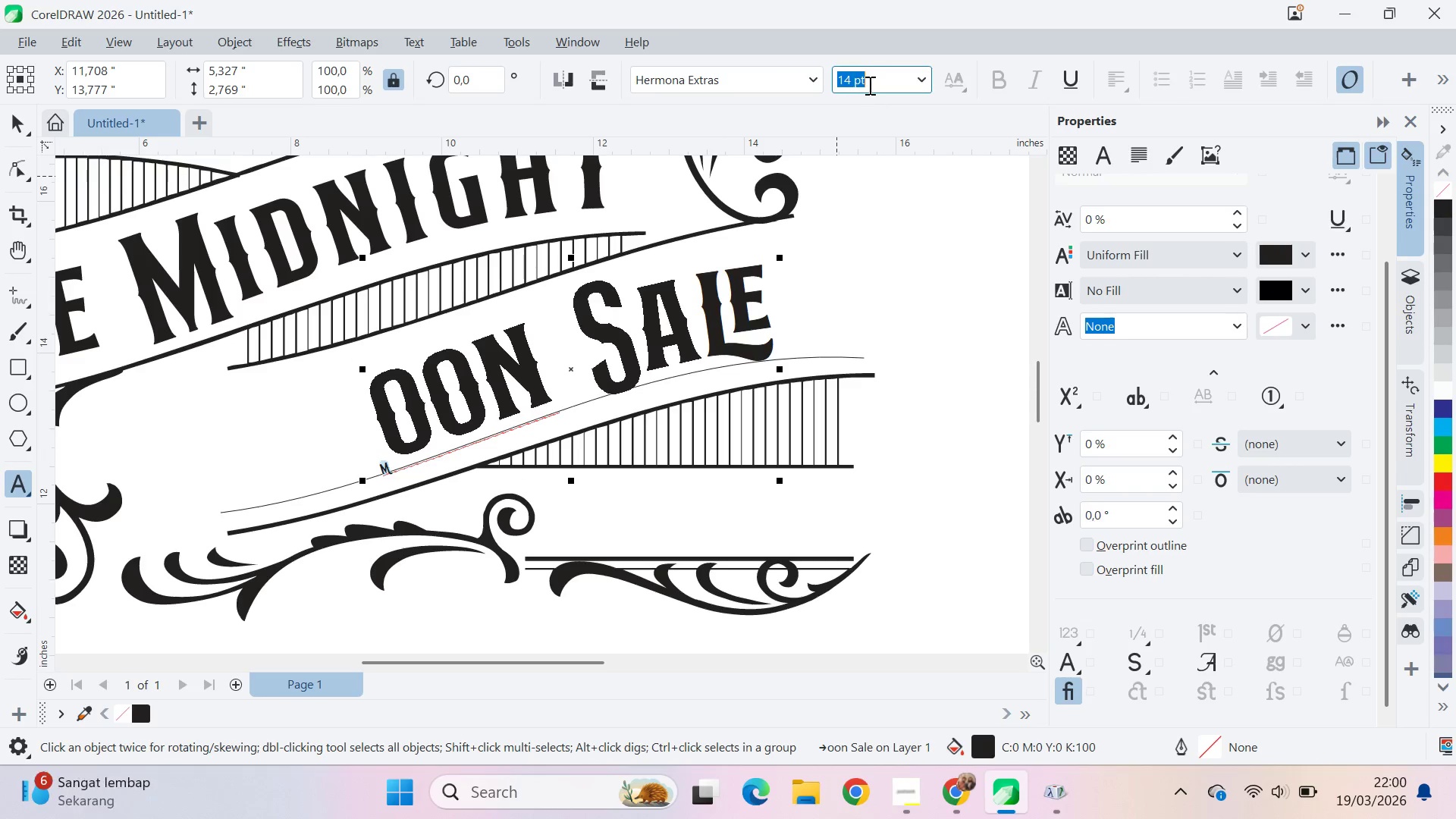 
key(Control+A)
 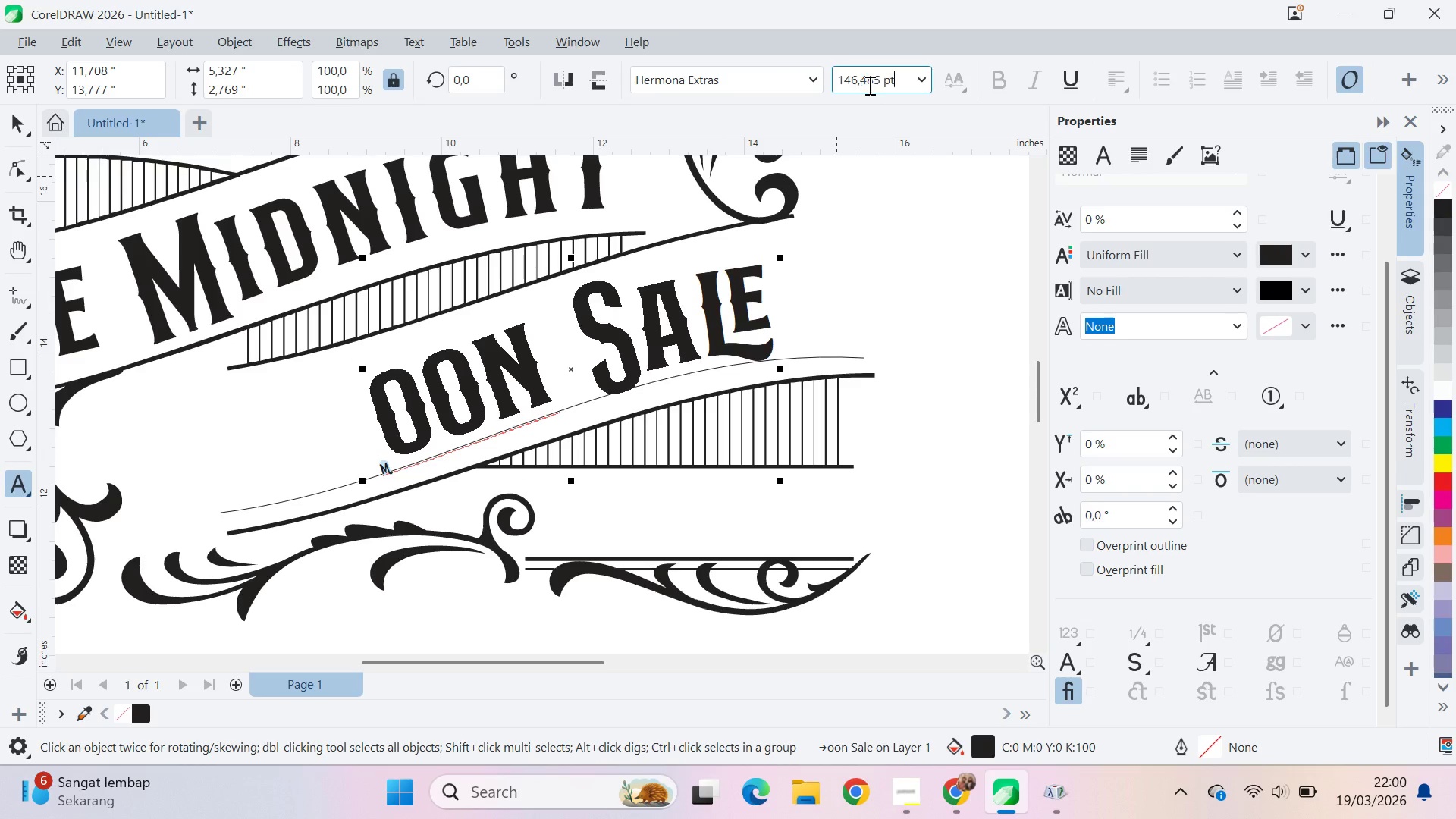 
key(Control+V)
 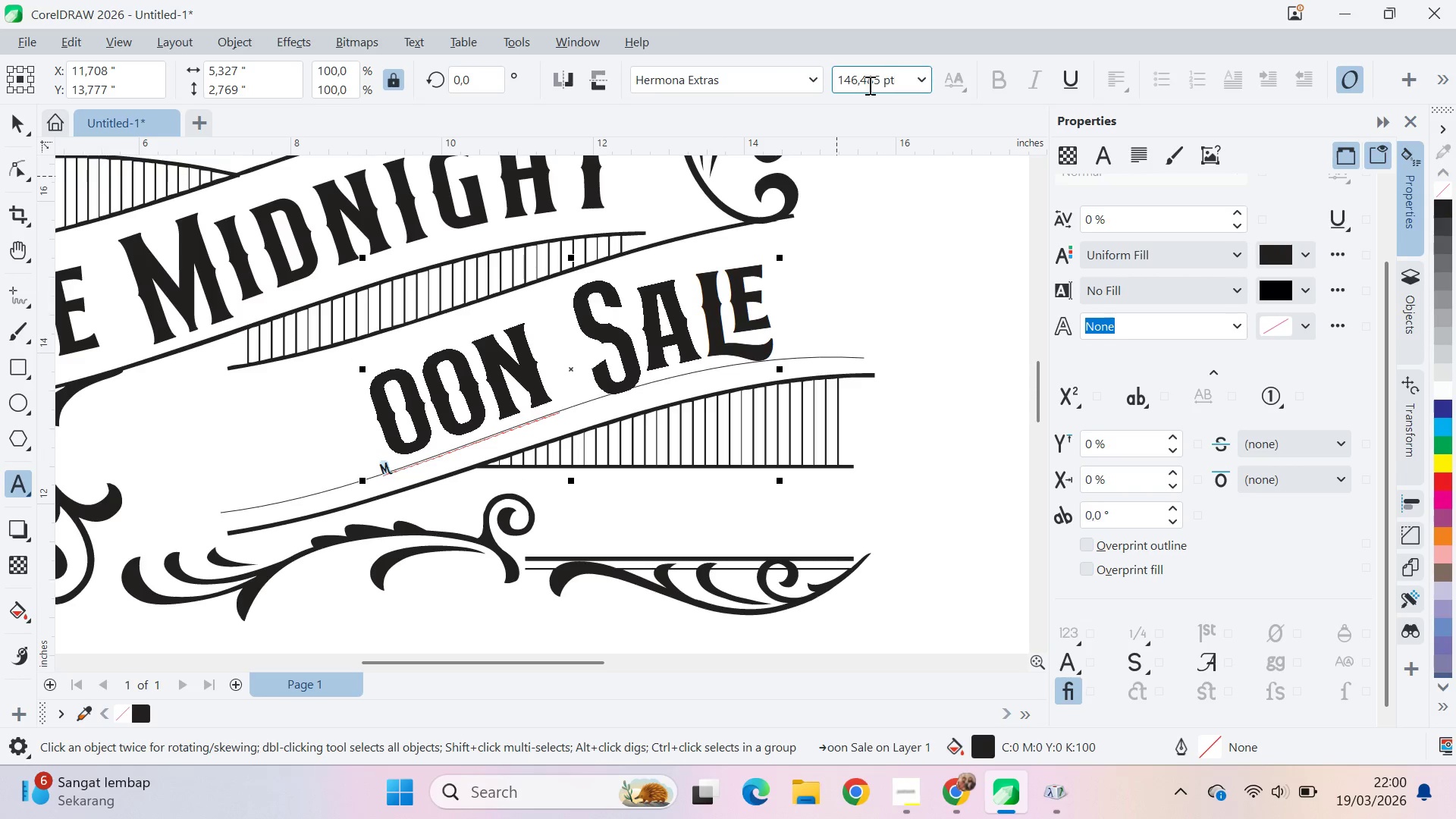 
key(Enter)
 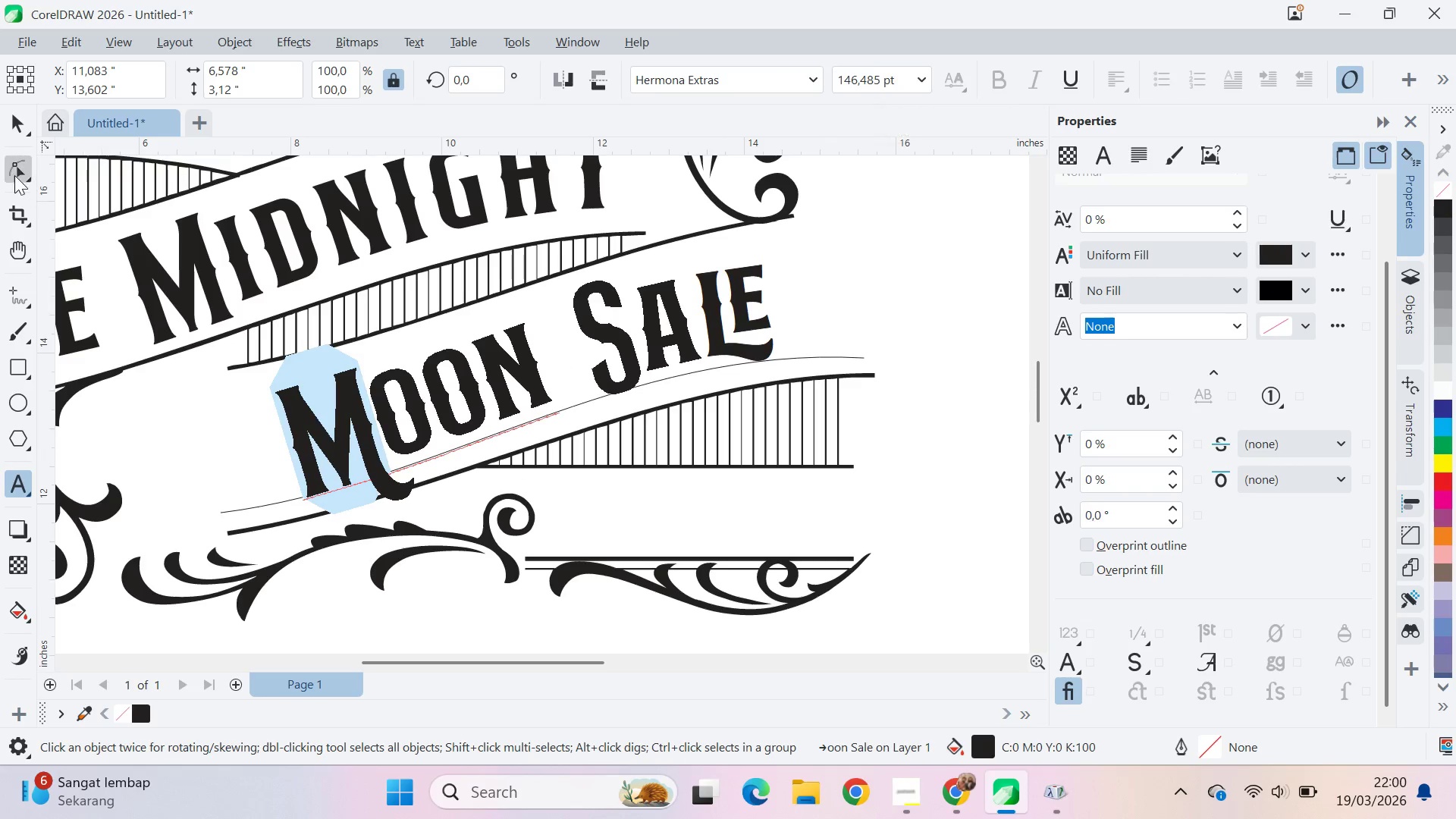 
left_click([21, 115])
 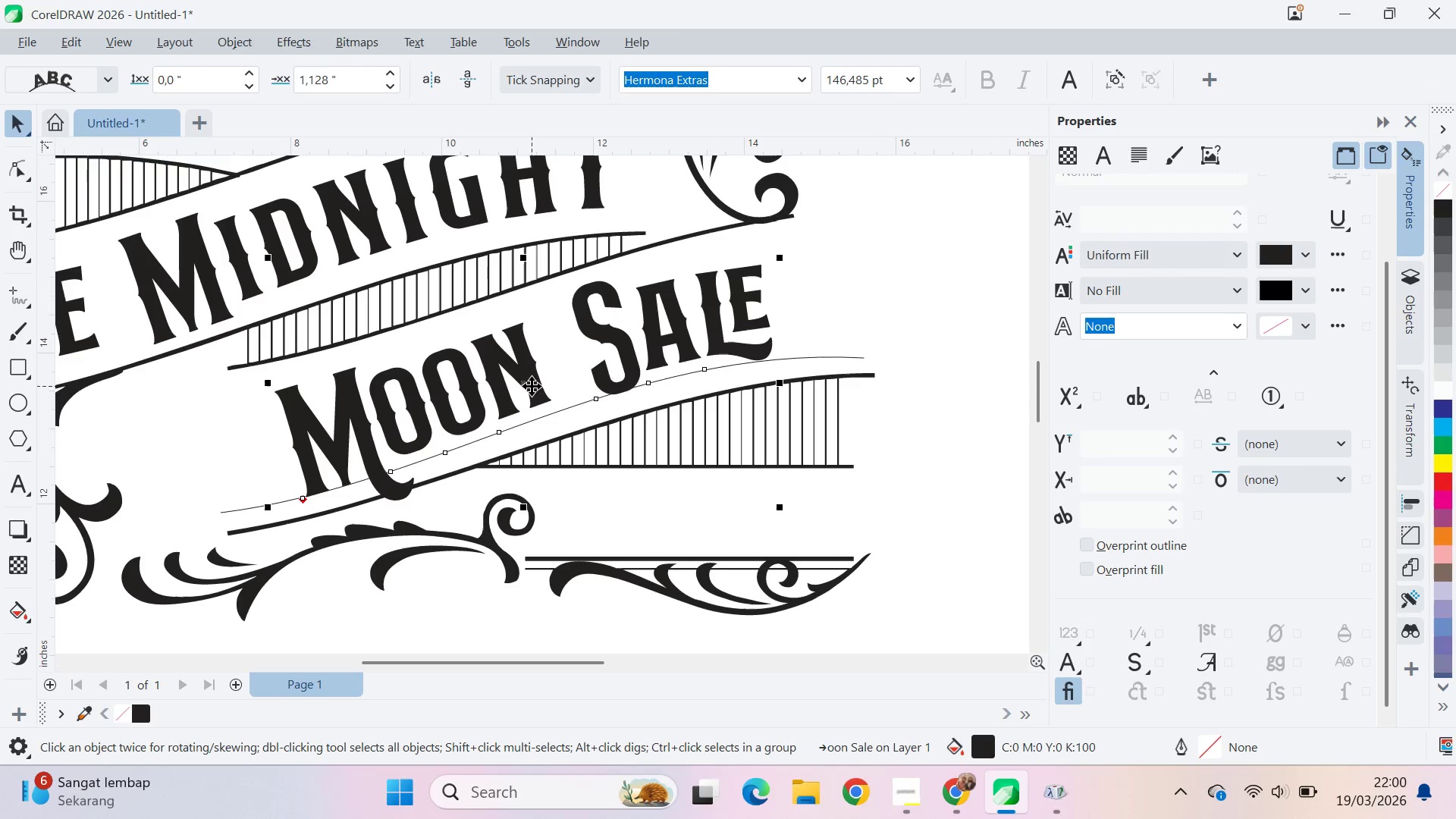 
left_click_drag(start_coordinate=[534, 385], to_coordinate=[432, 425])
 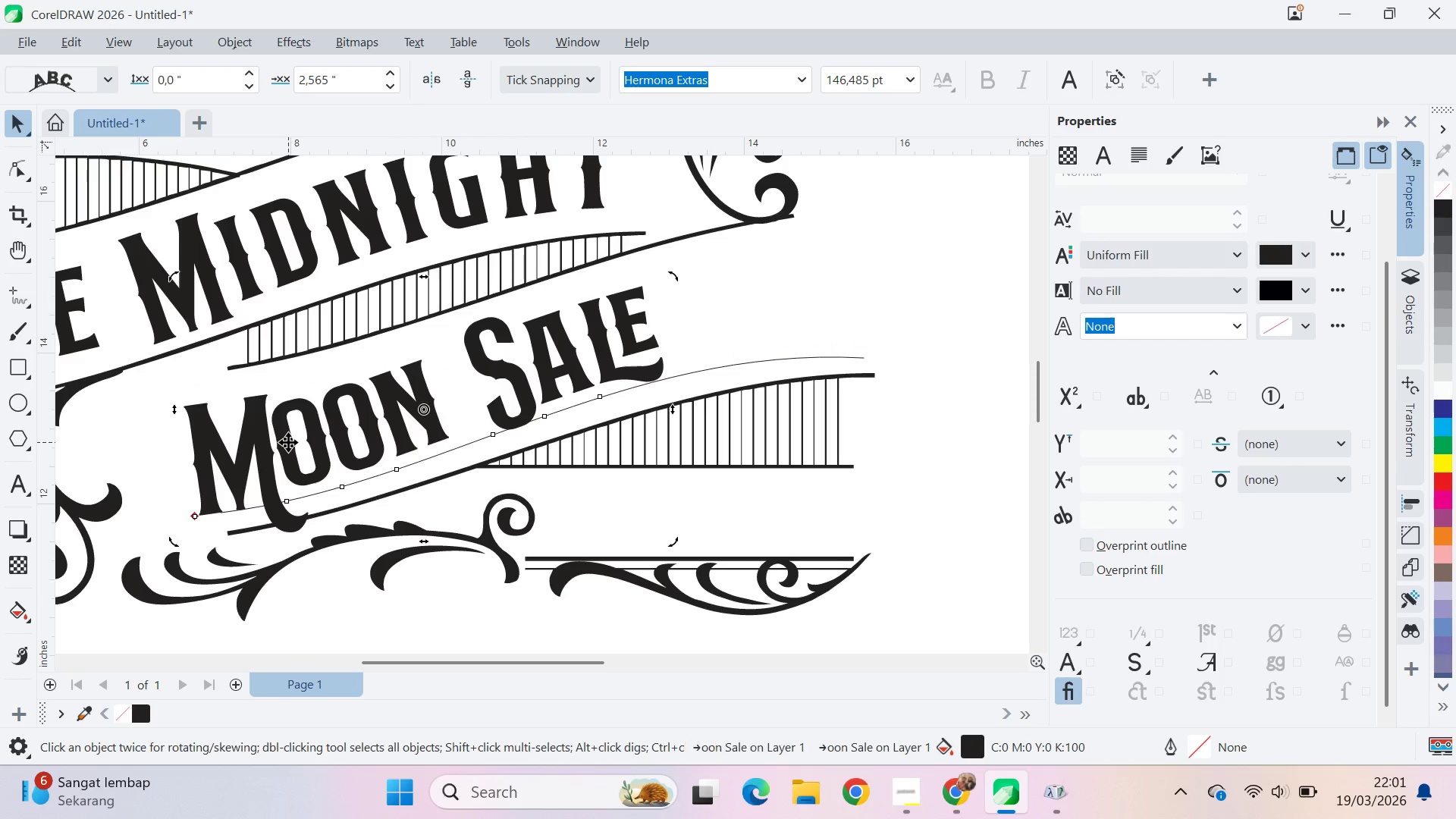 
double_click([288, 442])
 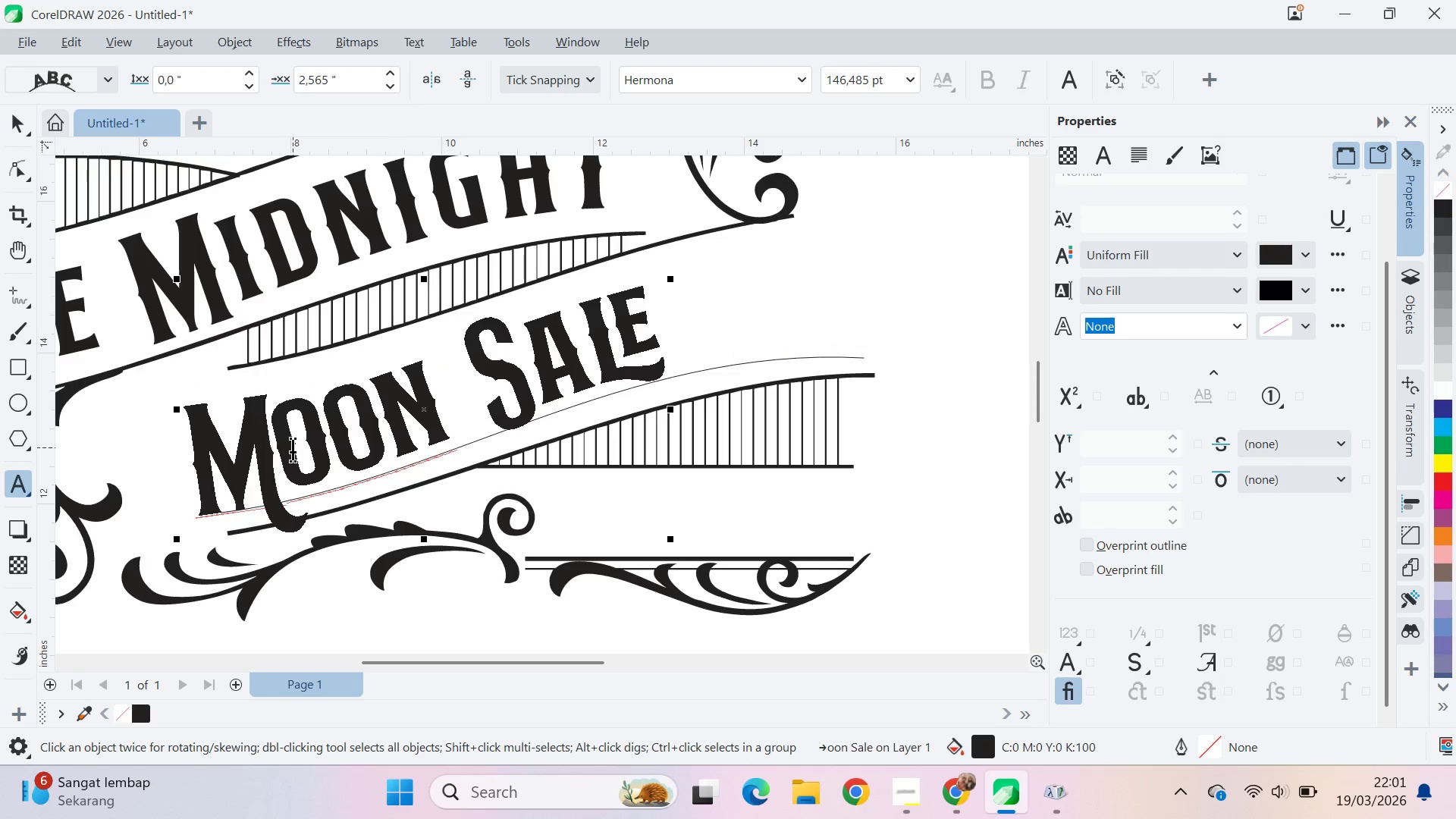 
key(Backspace)
 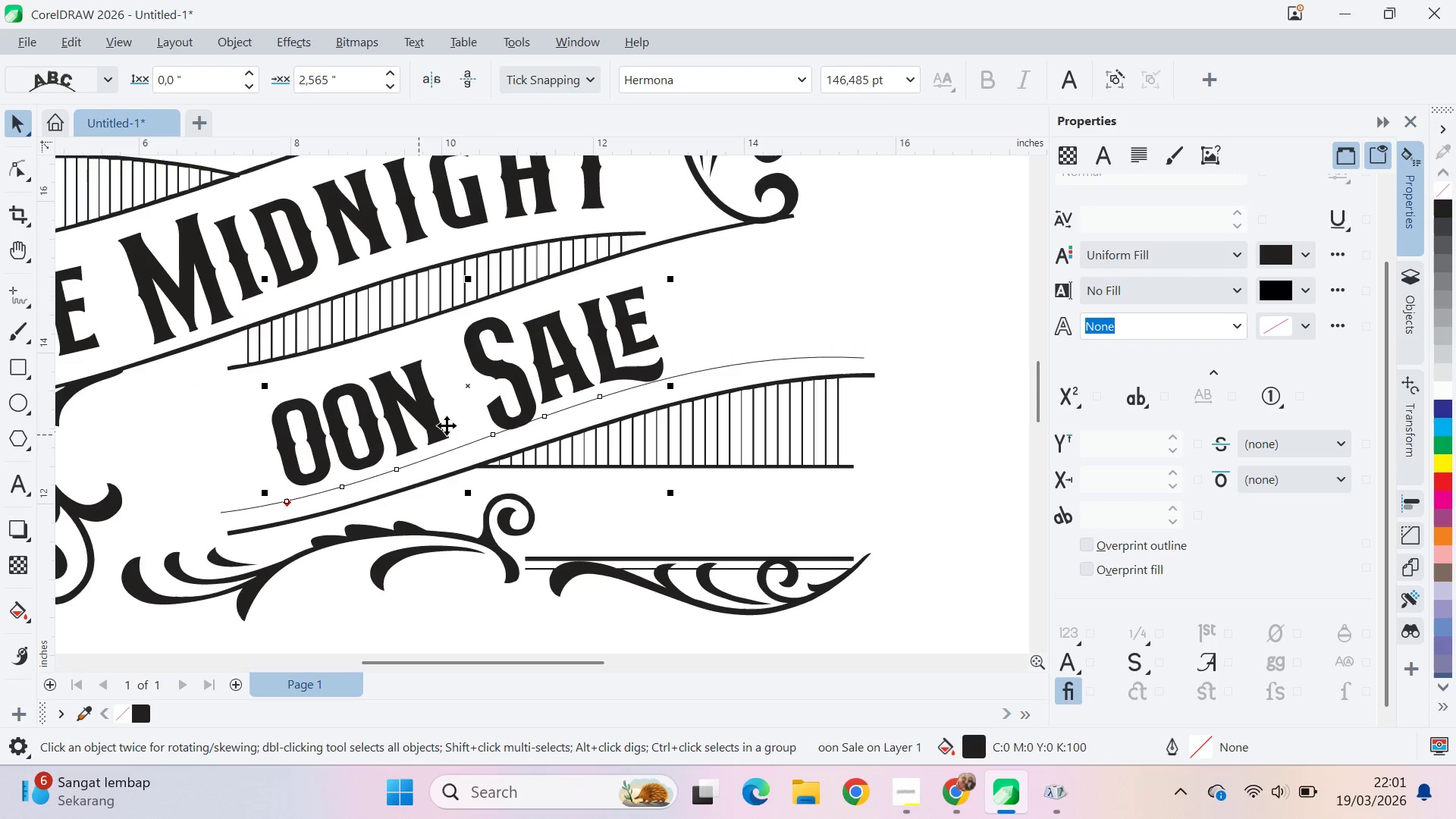 
left_click_drag(start_coordinate=[470, 390], to_coordinate=[579, 349])
 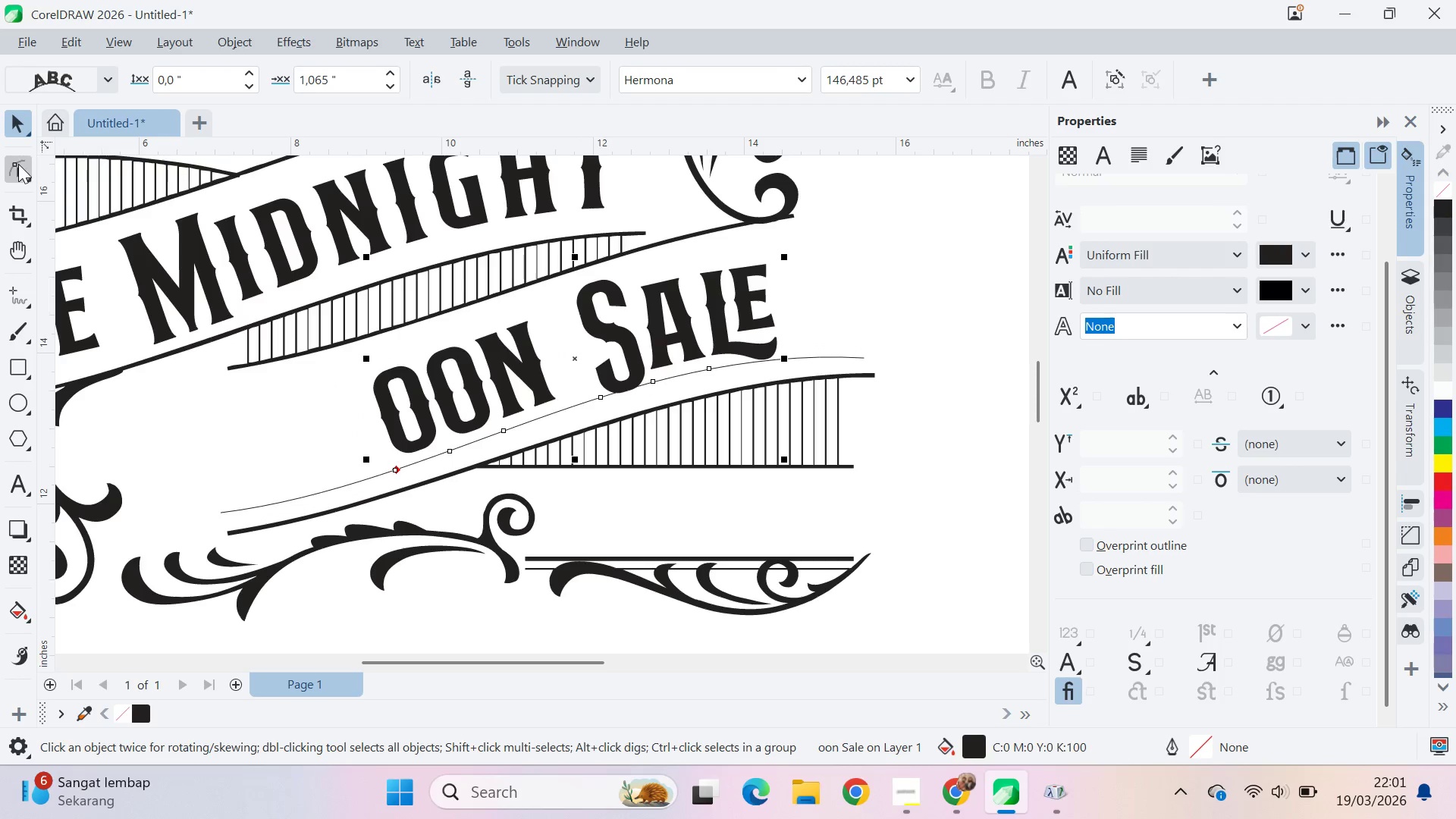 
hold_key(key=ShiftLeft, duration=1.5)
left_click_drag(start_coordinate=[788, 465], to_coordinate=[813, 460])
 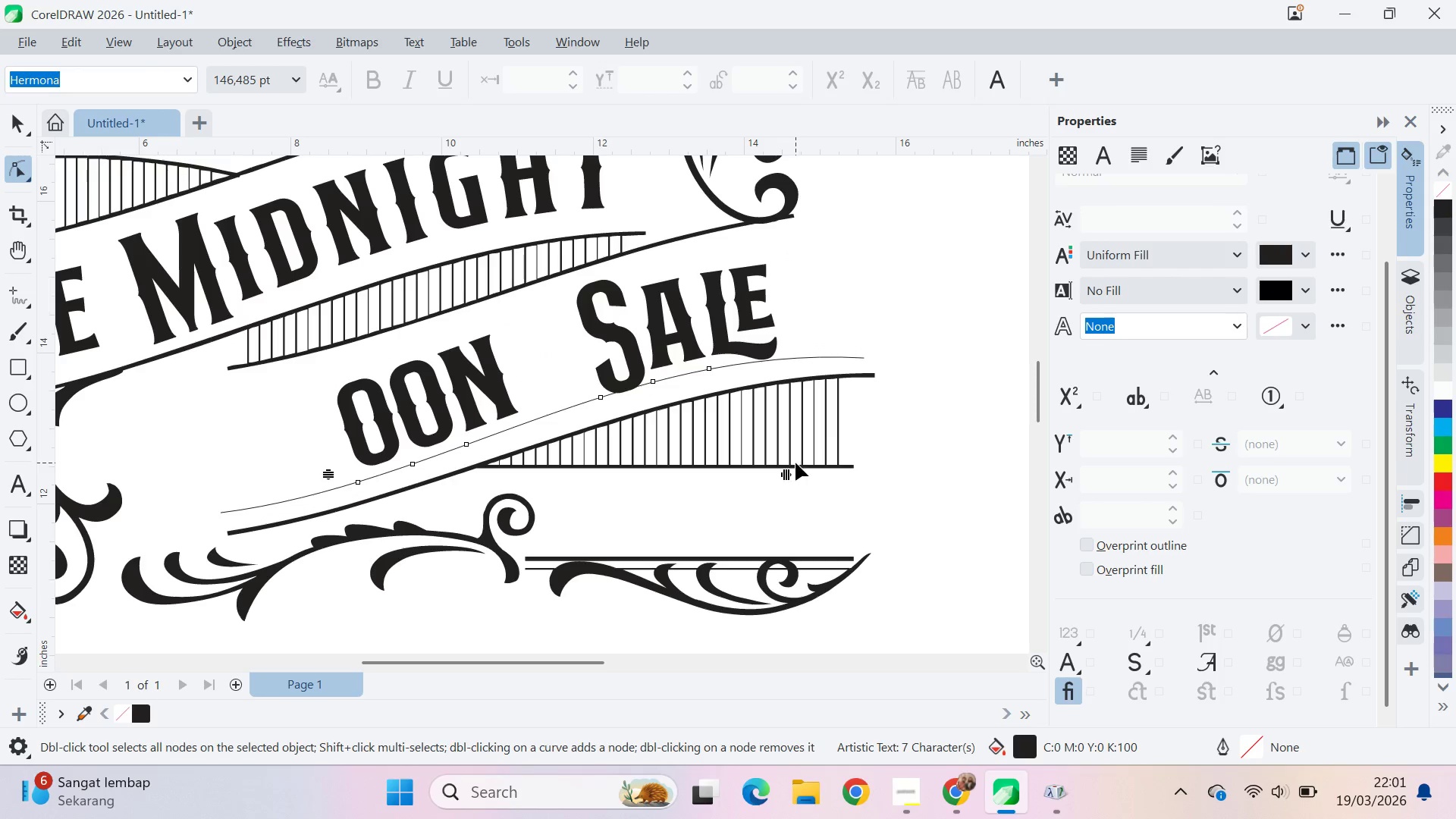 
hold_key(key=ShiftLeft, duration=0.61)
 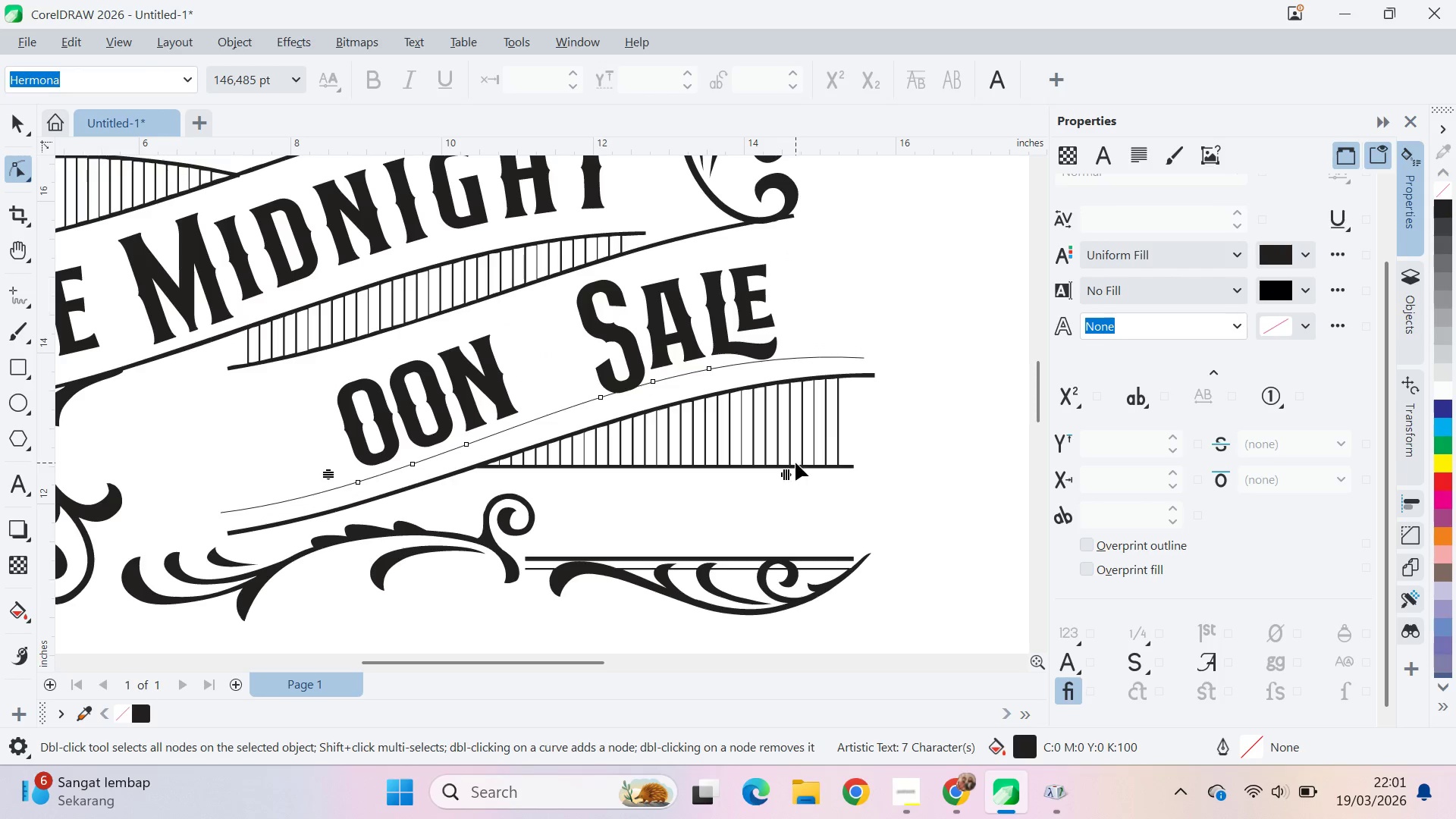 
key(Shift+ShiftLeft)
 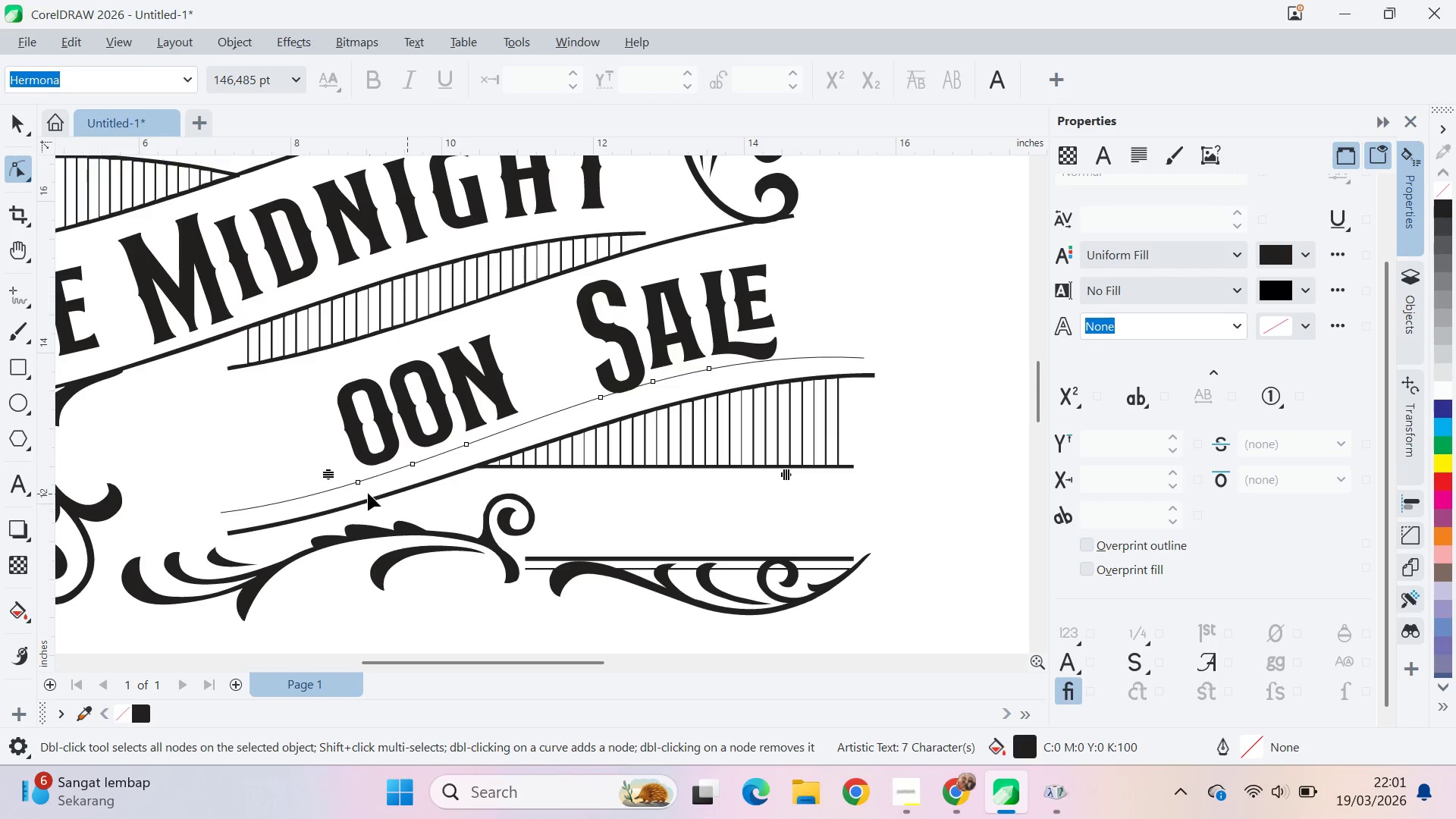 
left_click_drag(start_coordinate=[359, 485], to_coordinate=[247, 515])
 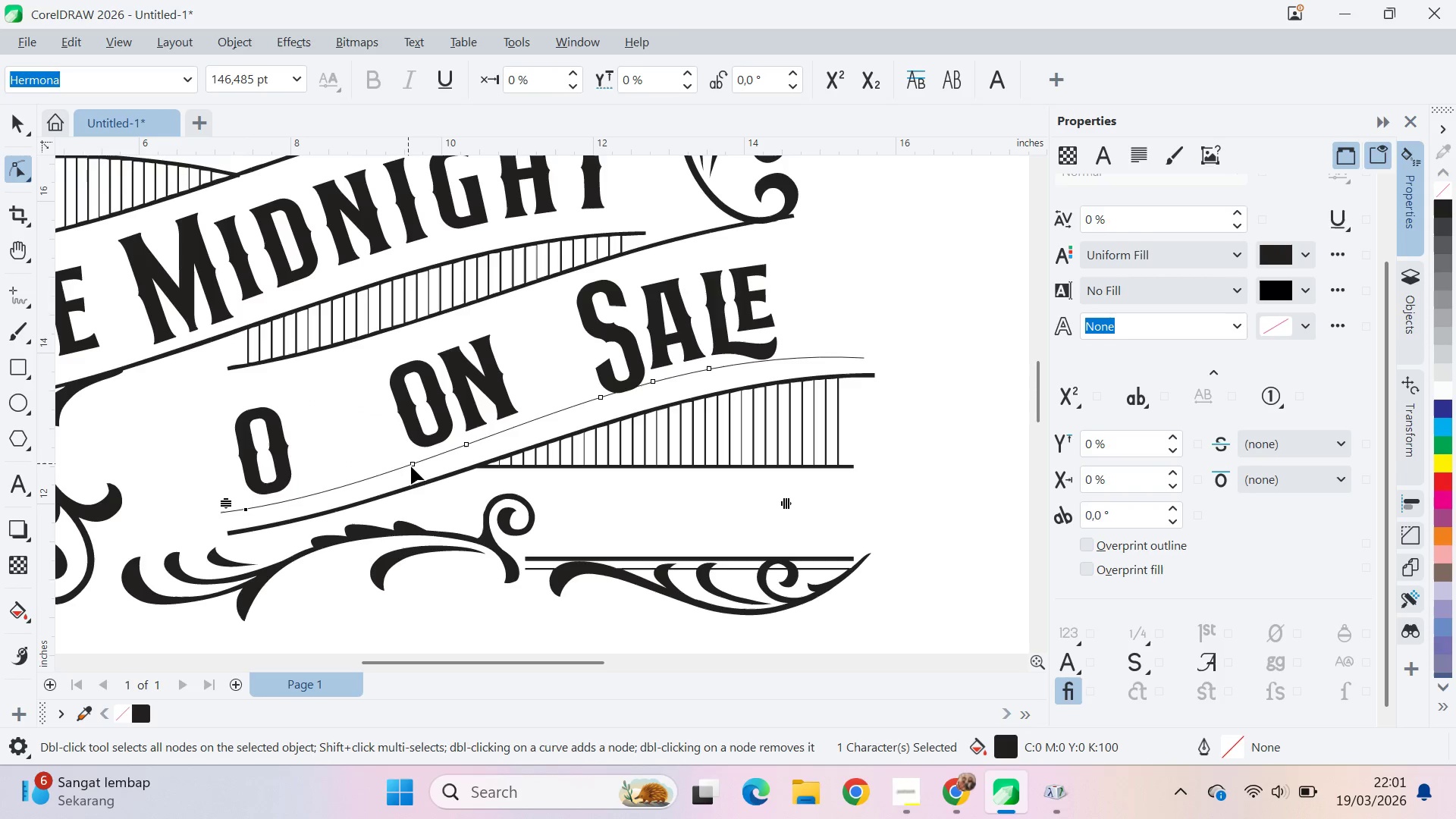 
left_click_drag(start_coordinate=[416, 469], to_coordinate=[312, 491])
 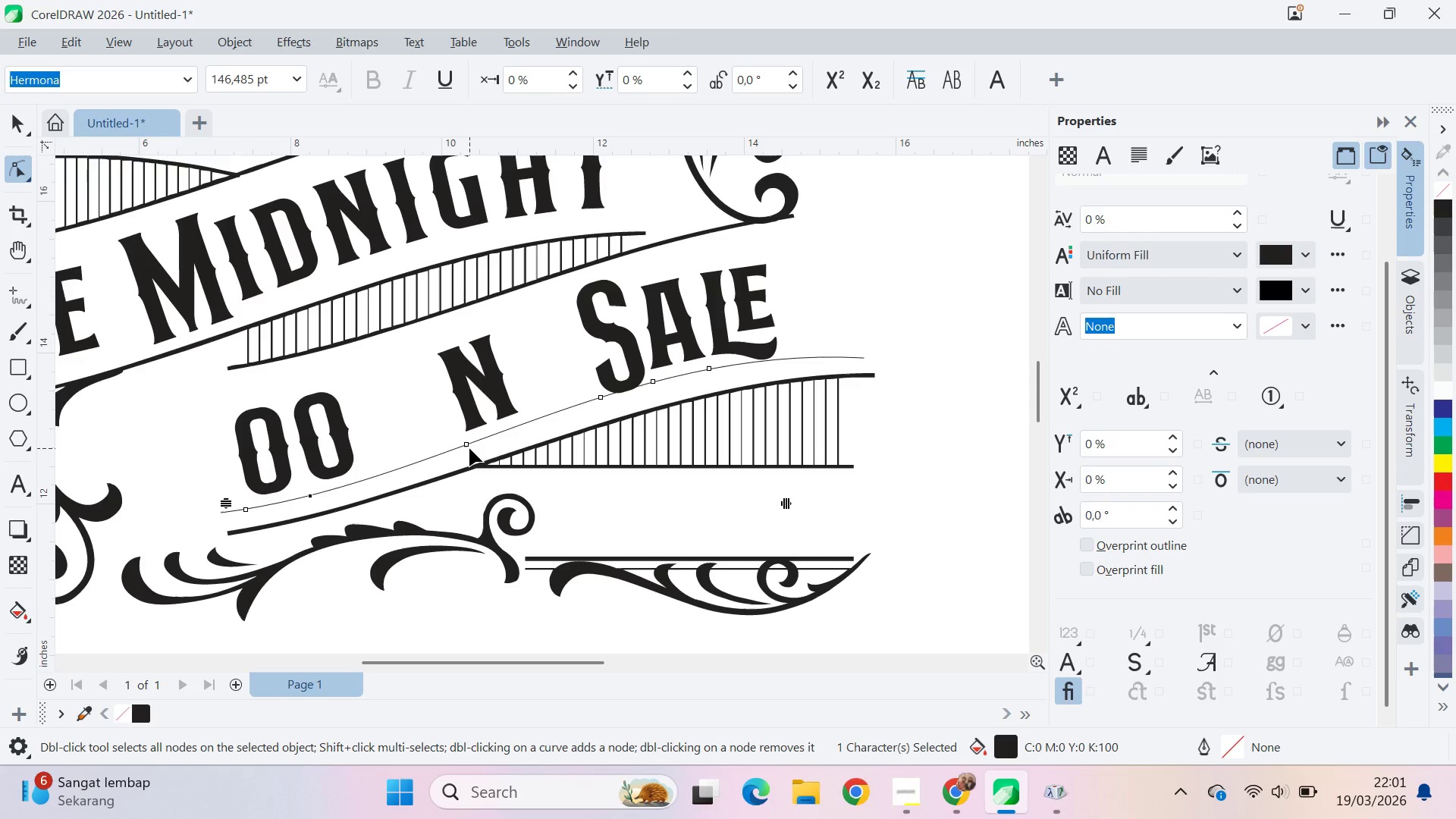 
left_click_drag(start_coordinate=[466, 447], to_coordinate=[388, 472])
 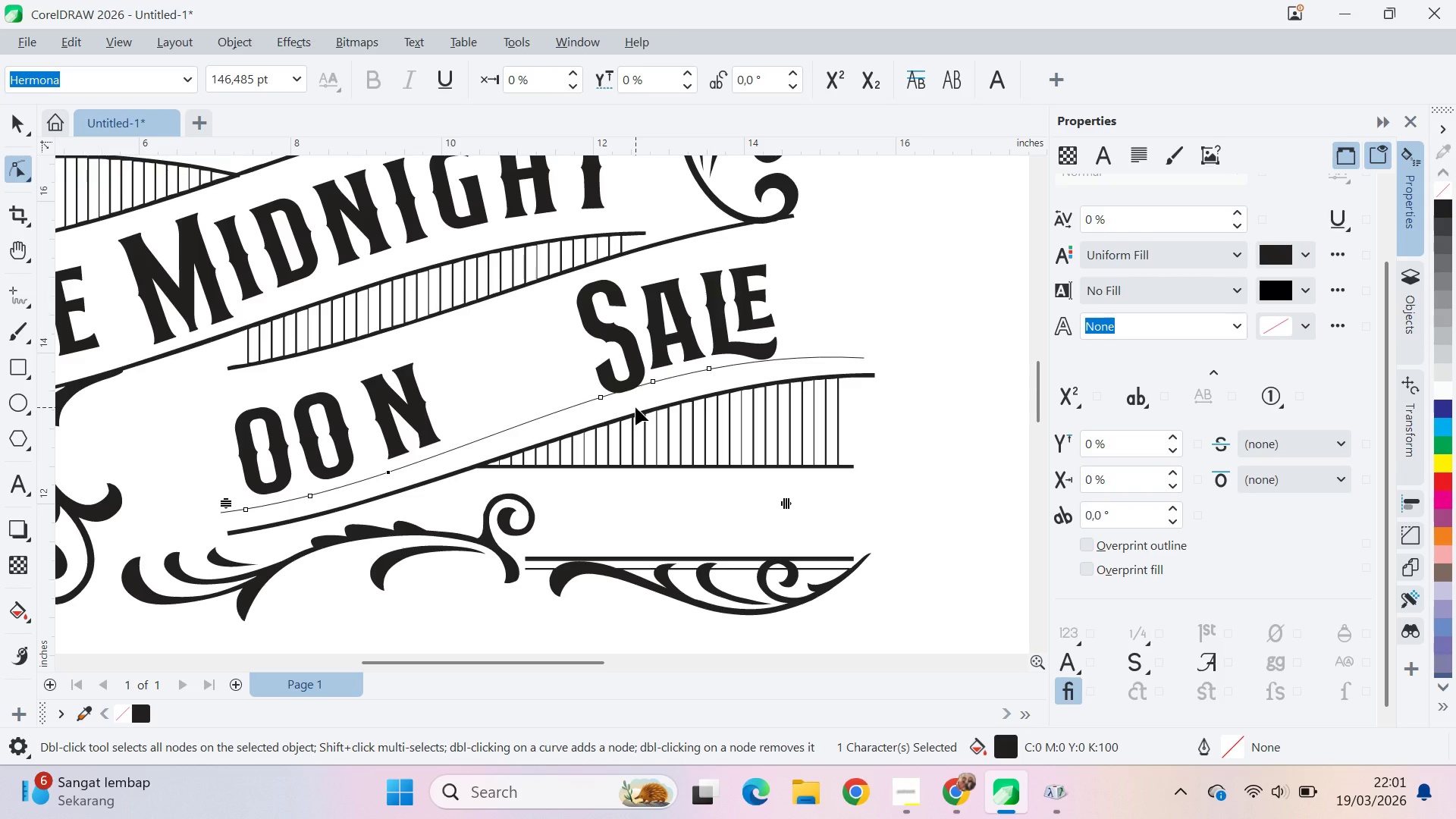 
scroll: coordinate [635, 408], scroll_direction: down, amount: 3.0
 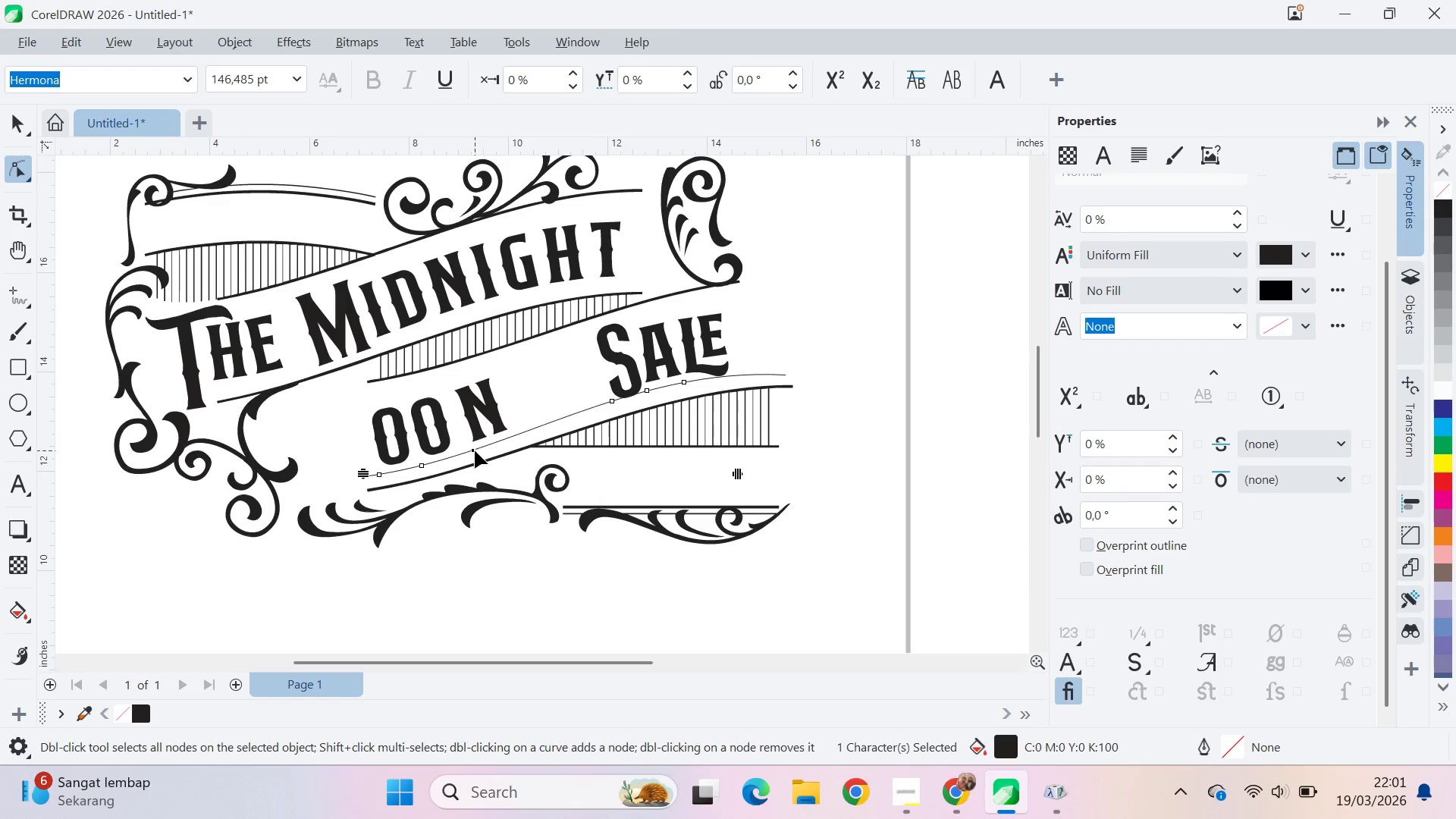 
left_click_drag(start_coordinate=[474, 450], to_coordinate=[465, 452])
 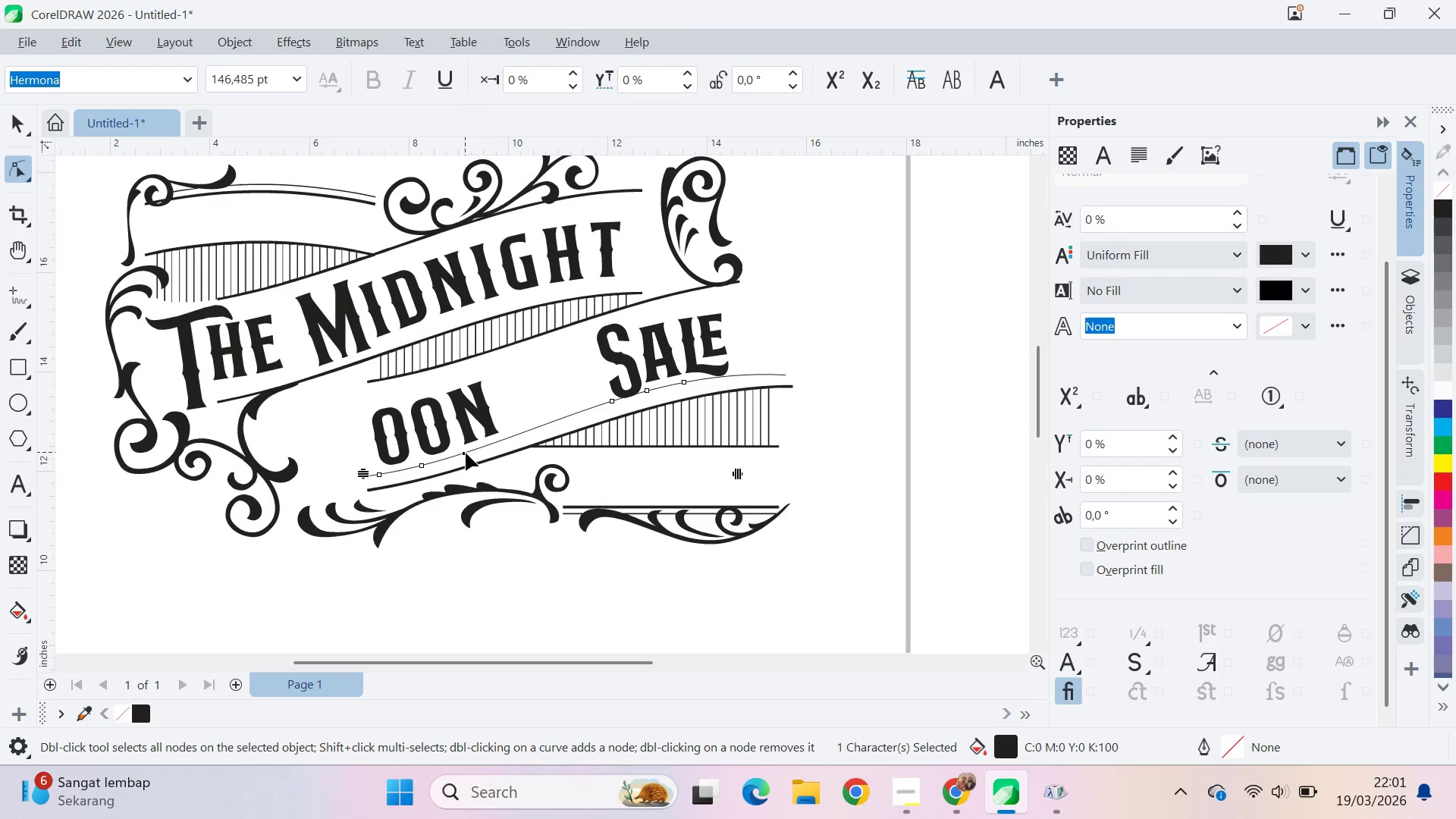 
key(V)
 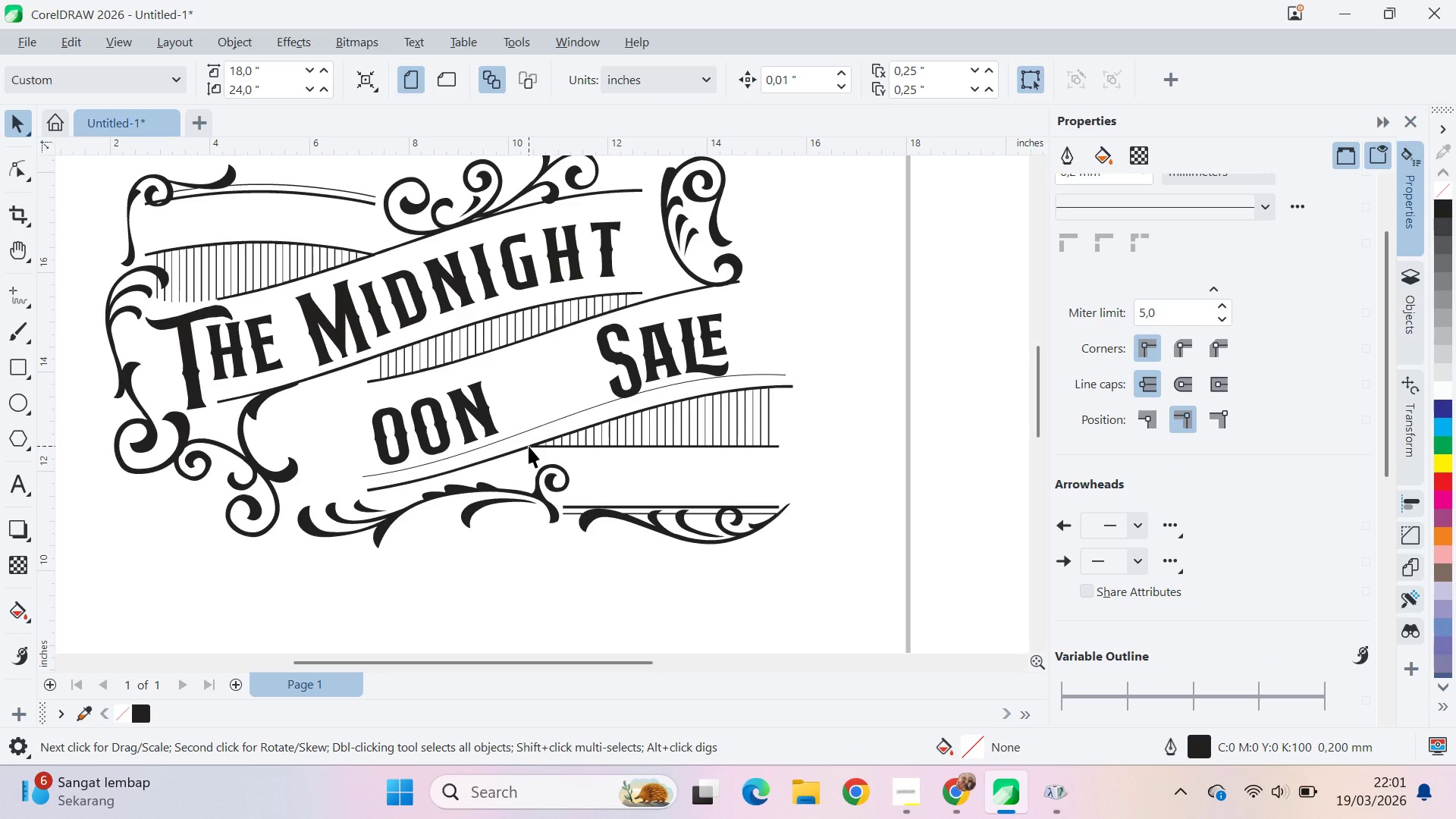 
wait(11.7)
 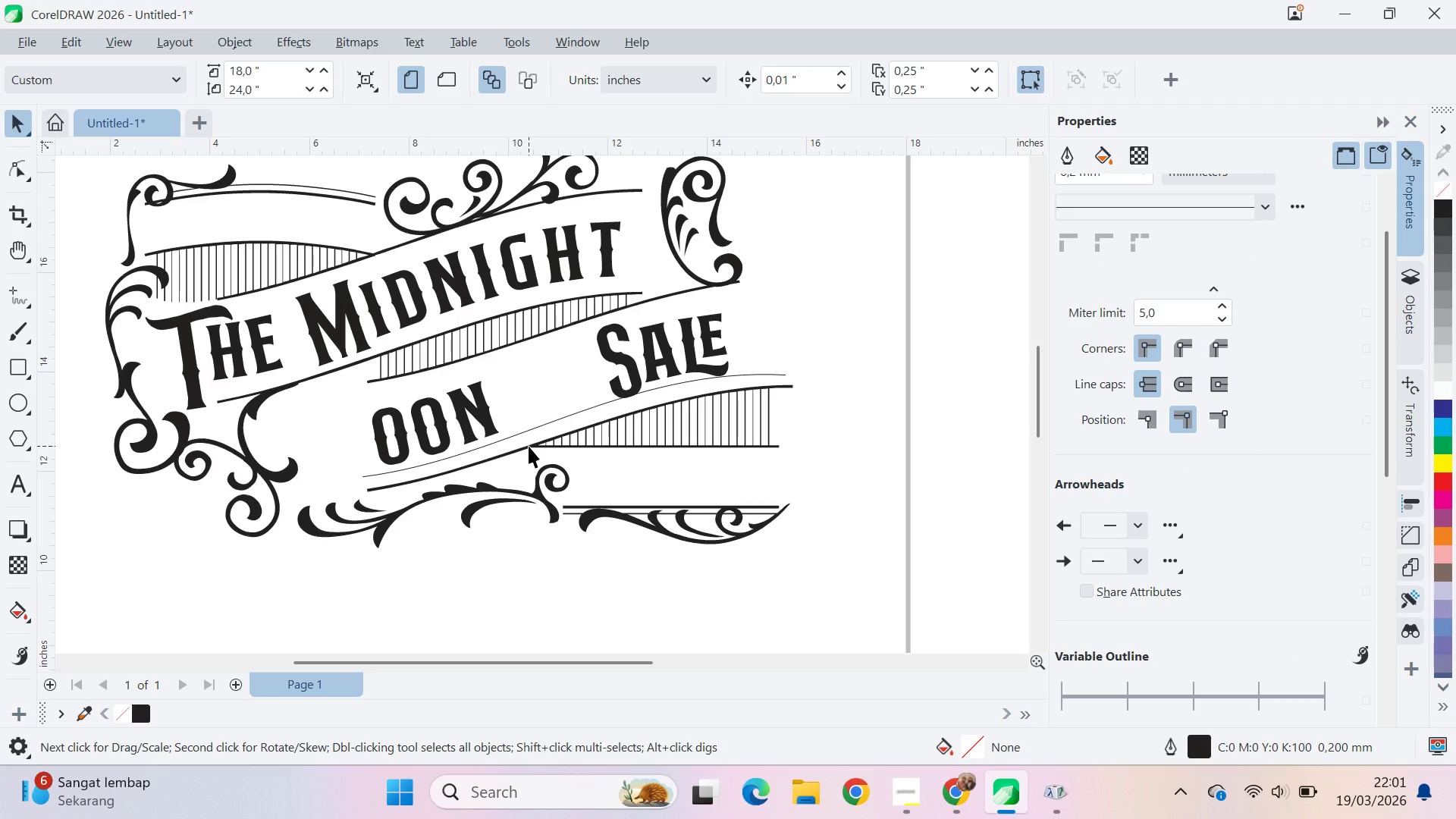 
scroll: coordinate [527, 434], scroll_direction: down, amount: 8.0
 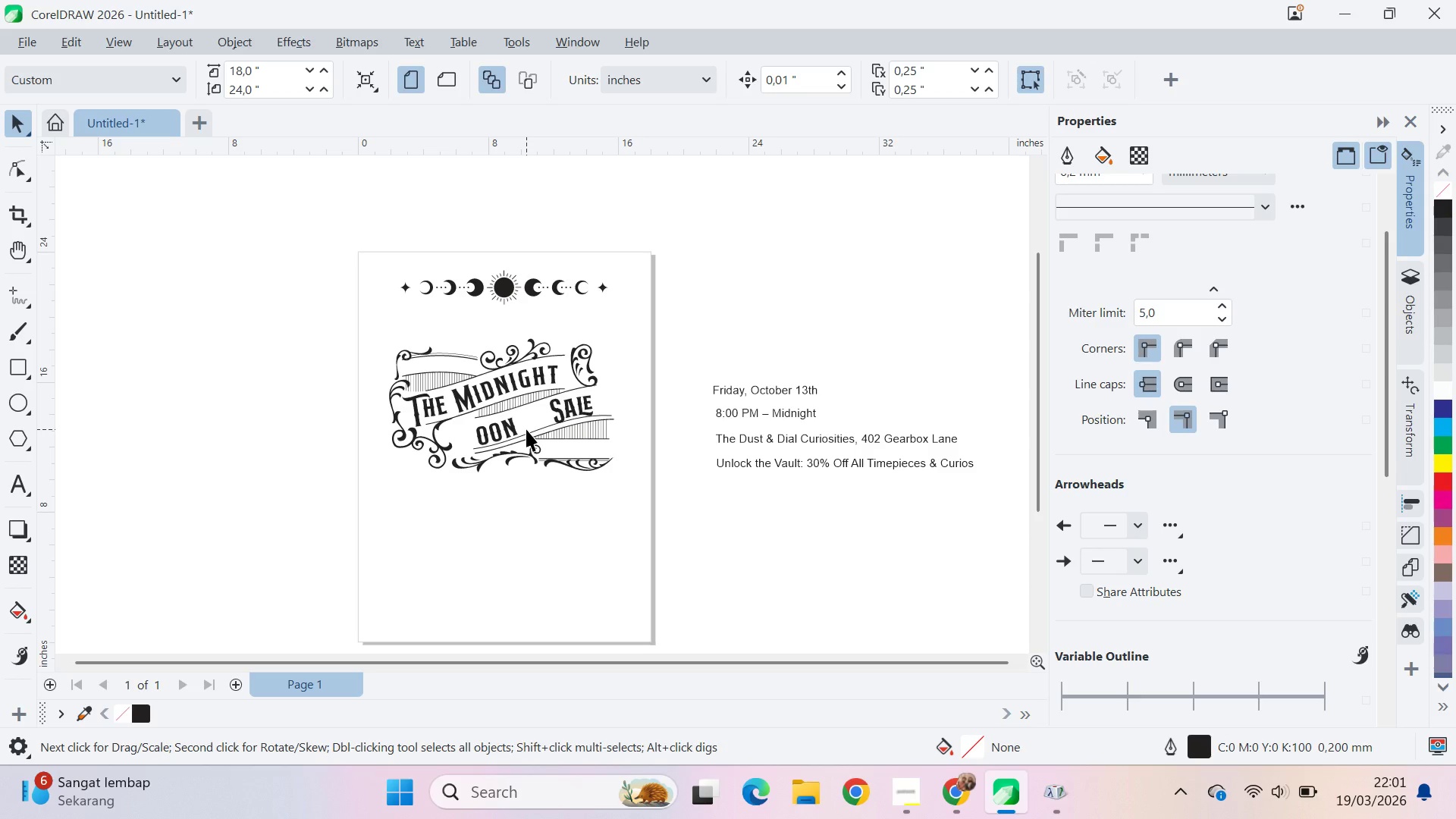 
wait(15.41)
 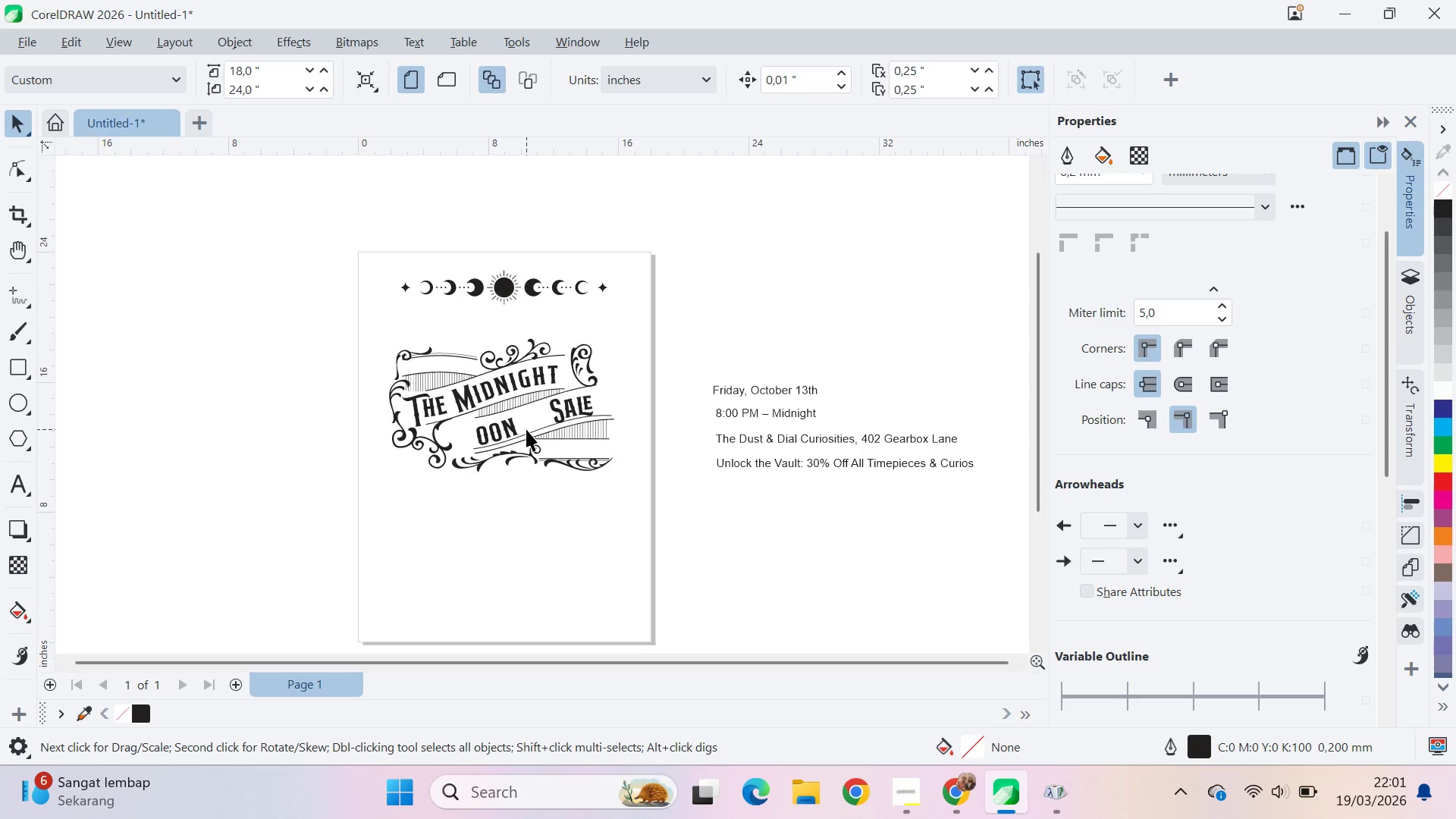 
left_click([635, 585])
 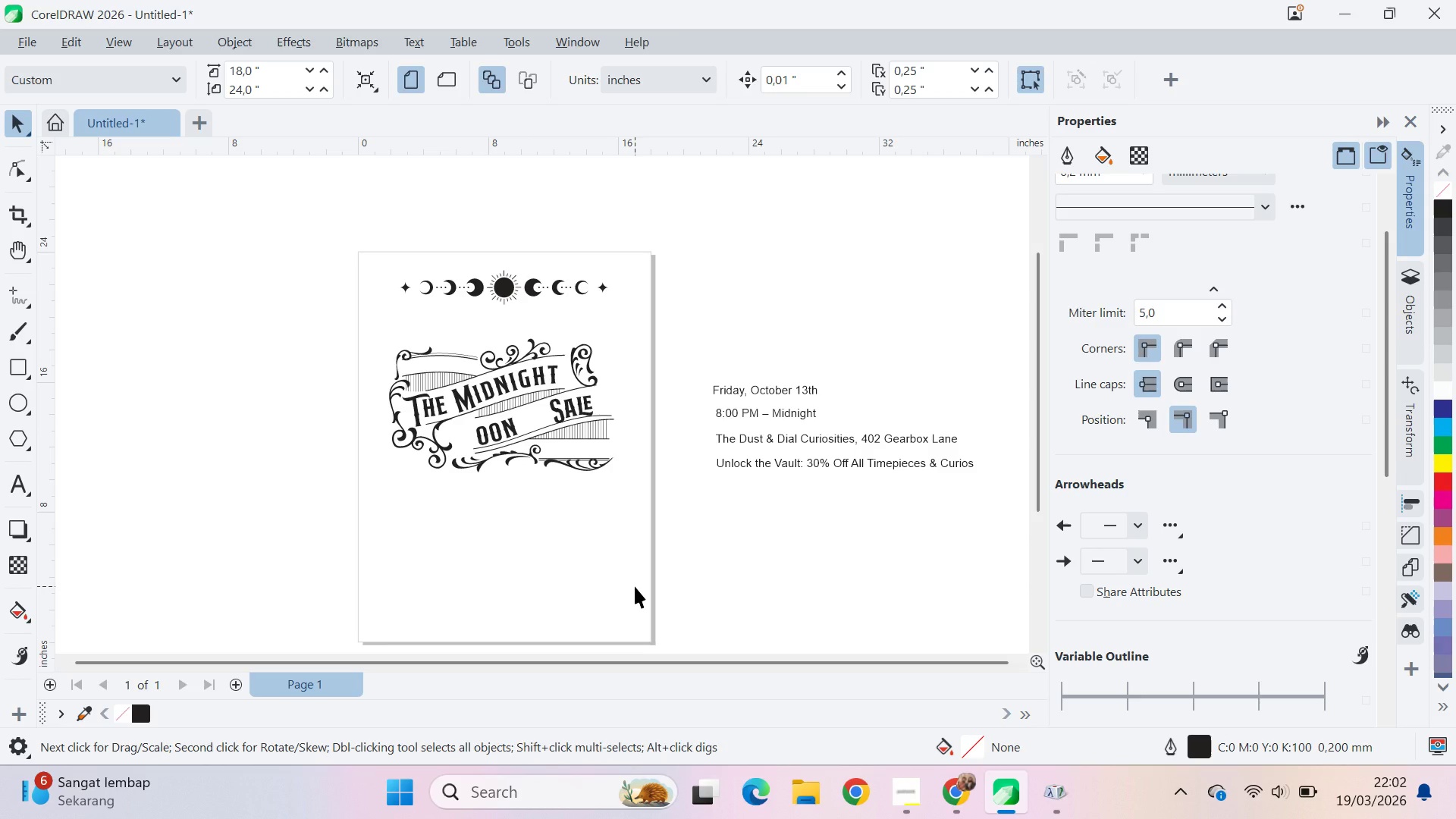 
key(Alt+Tab)
 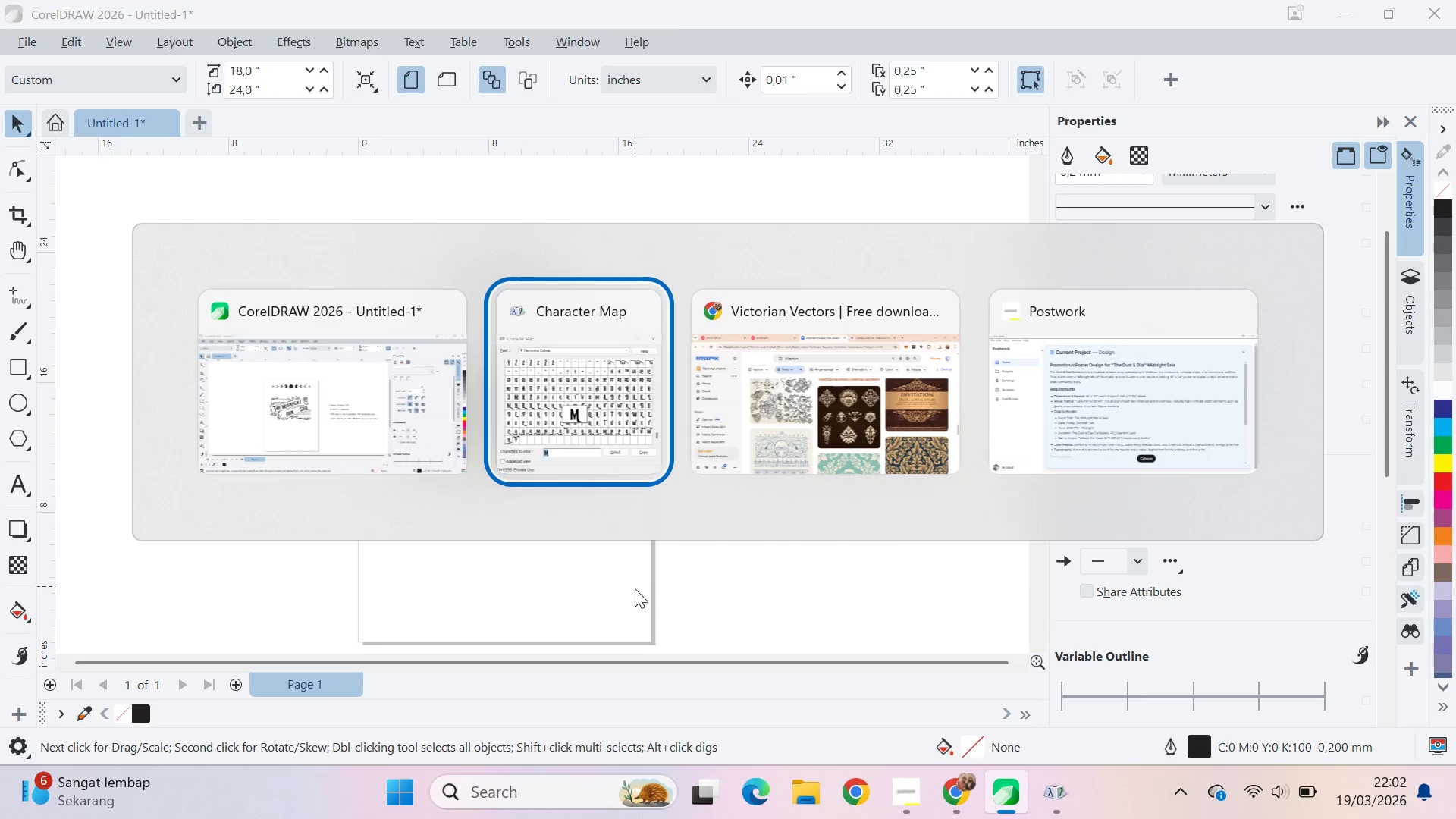 
key(Alt+Tab)
 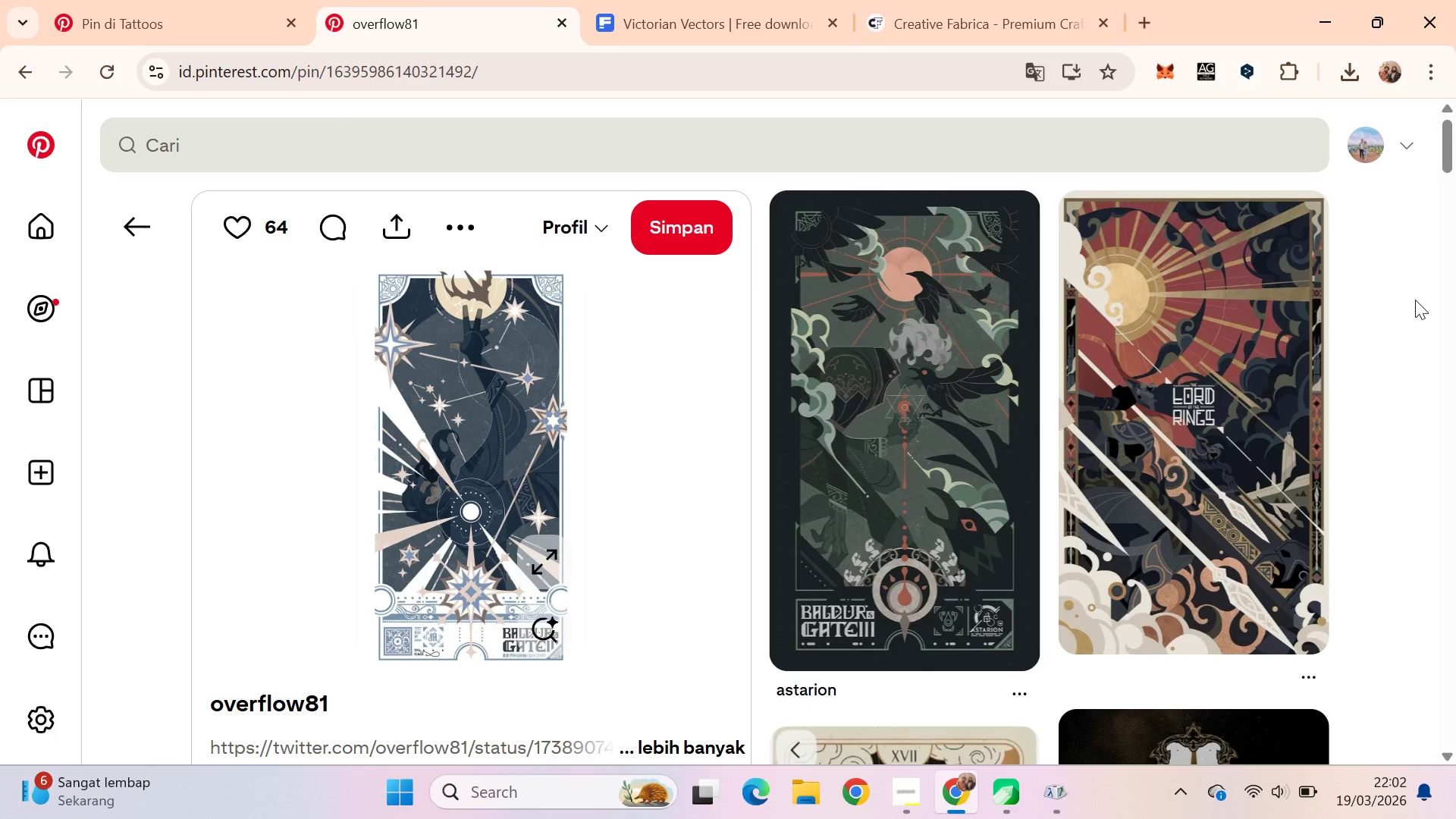 
left_click_drag(start_coordinate=[1451, 153], to_coordinate=[1455, 61])
 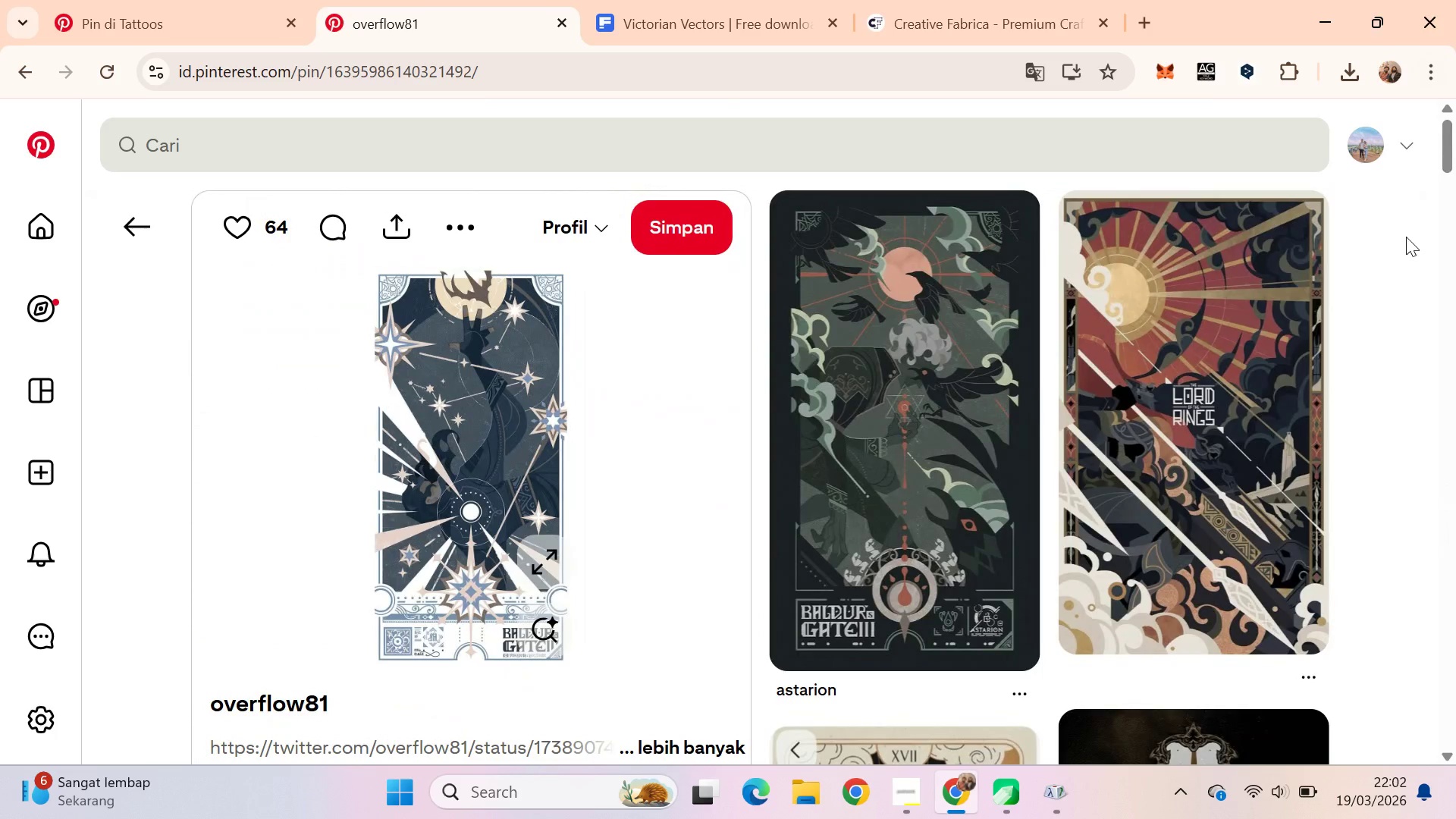 
key(Alt+AltLeft)
 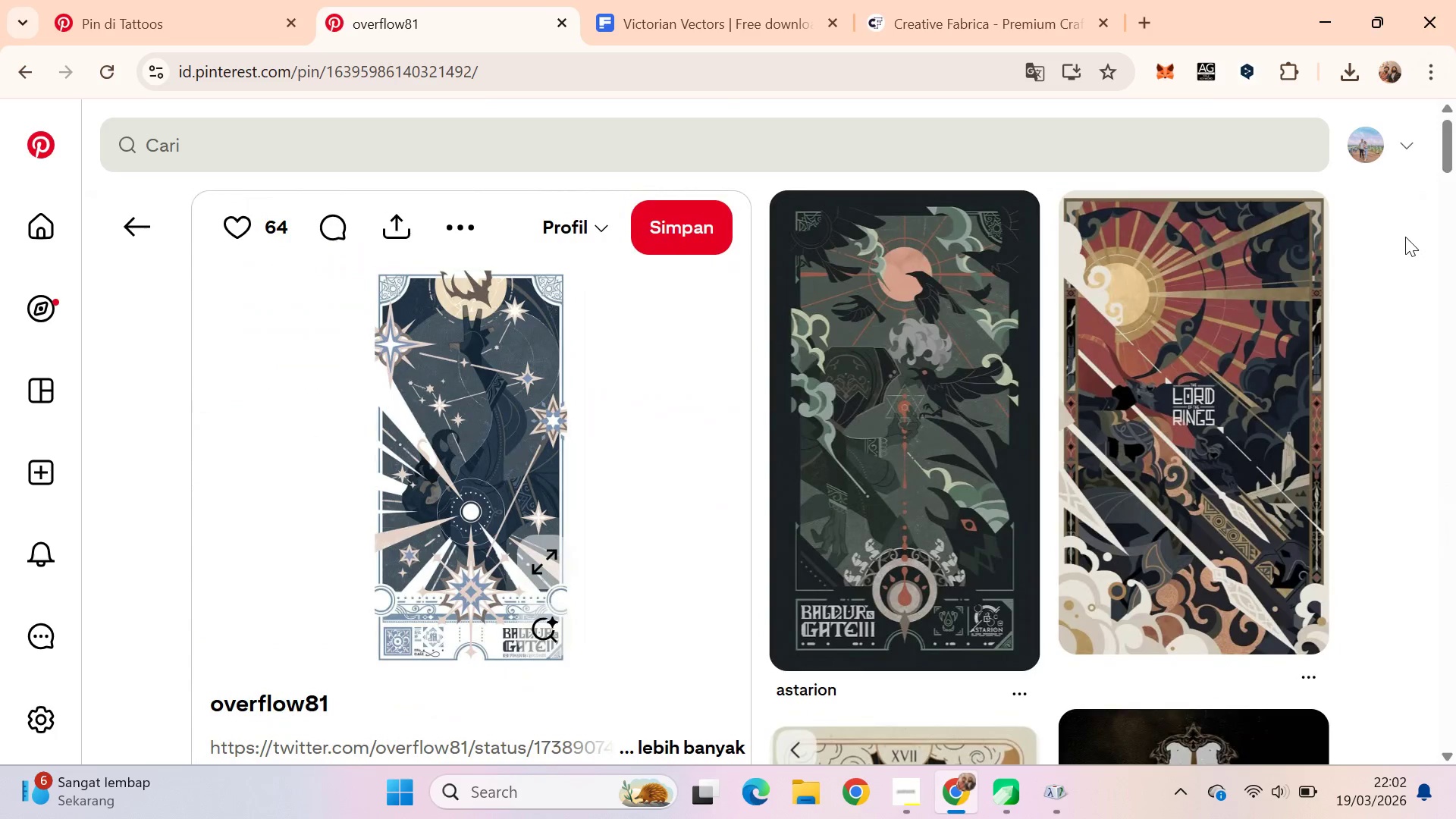 
key(Alt+Tab)
 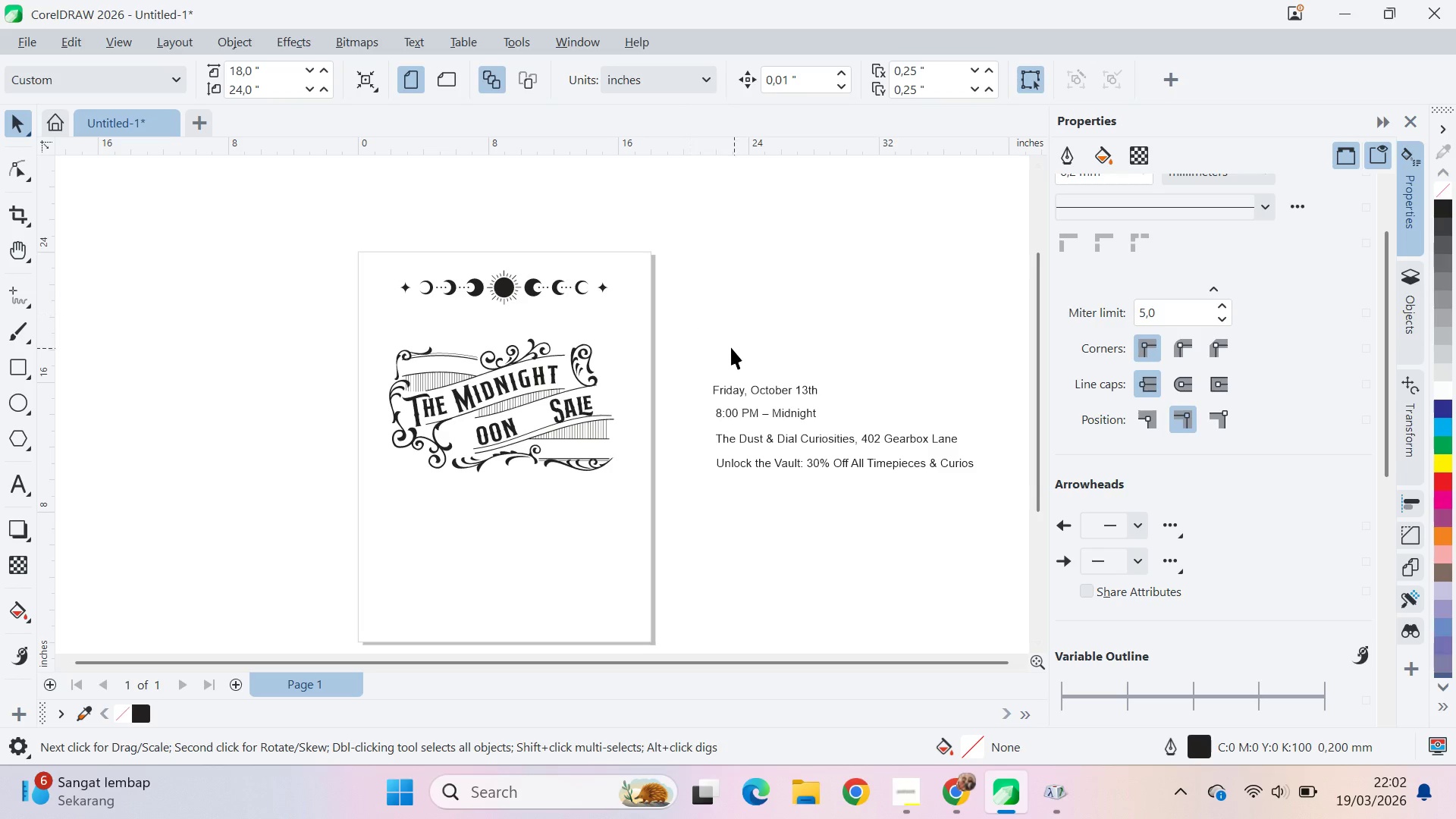 
key(Alt+AltLeft)
 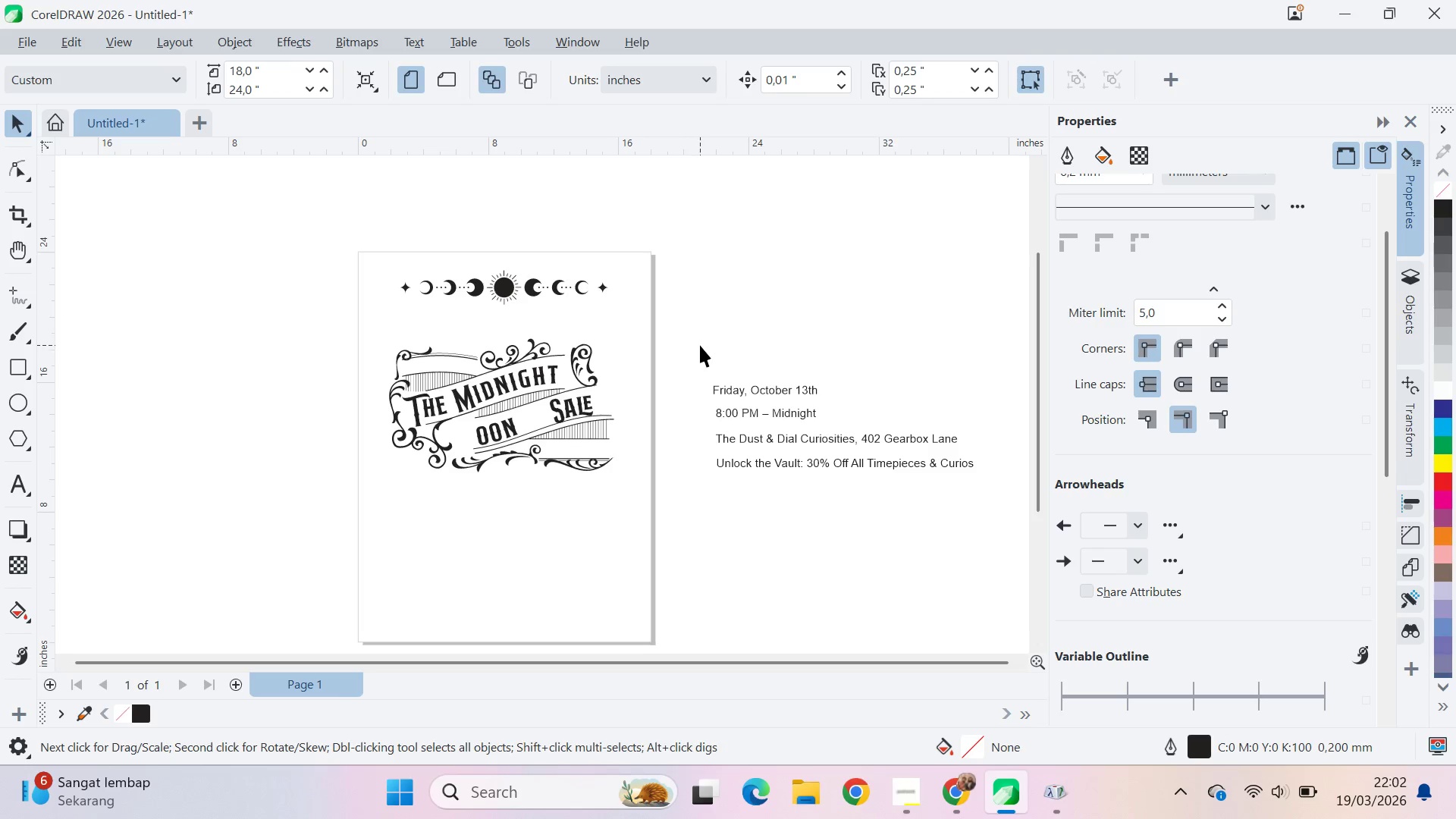 
key(Alt+Tab)
 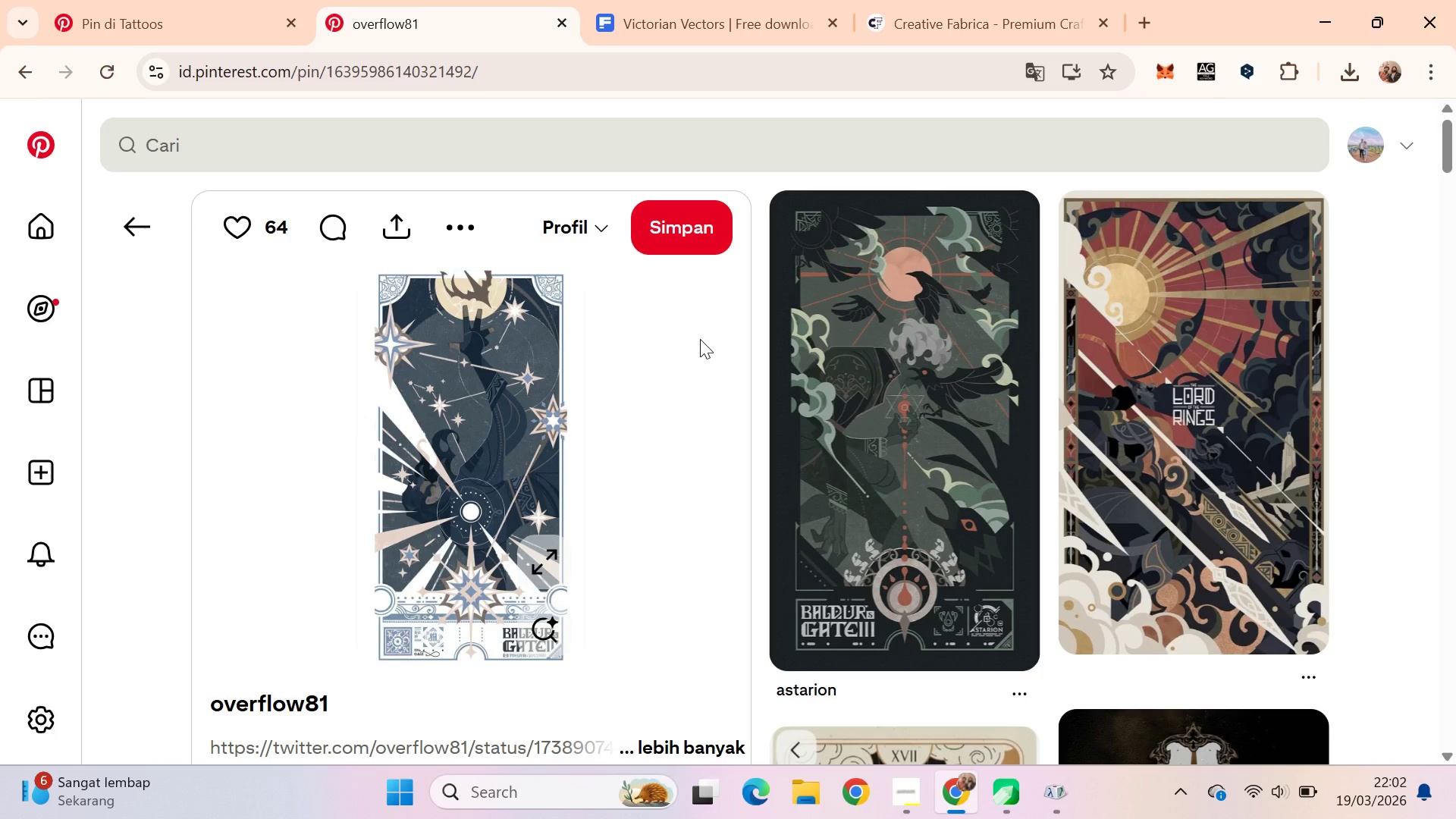 
key(Alt+AltLeft)
 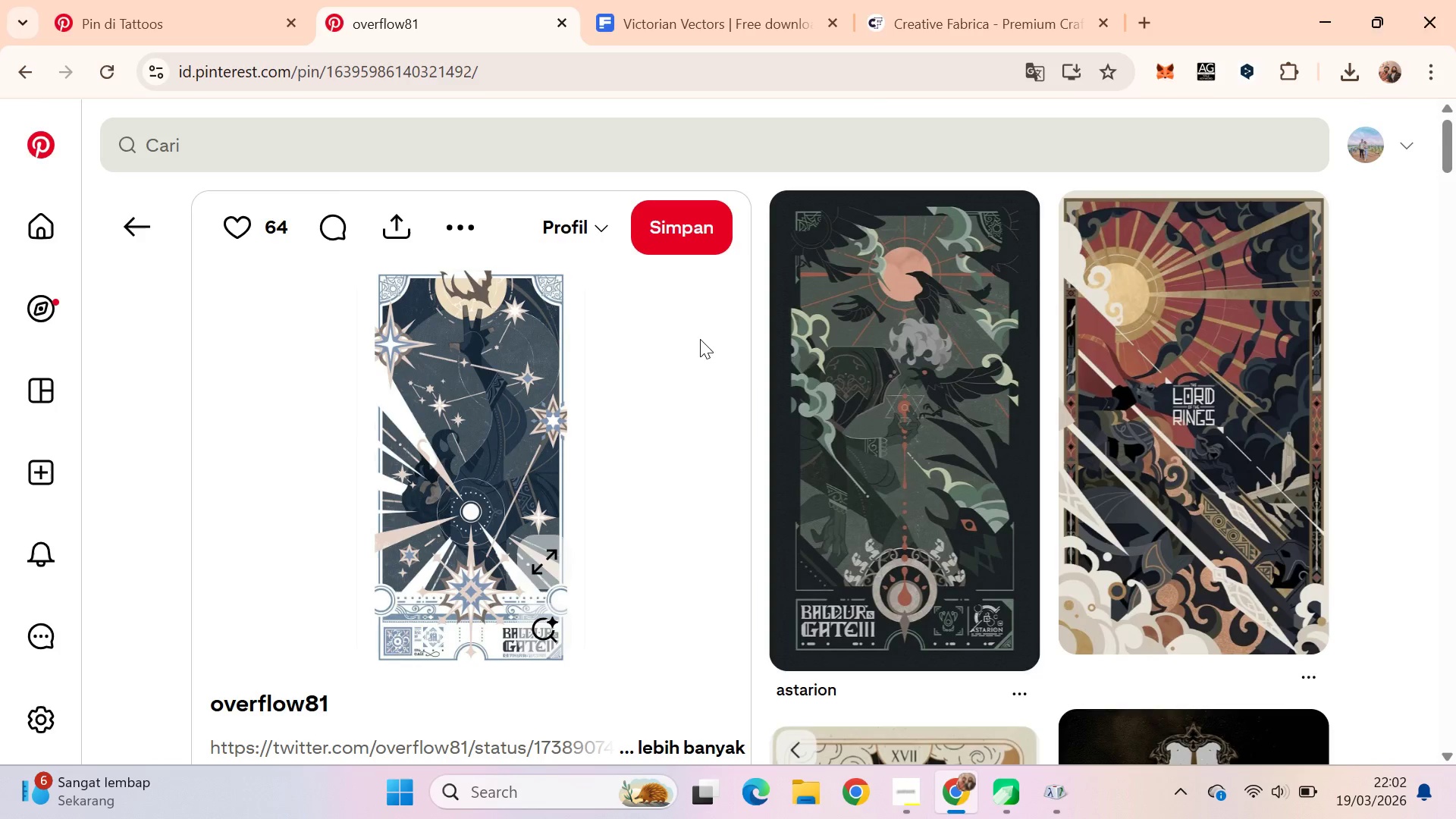 
key(Alt+Tab)
 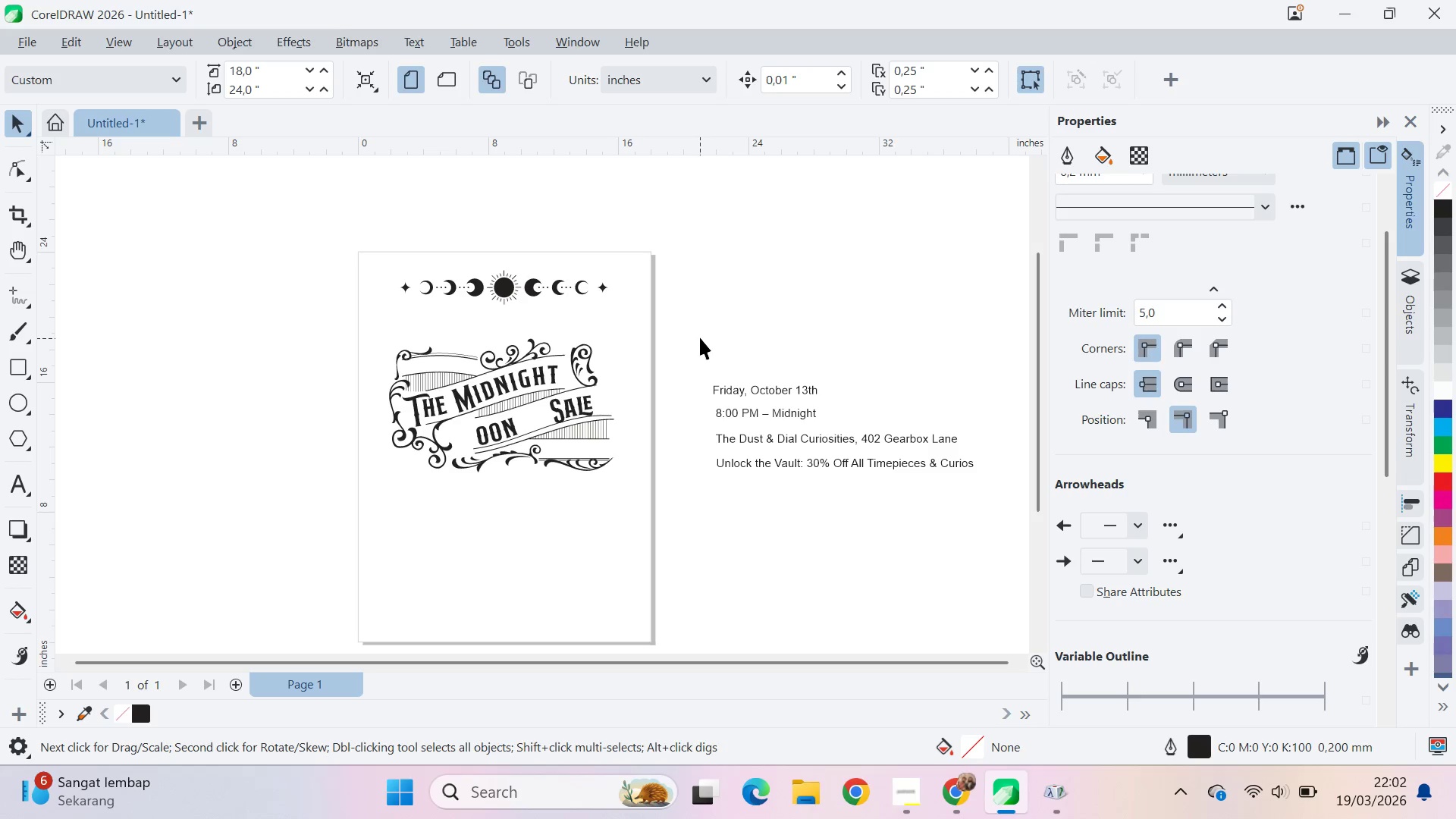 
key(Alt+AltLeft)
 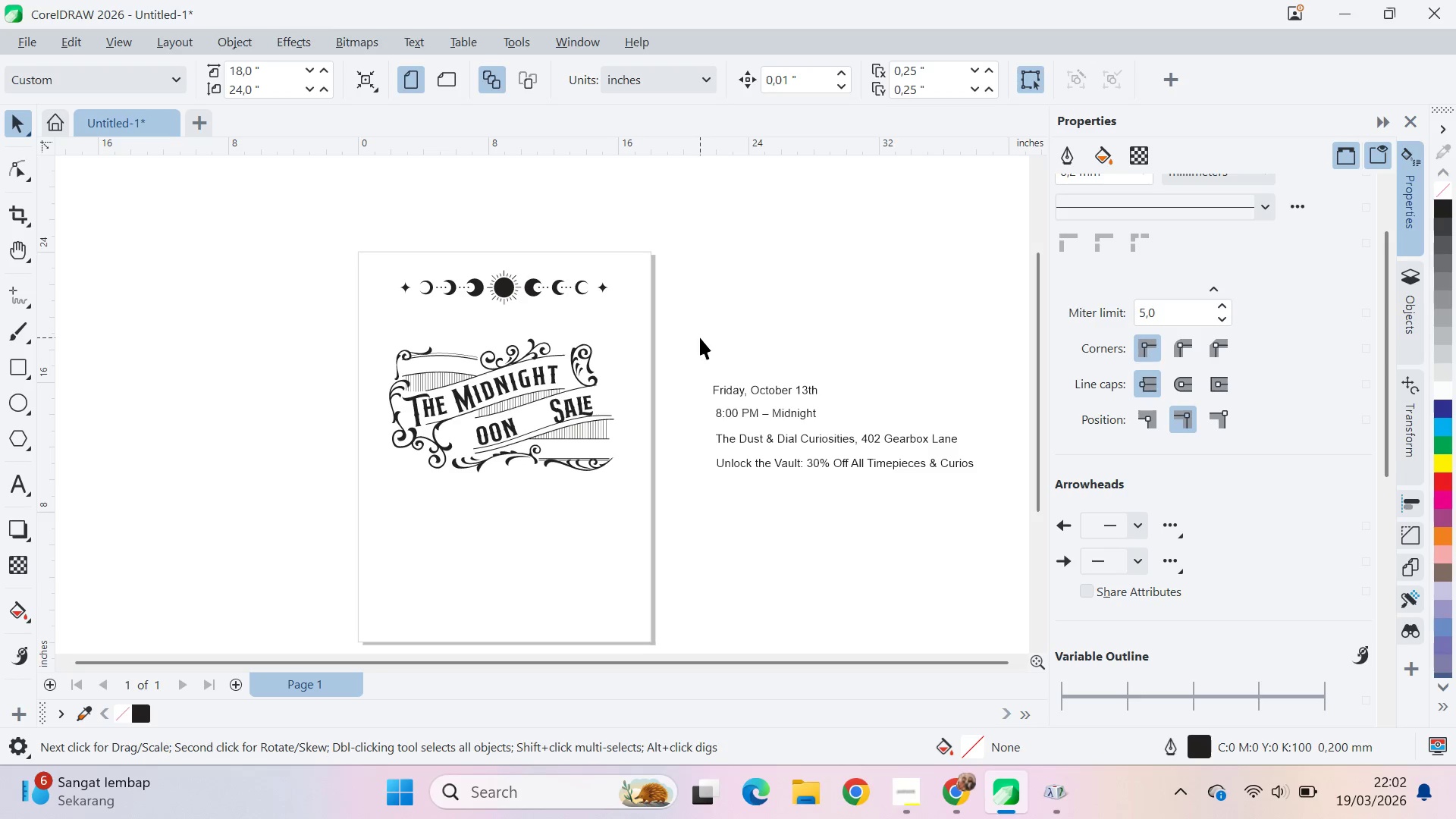 
key(Alt+Tab)
 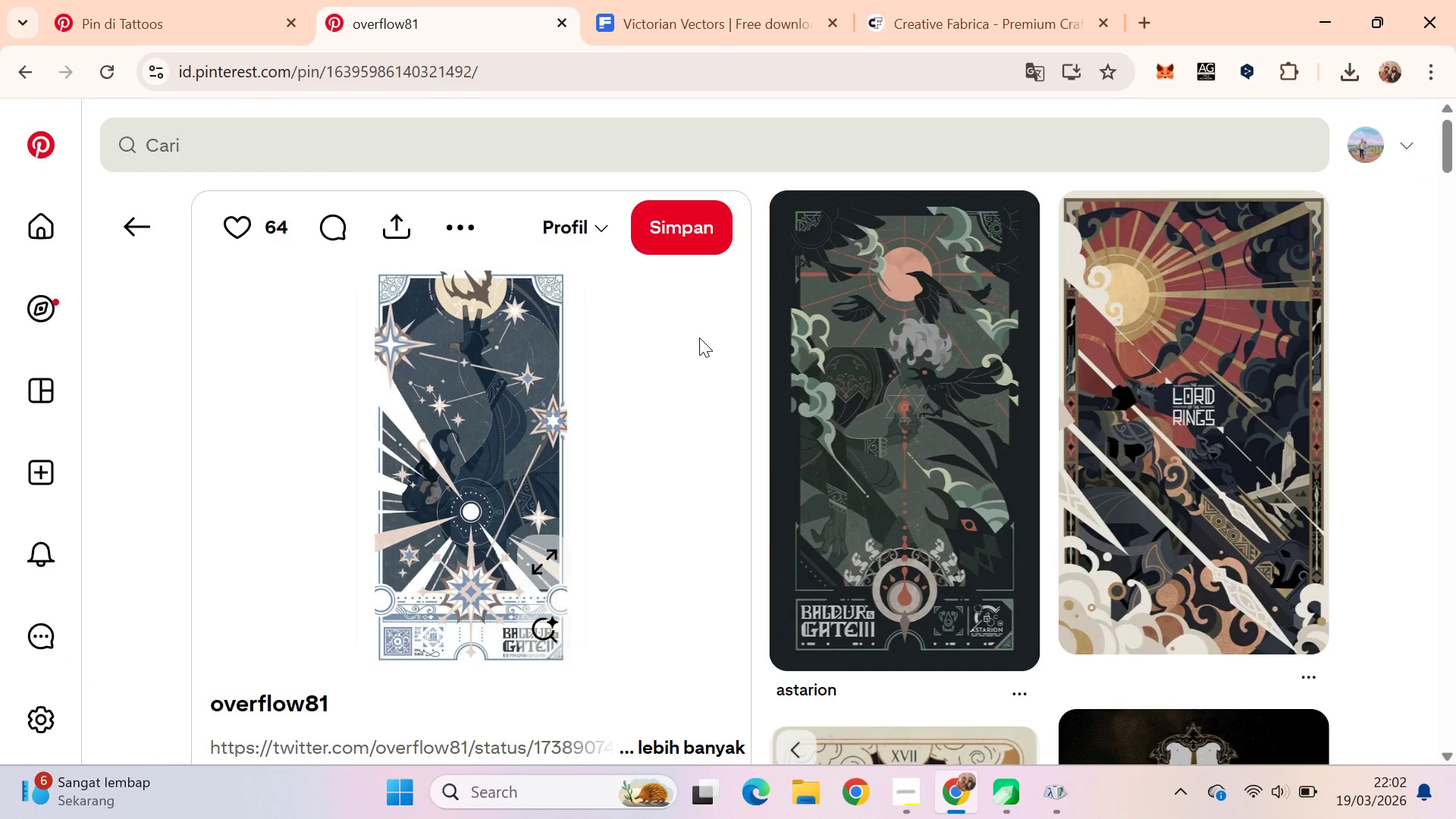 
wait(7.09)
 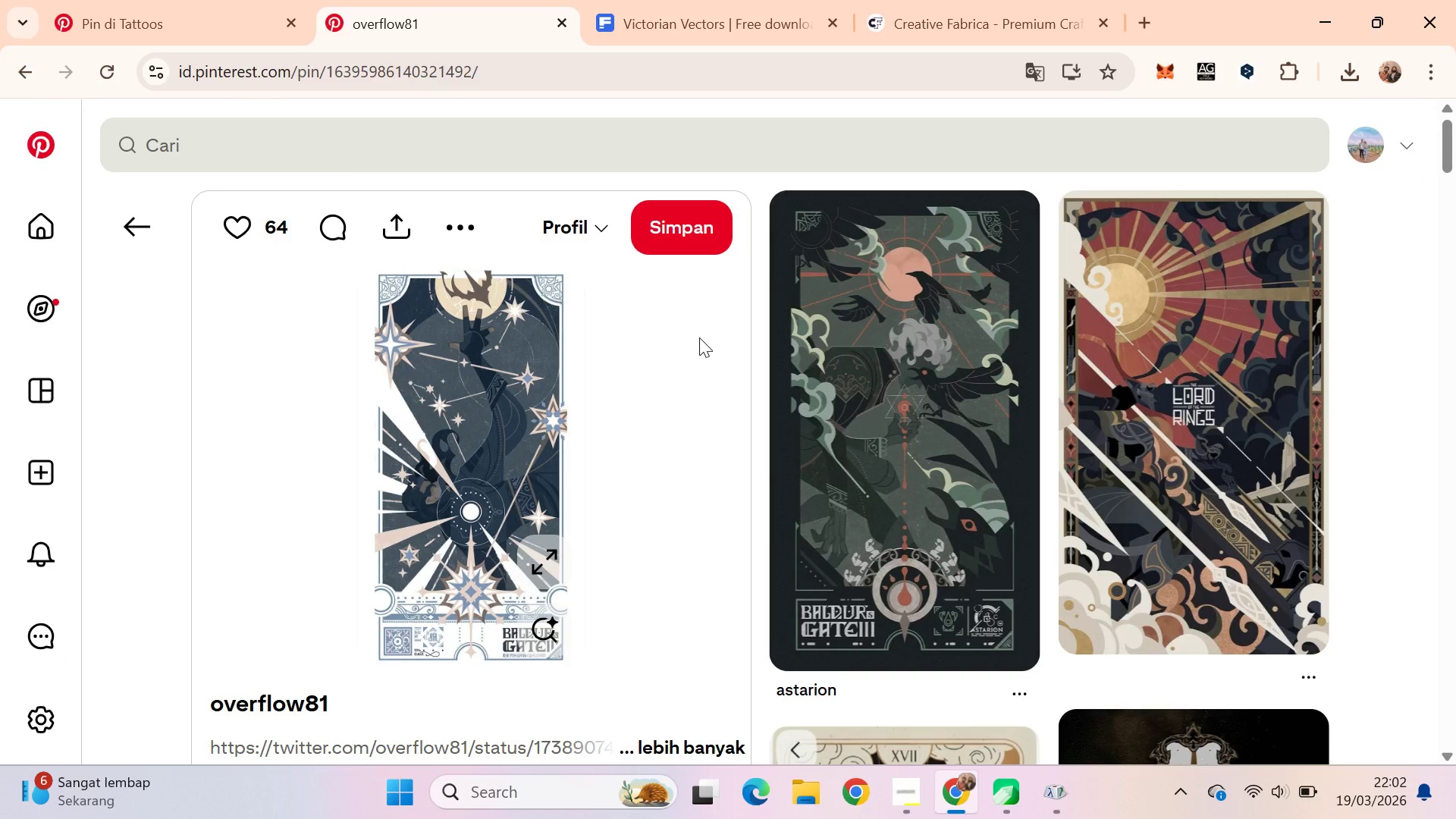 
left_click([655, 0])
 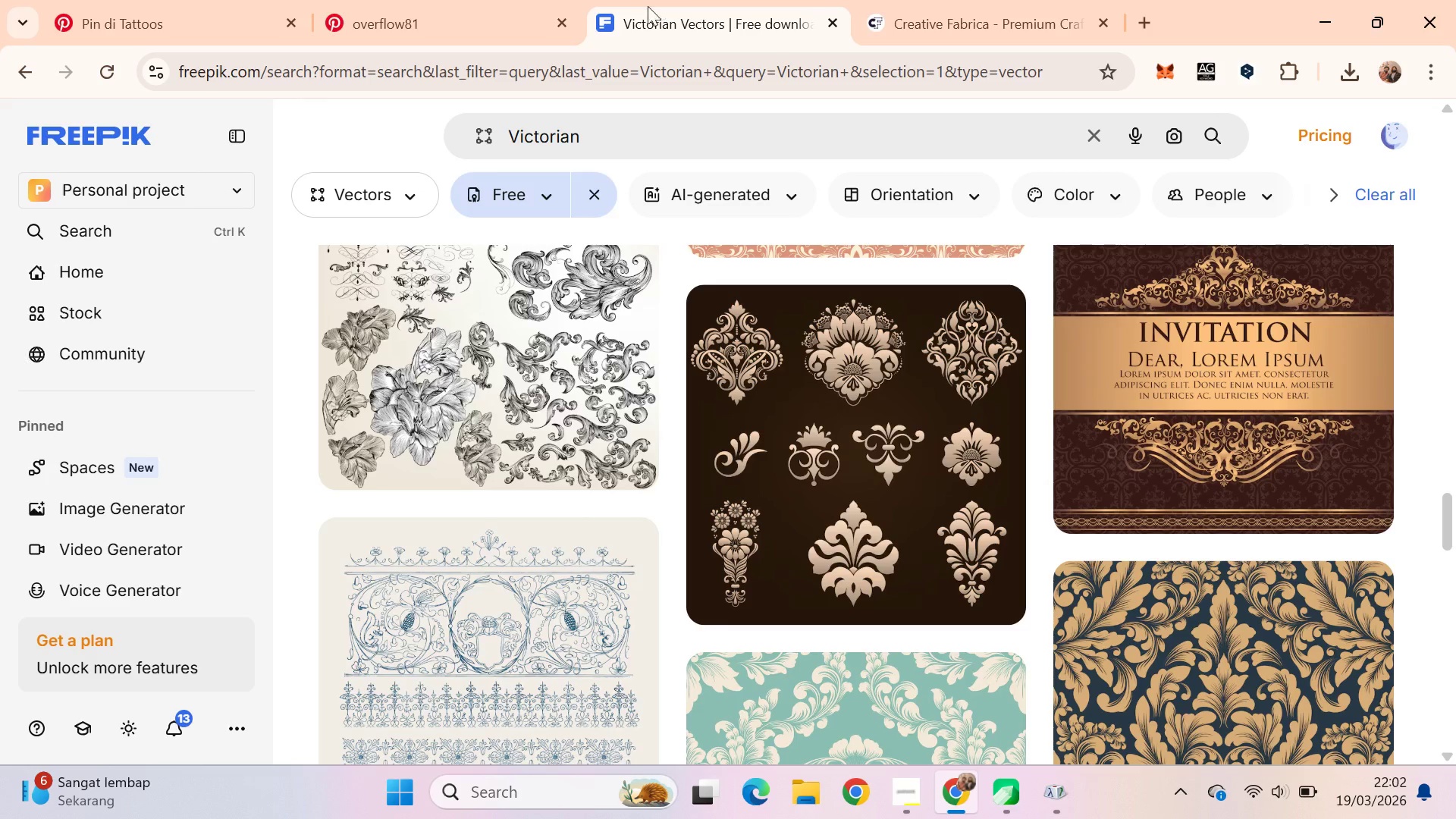 
left_click([312, 0])
 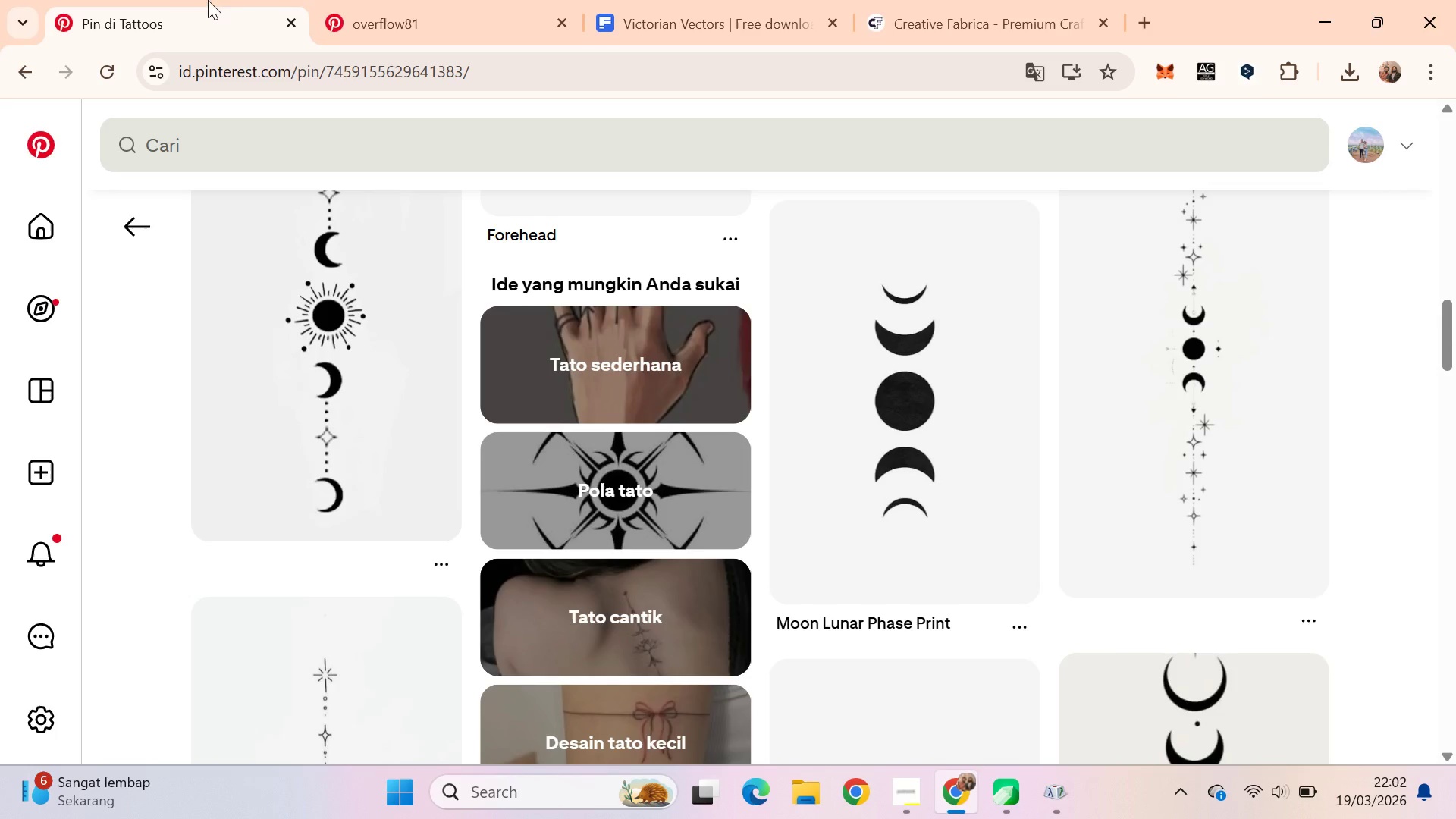 
left_click([174, 0])
 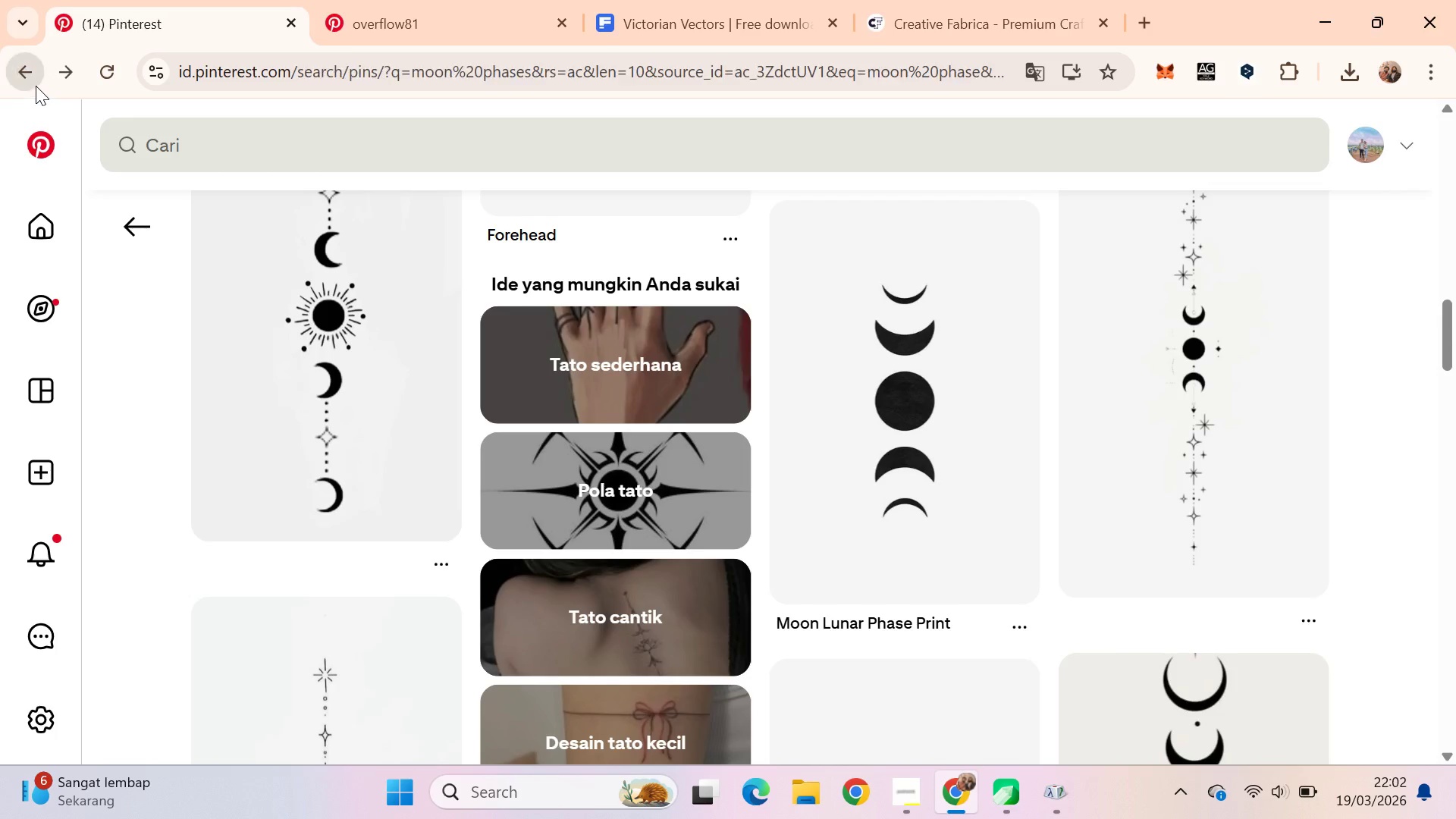 
key(Alt+Tab)
 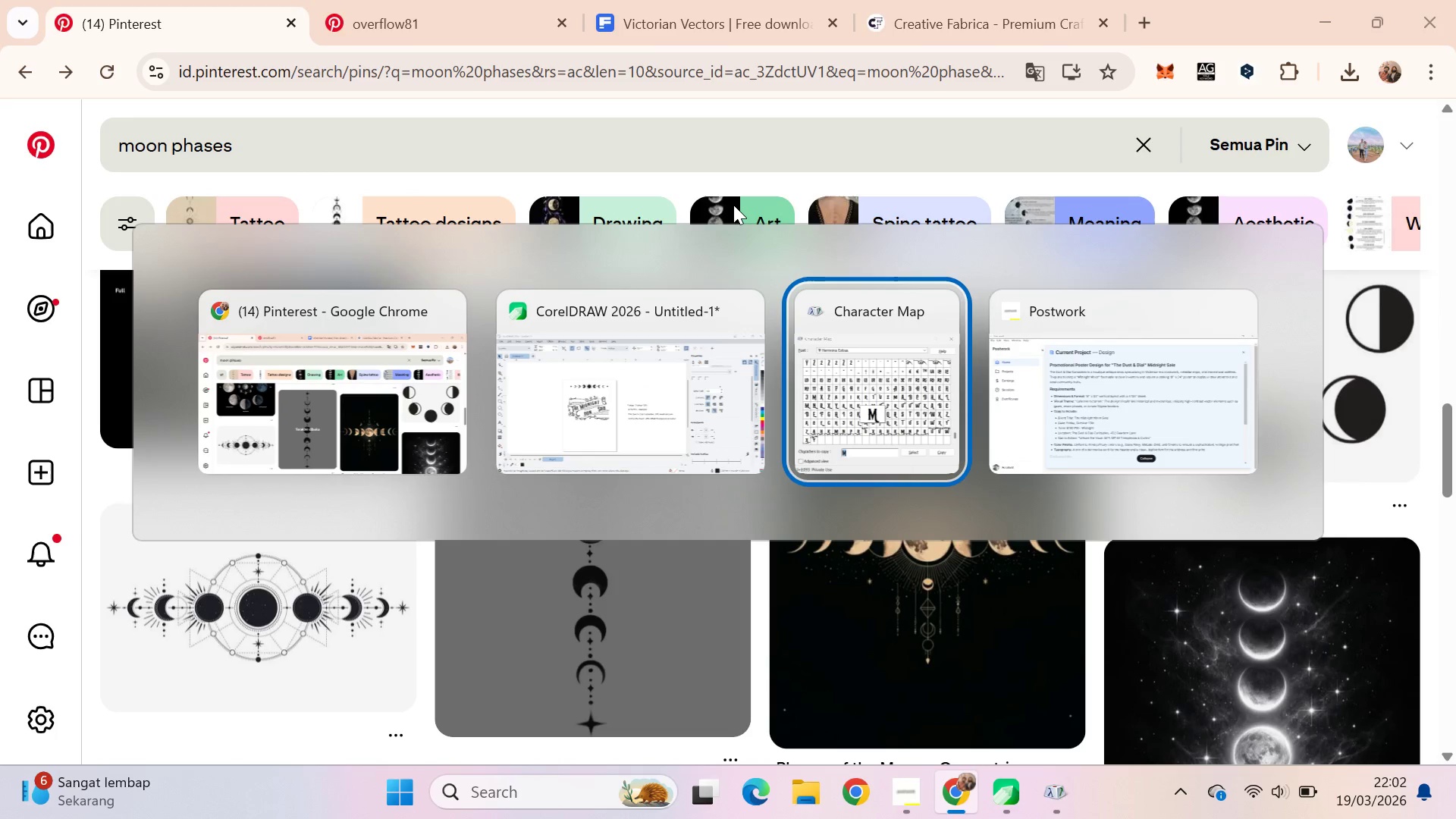 
key(Alt+Tab)
 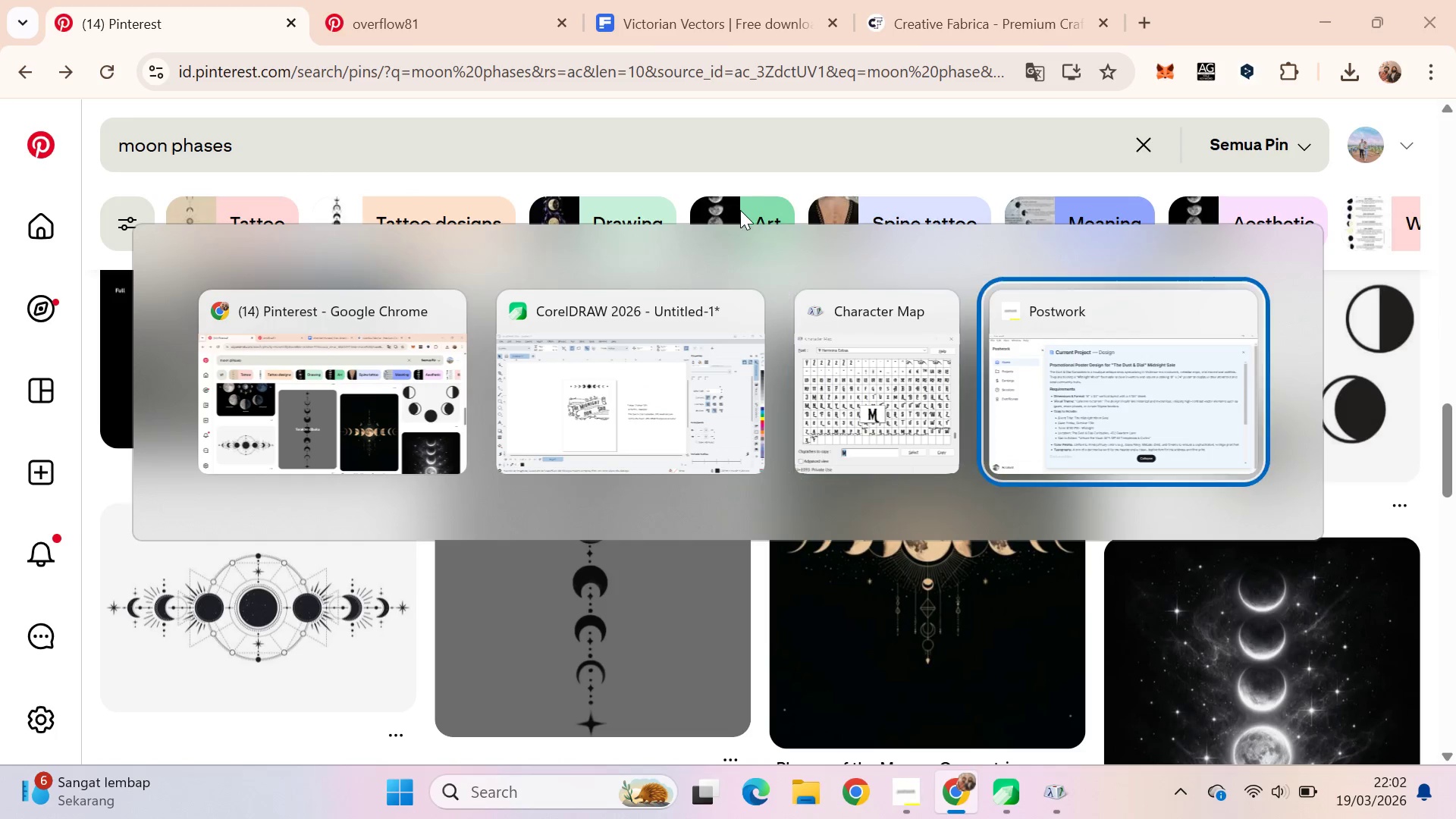 
key(Alt+Tab)